 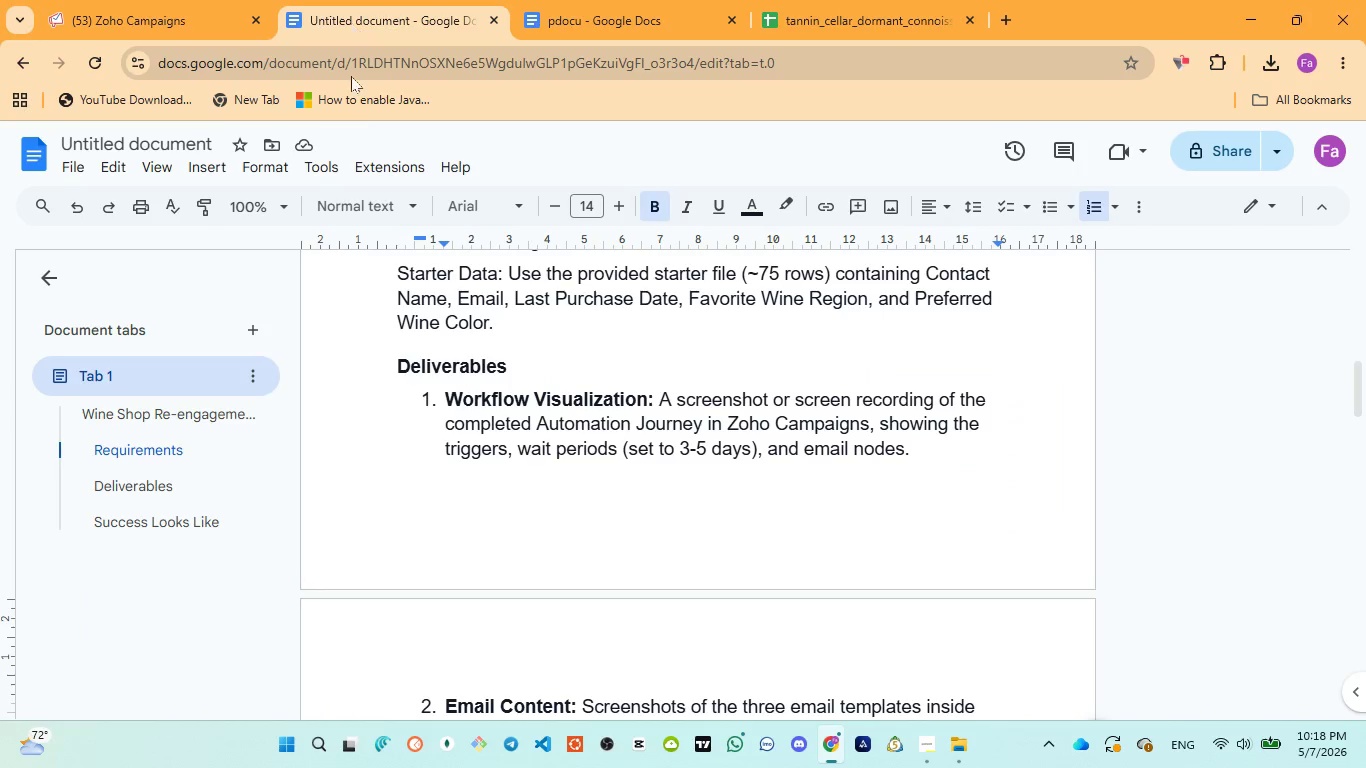 
scroll: coordinate [492, 431], scroll_direction: down, amount: 1.0
 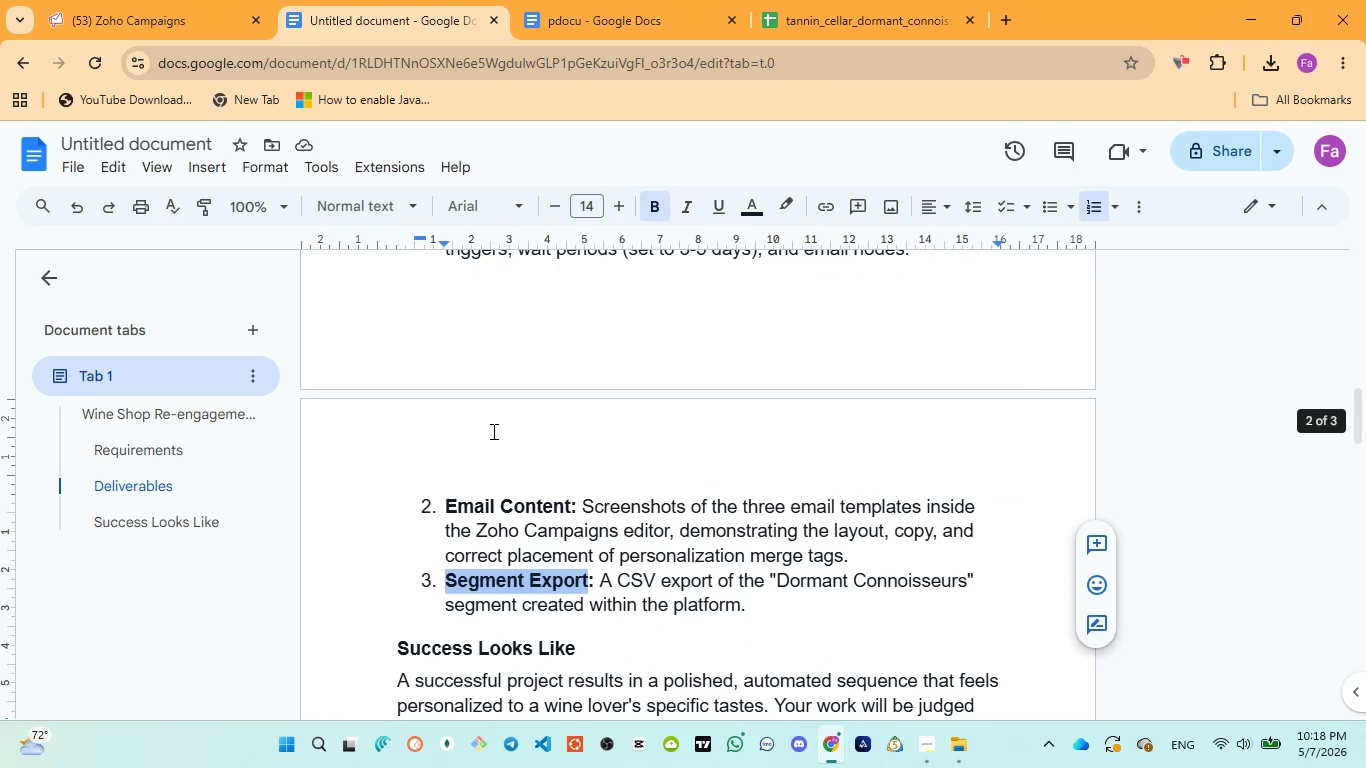 
scroll: coordinate [492, 431], scroll_direction: up, amount: 1.0
 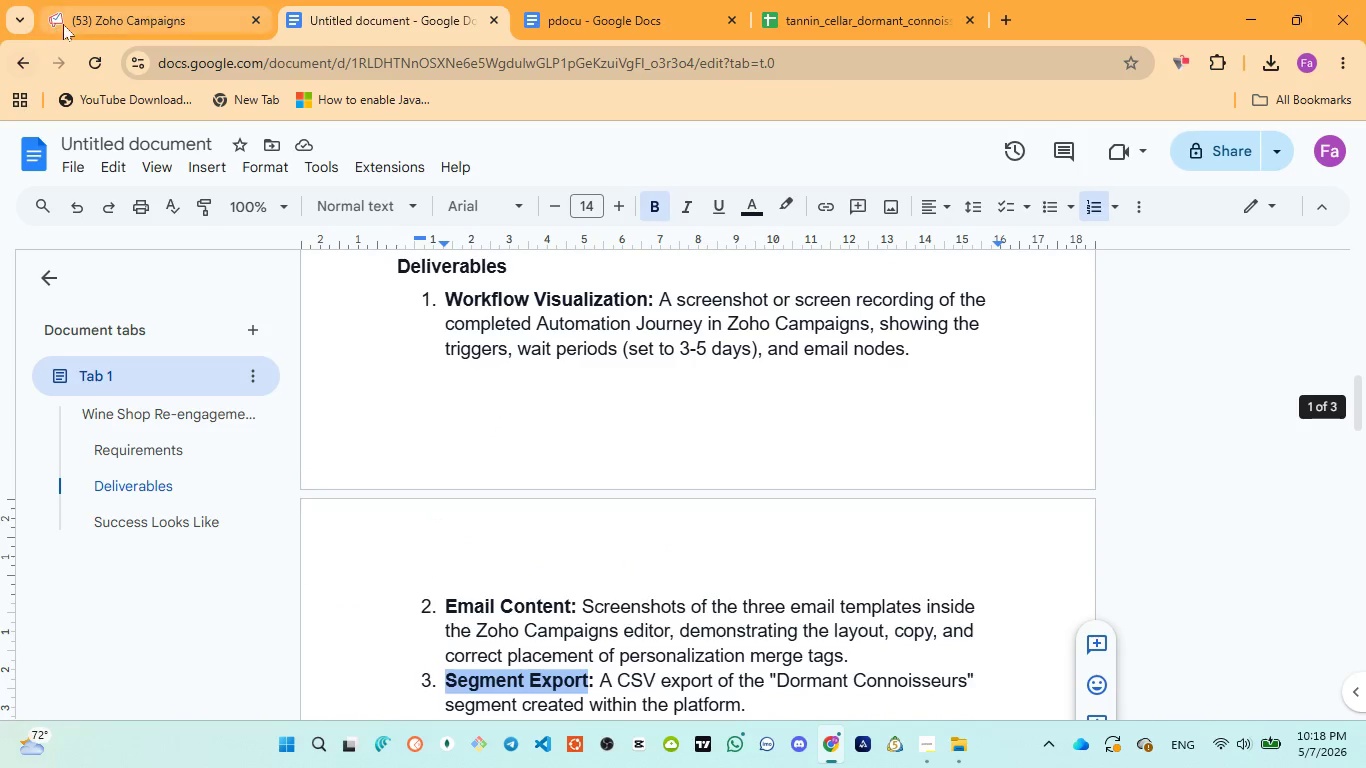 
left_click([65, 24])
 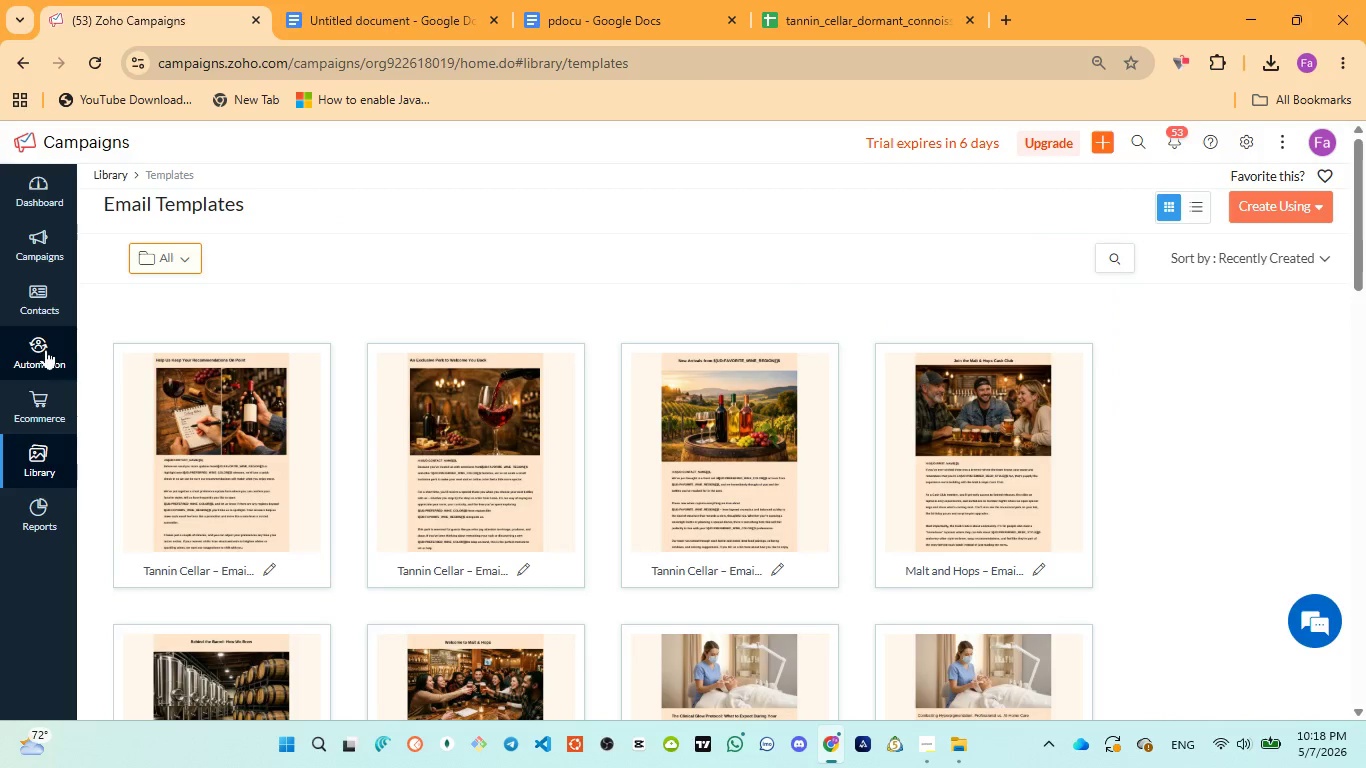 
left_click([42, 342])
 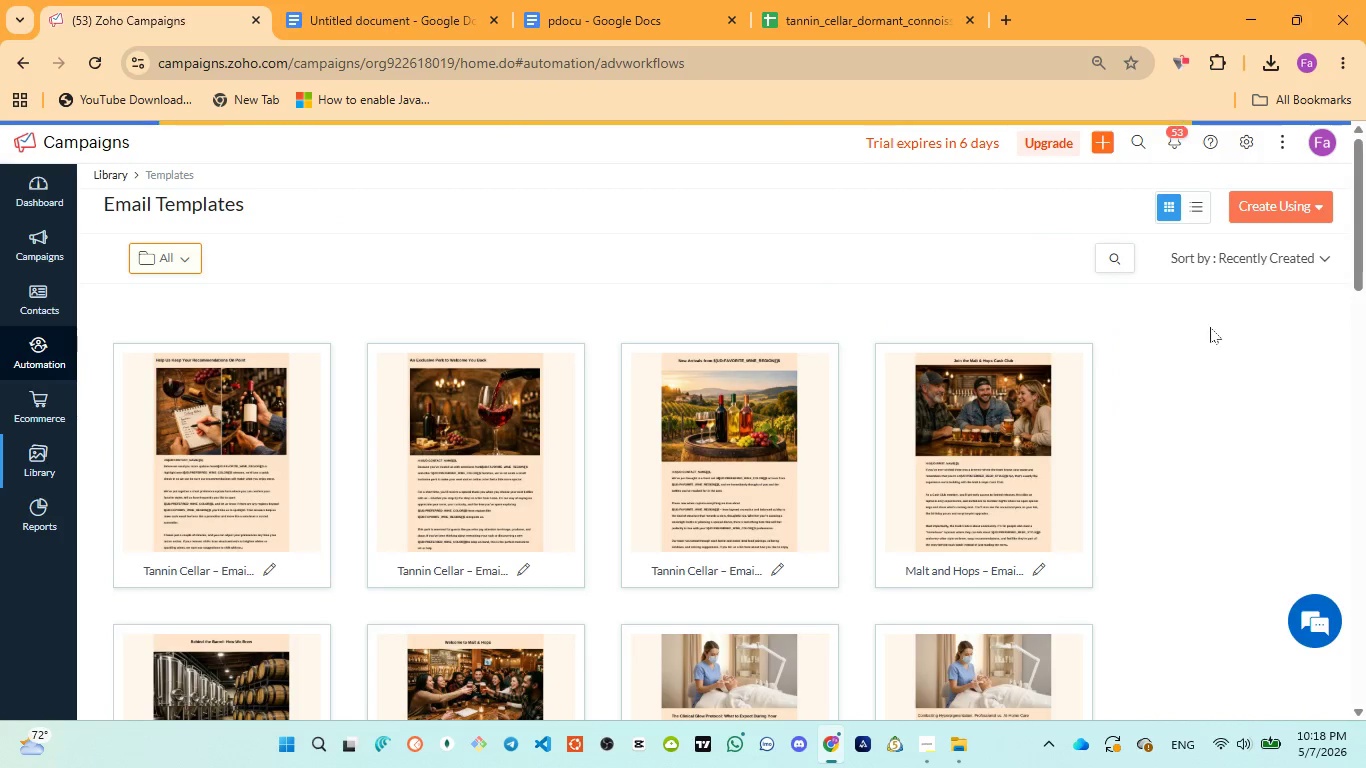 
mouse_move([946, 367])
 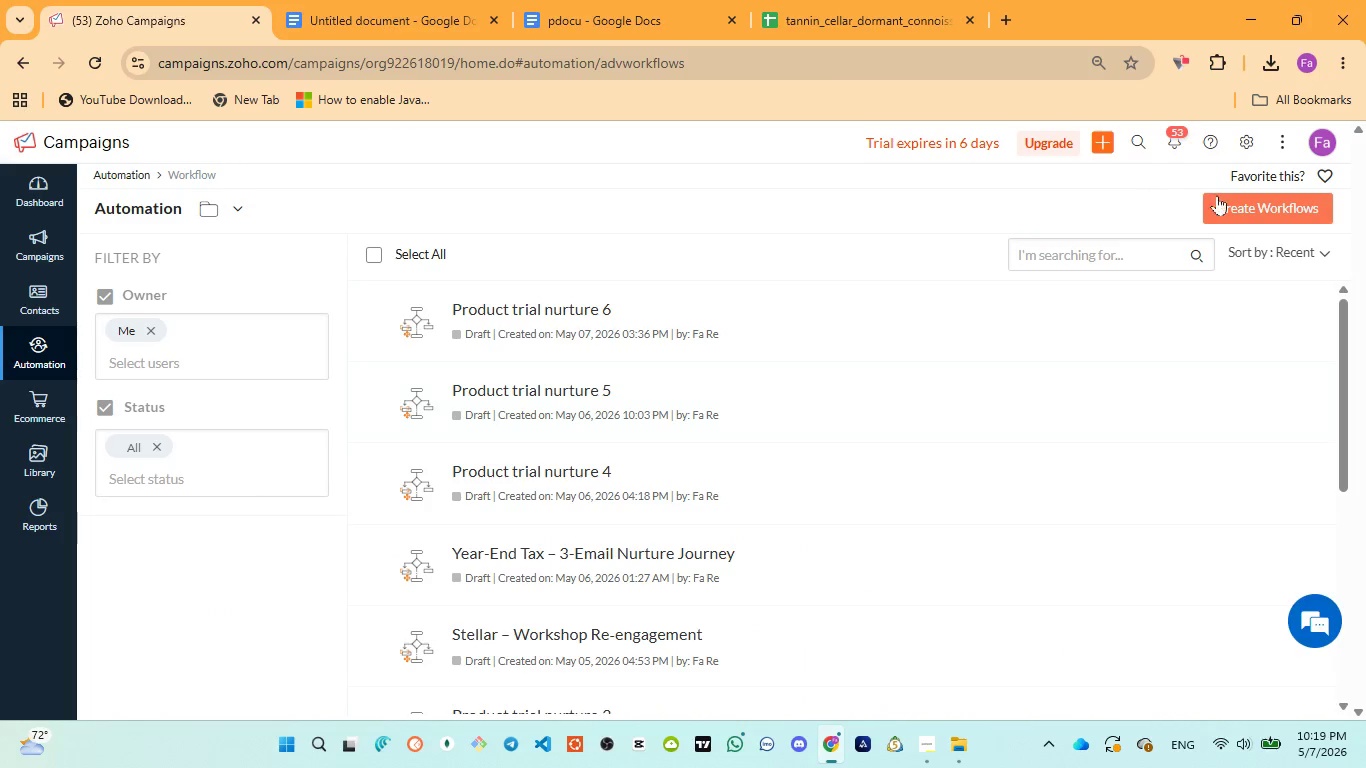 
left_click([1237, 195])
 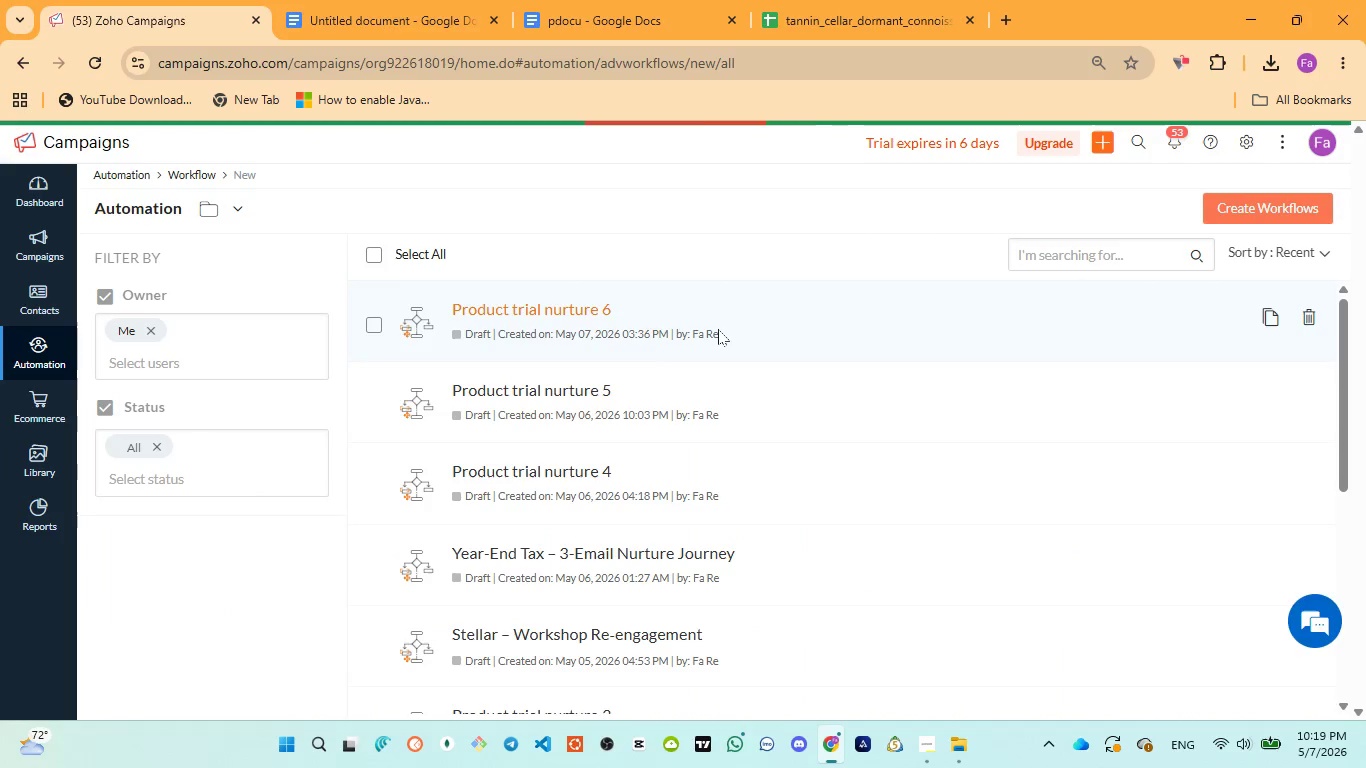 
wait(12.34)
 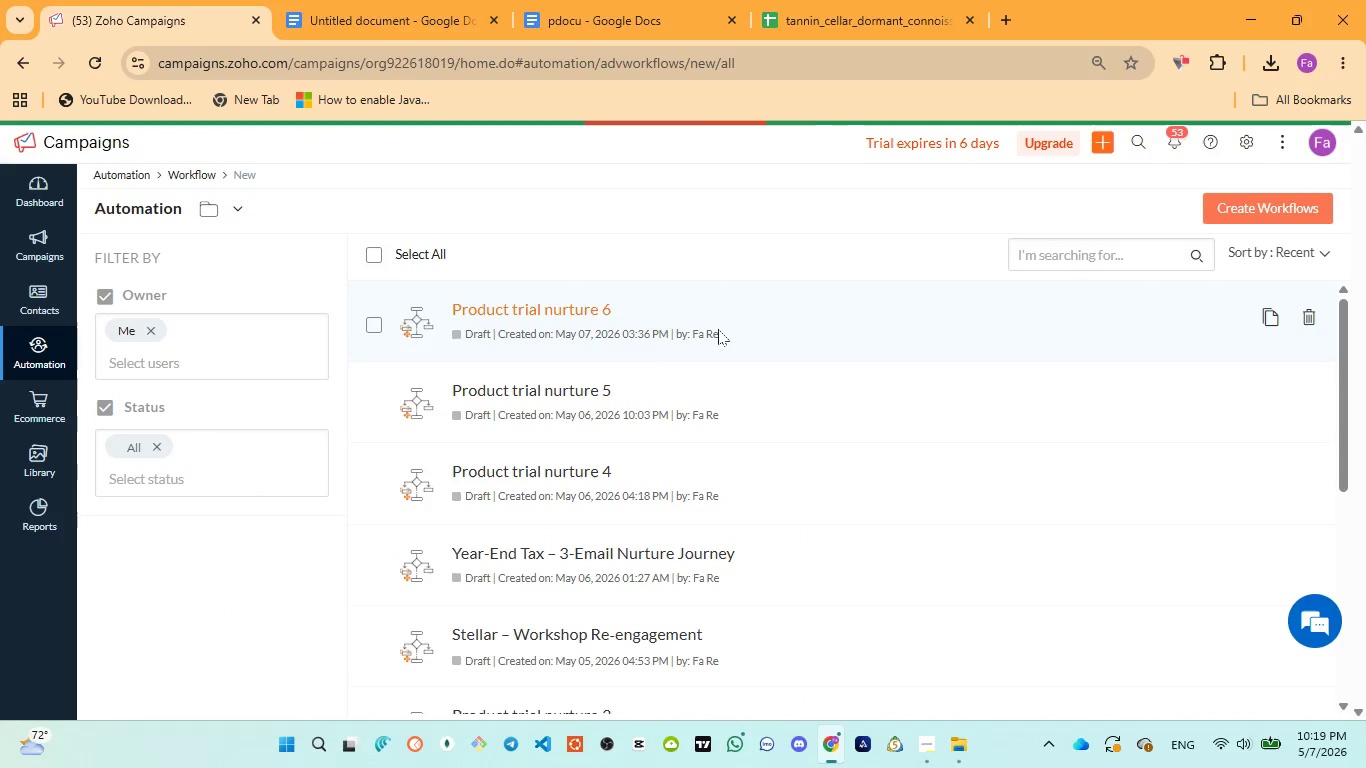 
scroll: coordinate [432, 523], scroll_direction: down, amount: 8.0
 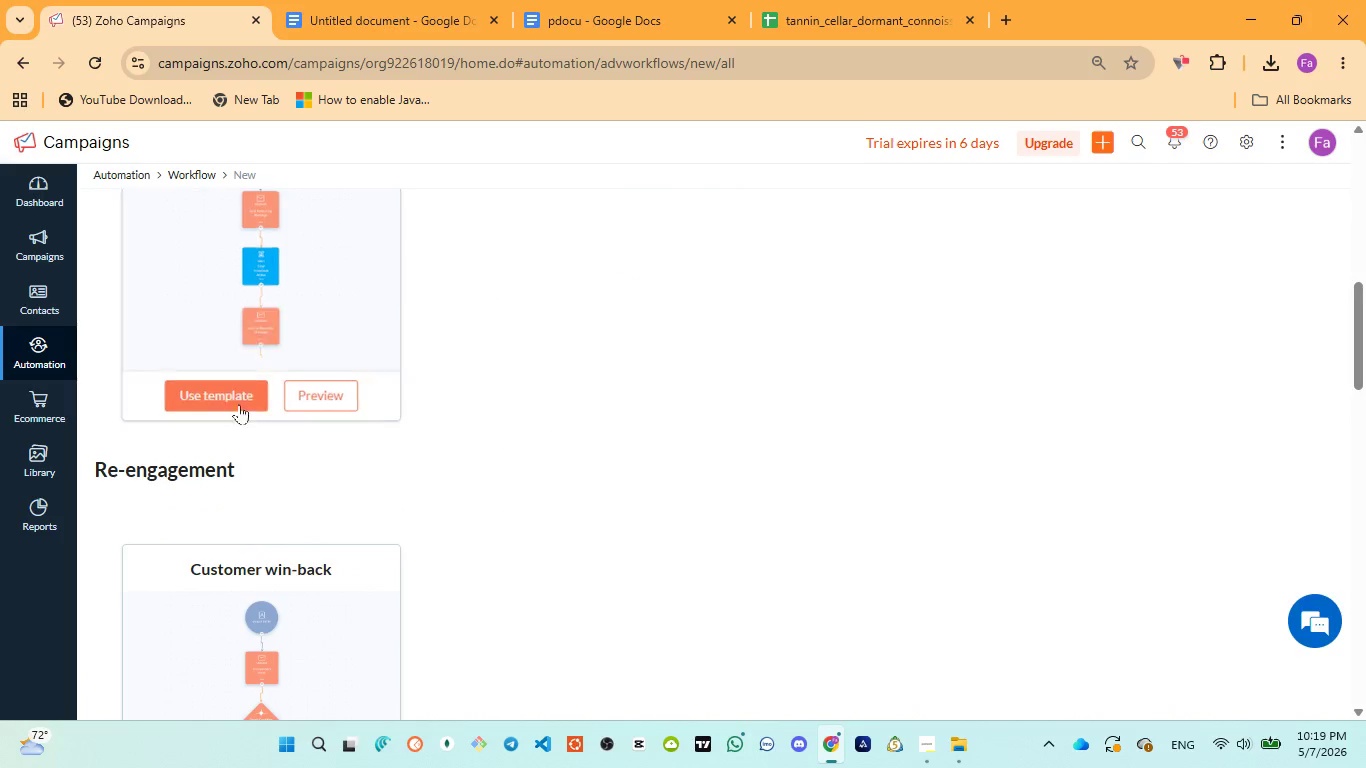 
left_click([235, 400])
 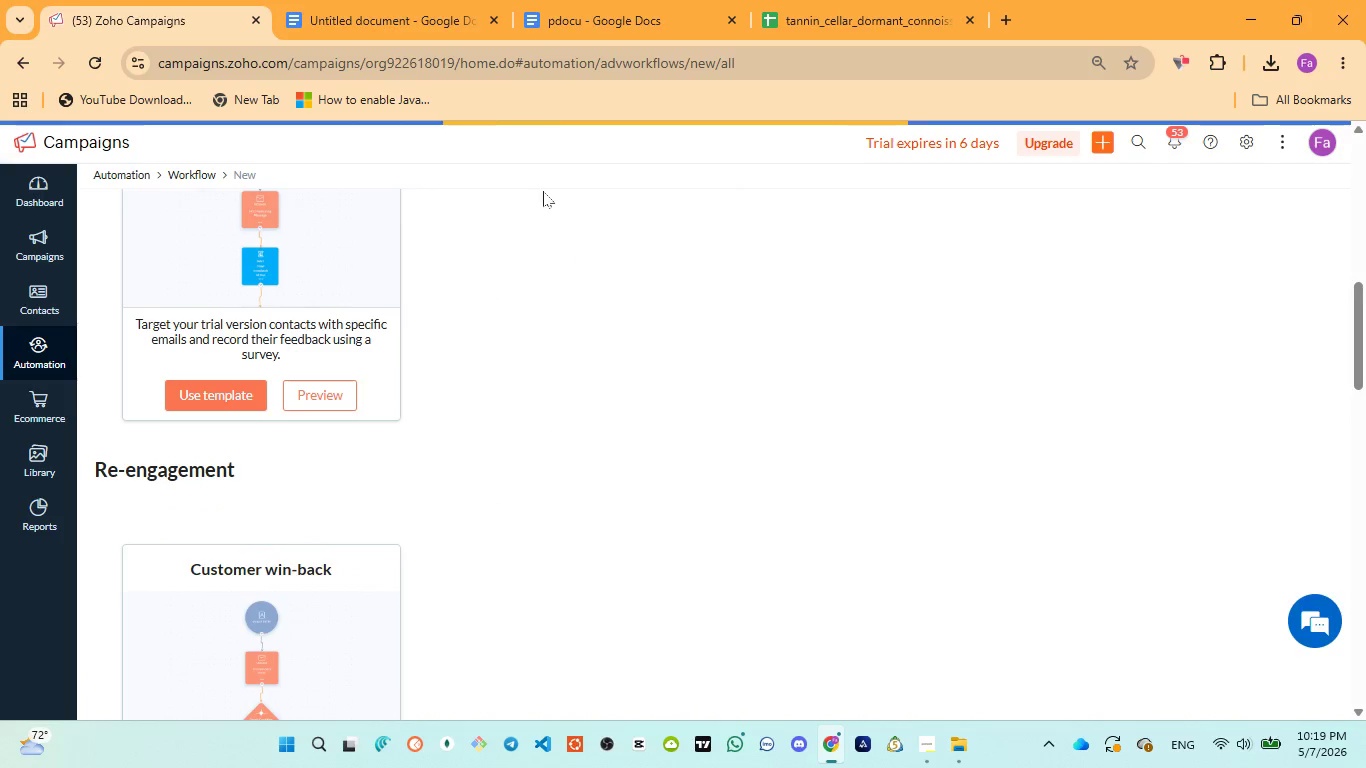 
left_click([378, 32])
 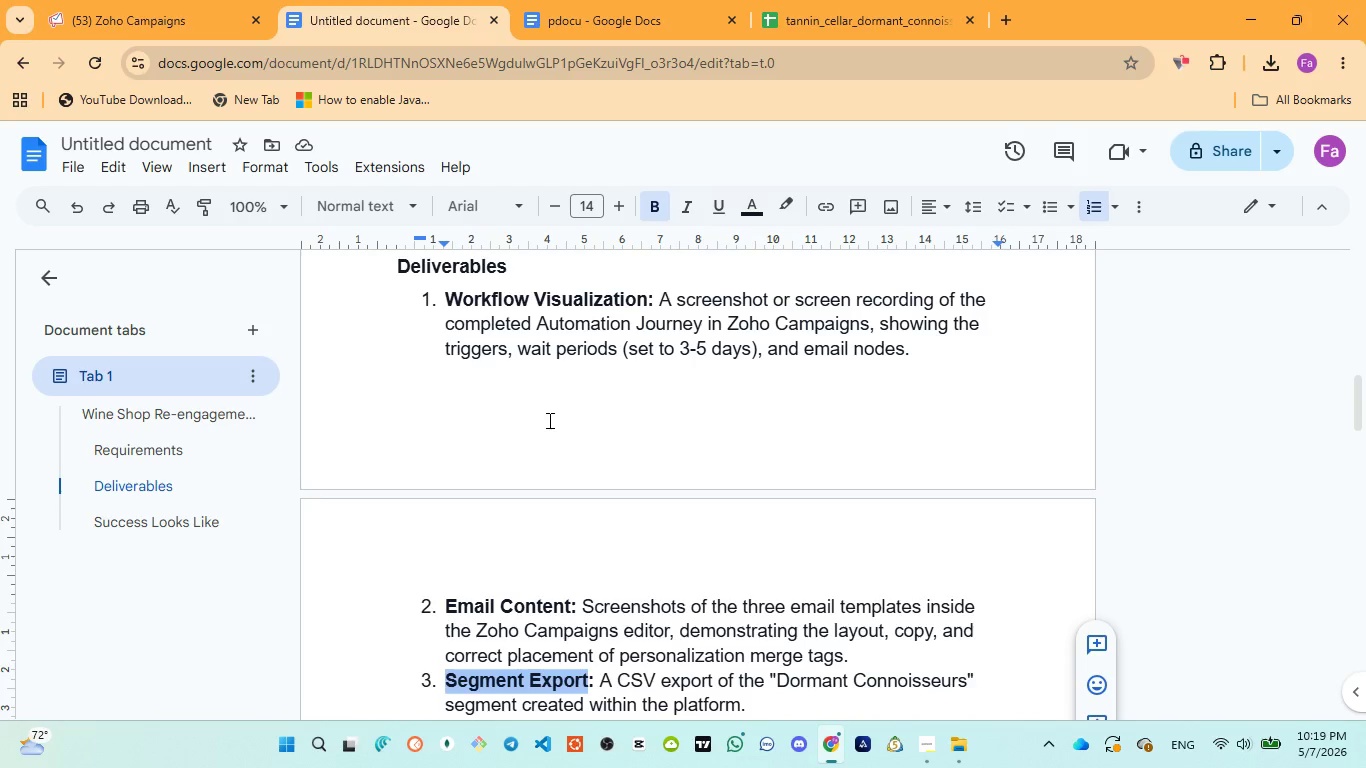 
scroll: coordinate [549, 421], scroll_direction: up, amount: 5.0
 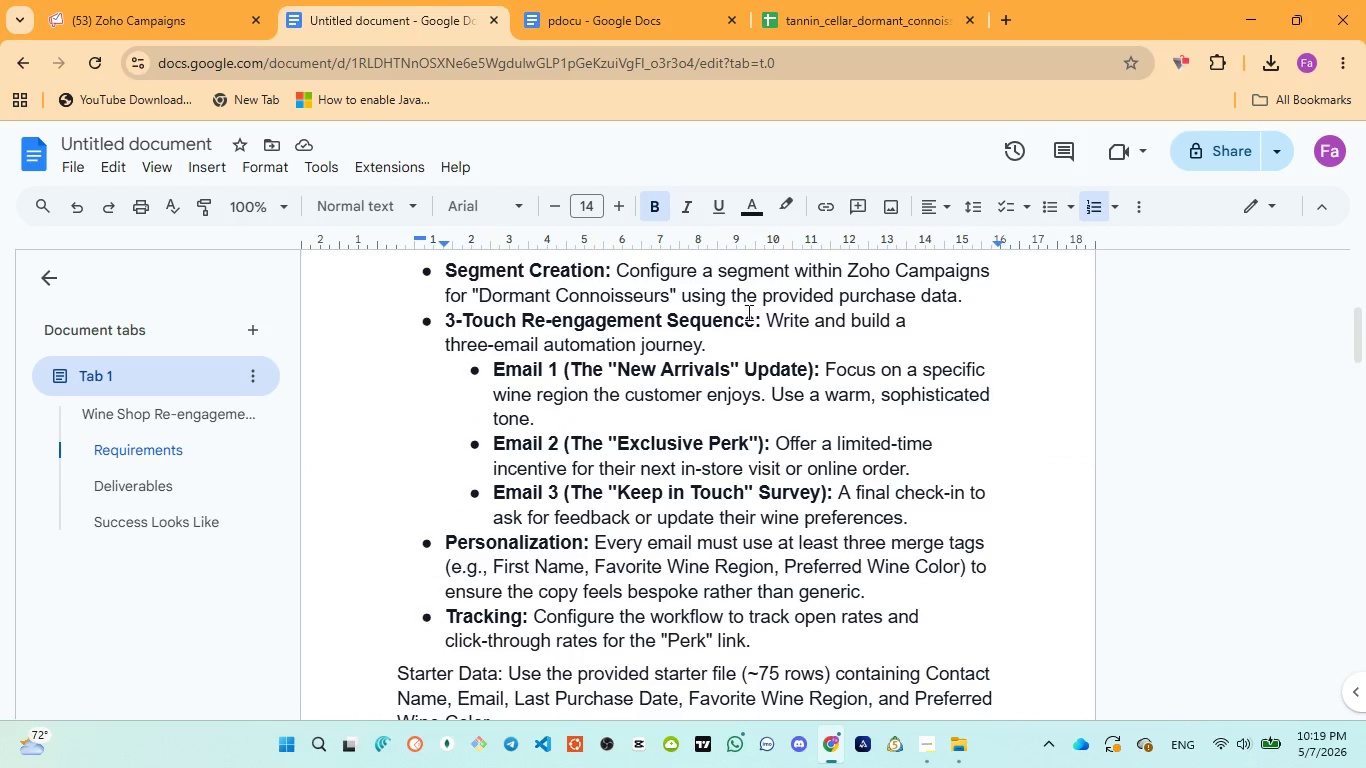 
wait(7.41)
 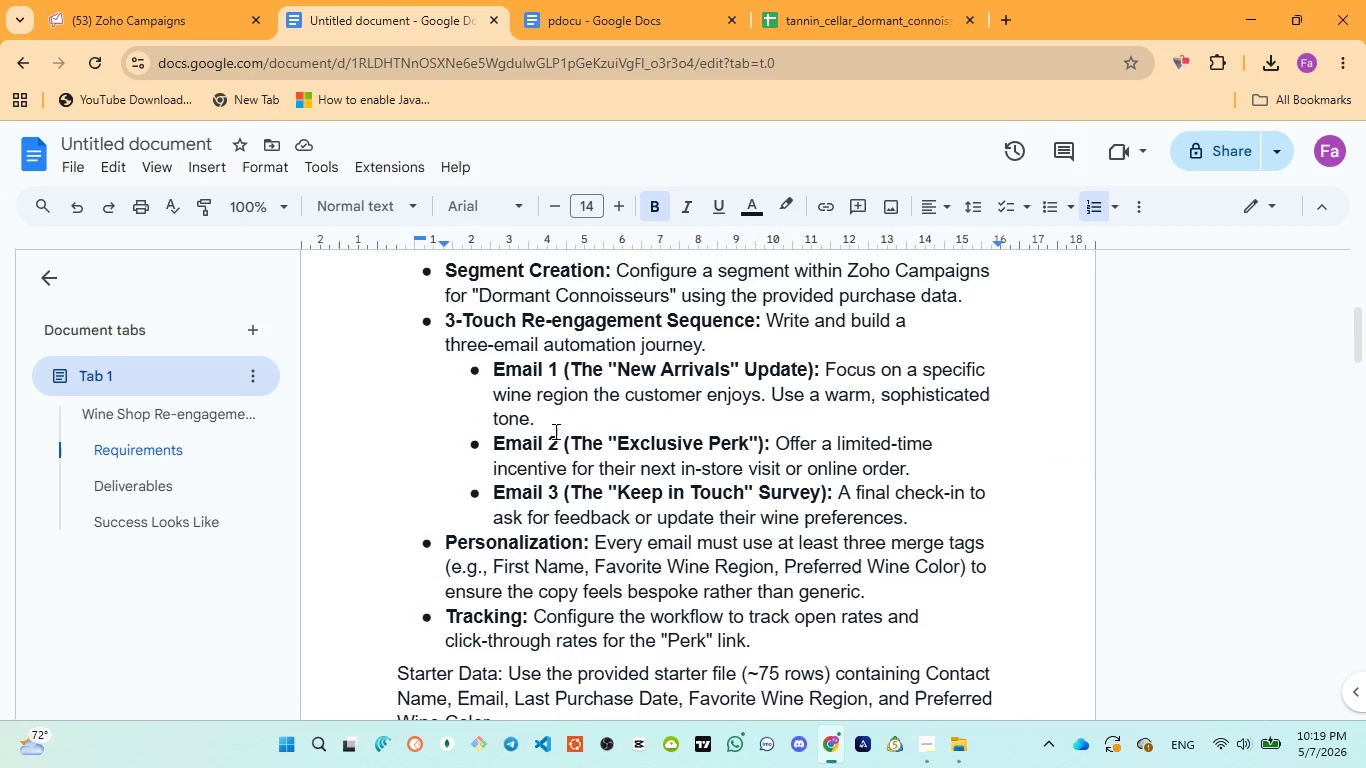 
left_click([172, 39])
 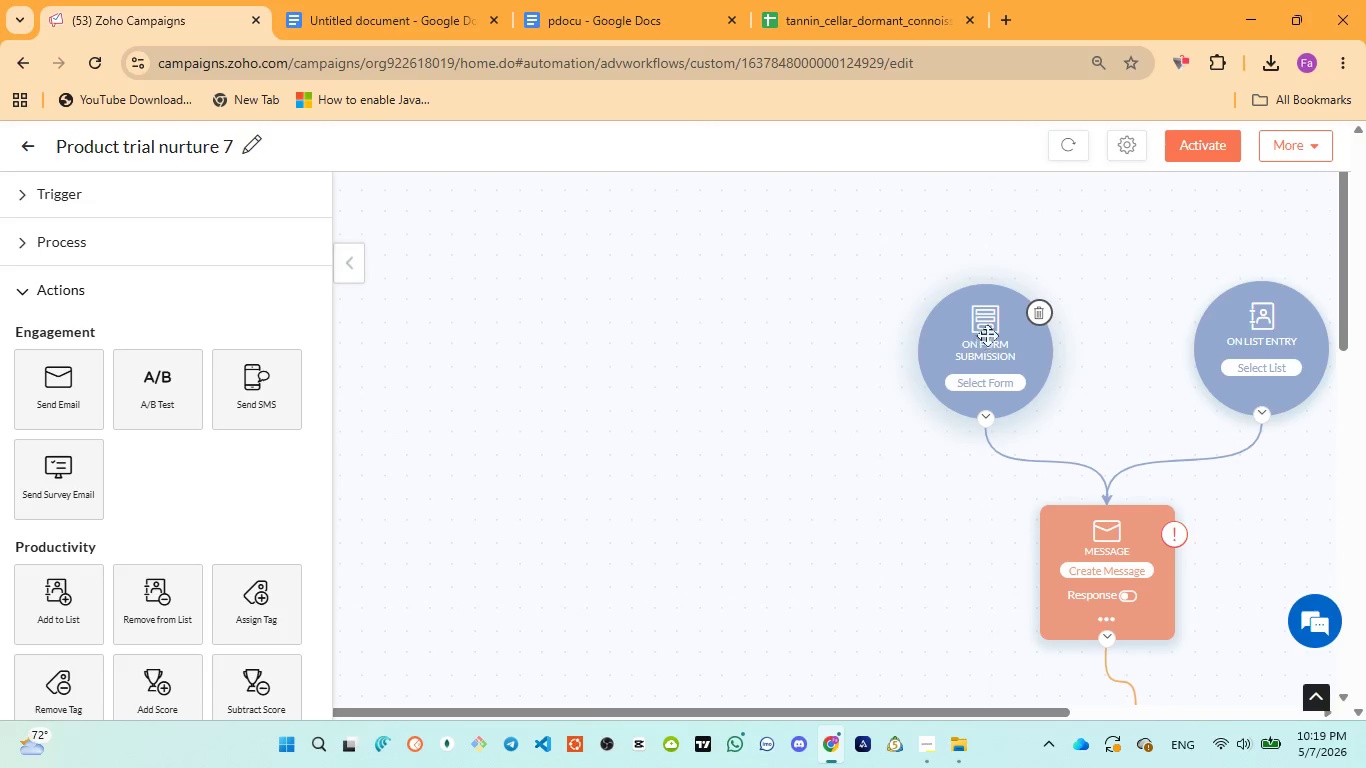 
left_click([1034, 311])
 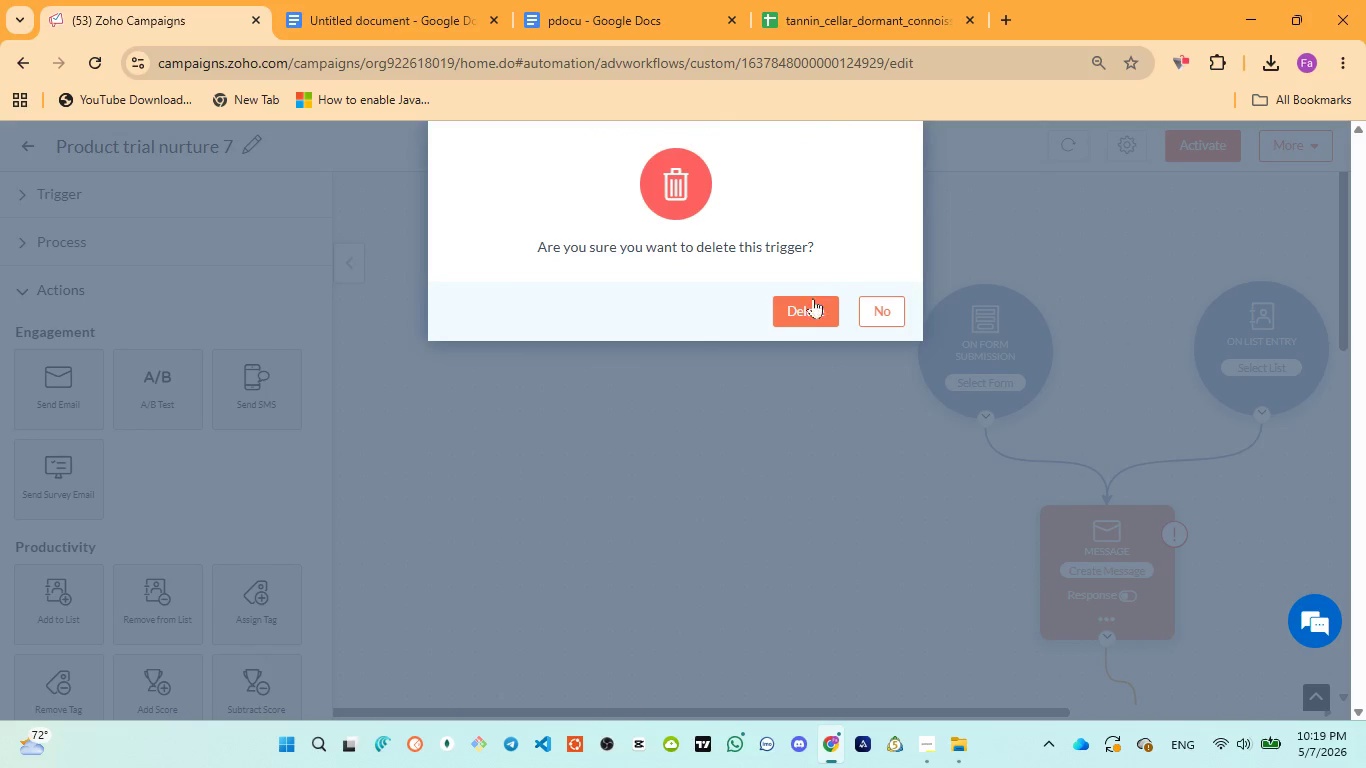 
left_click([811, 305])
 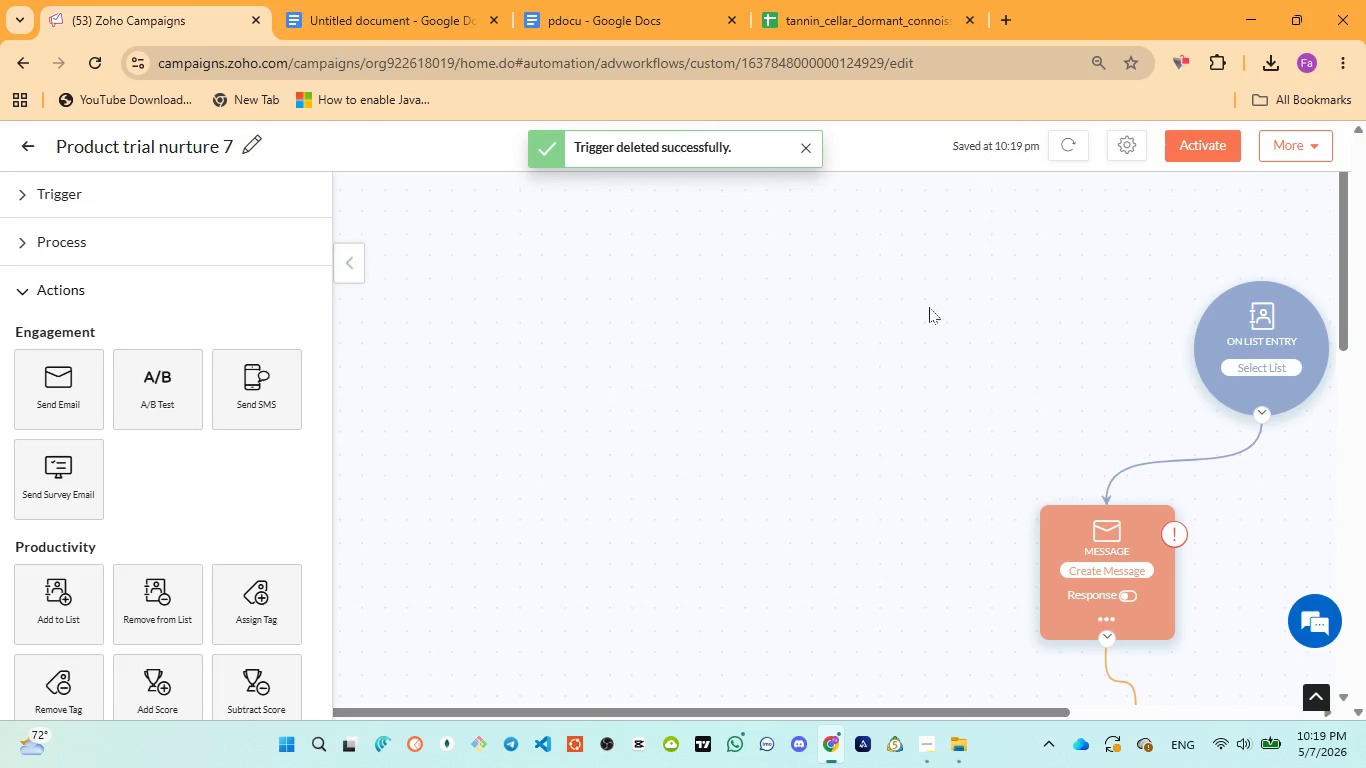 
left_click([618, 1])
 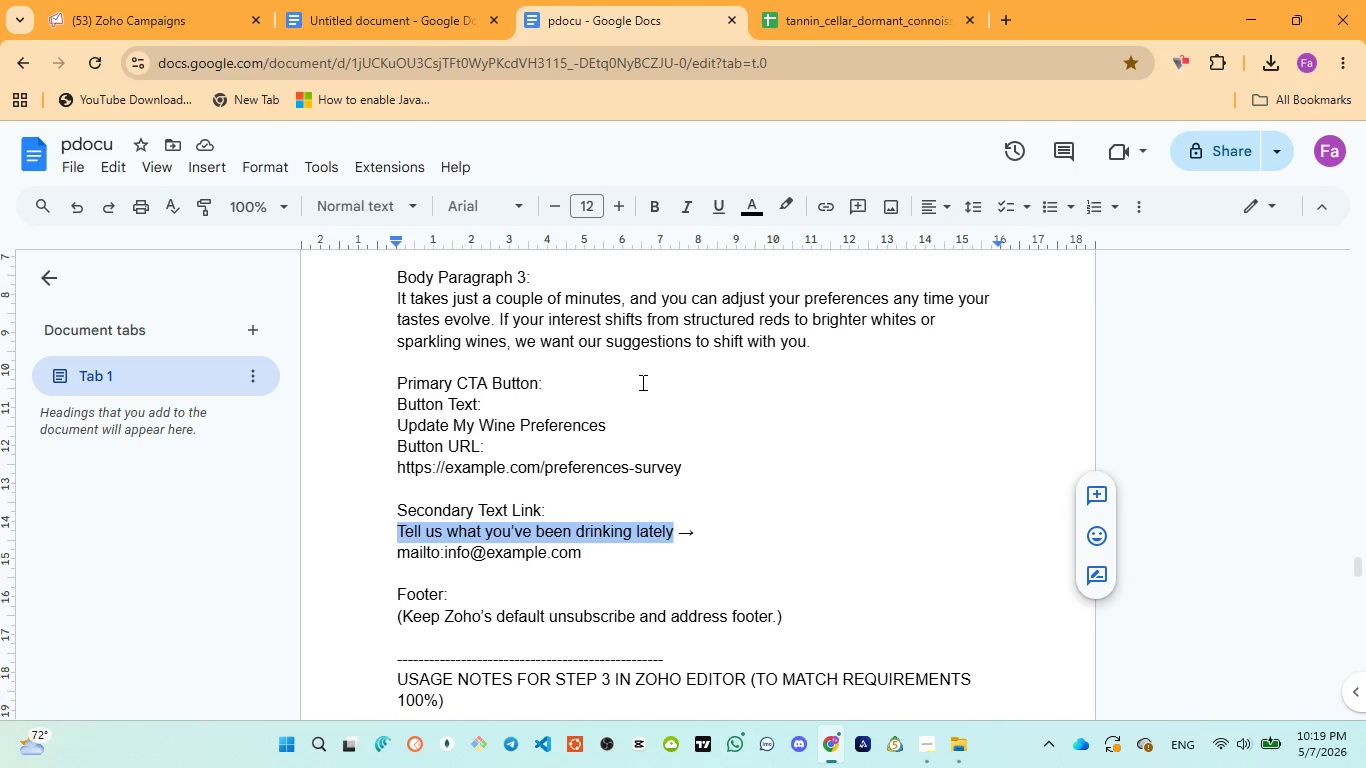 
scroll: coordinate [641, 384], scroll_direction: down, amount: 4.0
 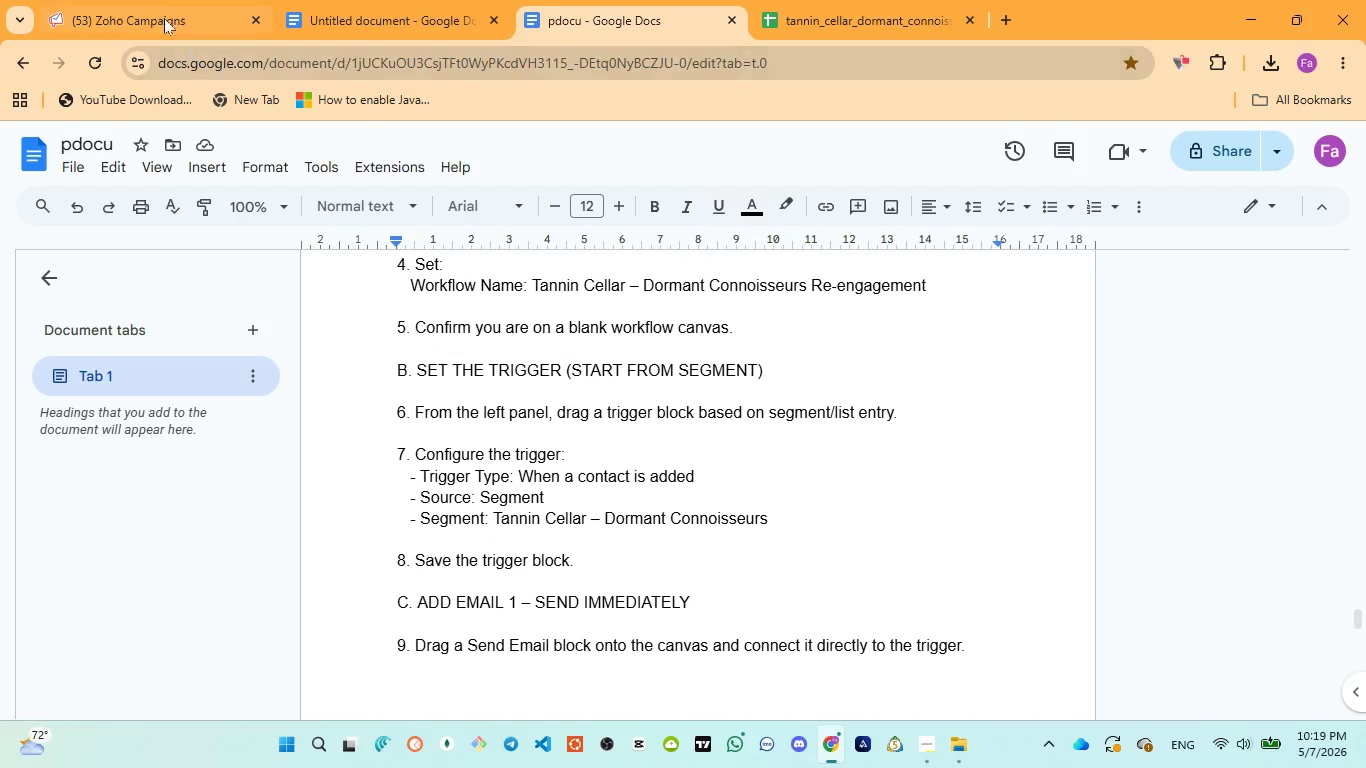 
left_click([159, 11])
 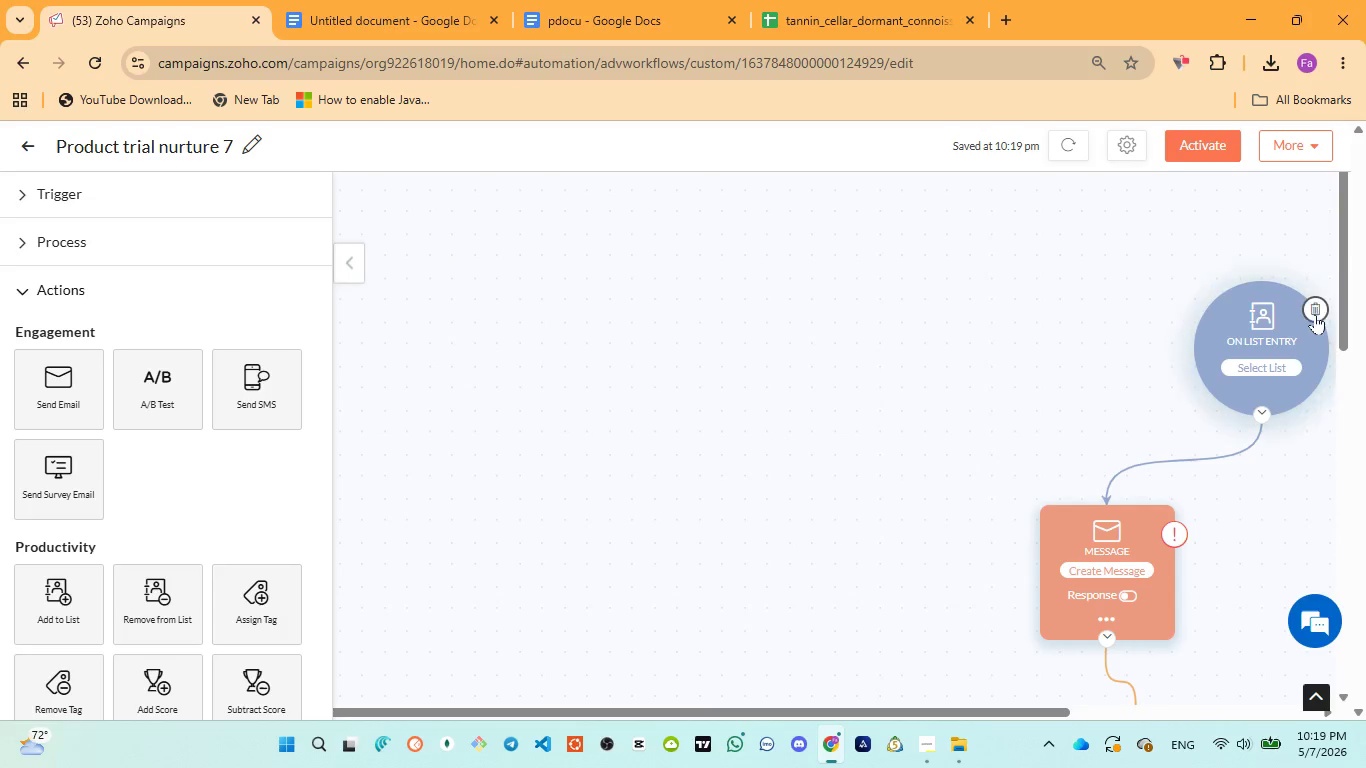 
left_click([1316, 314])
 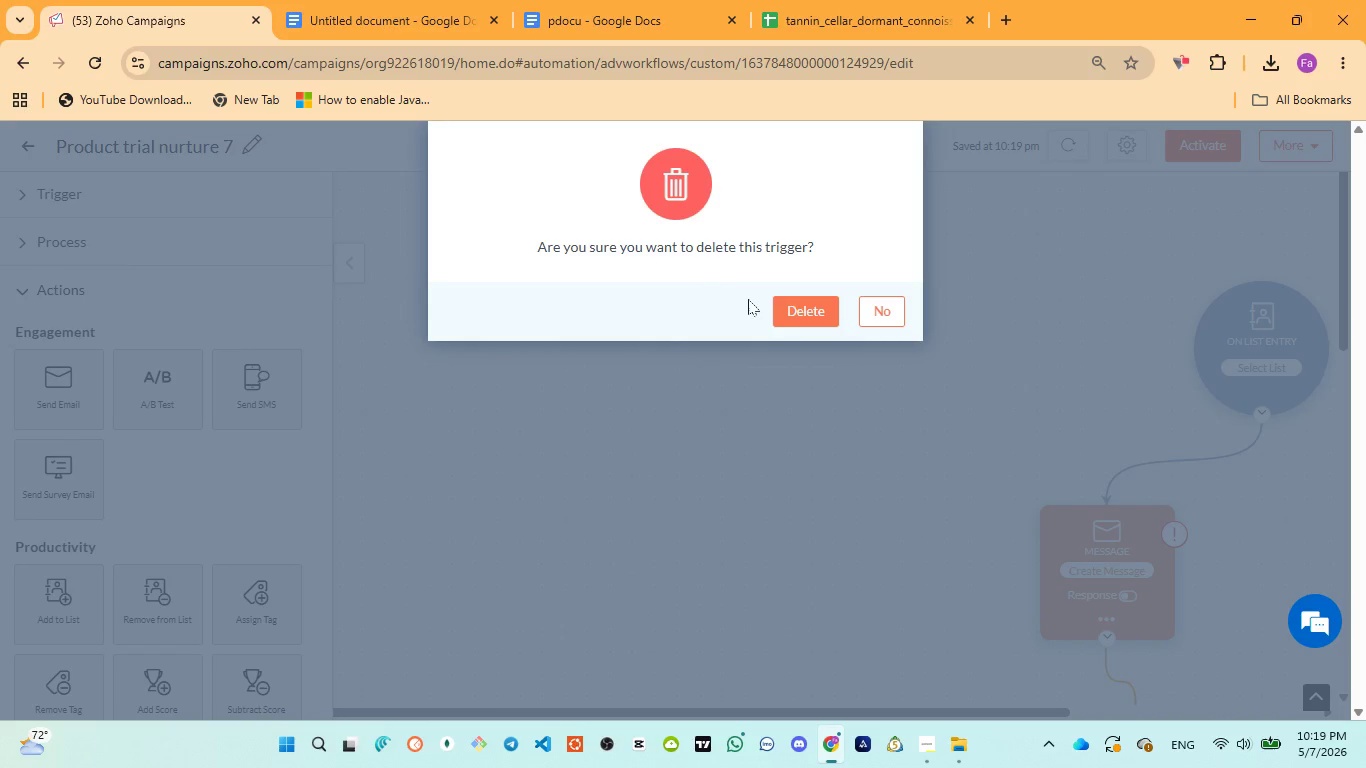 
left_click([814, 309])
 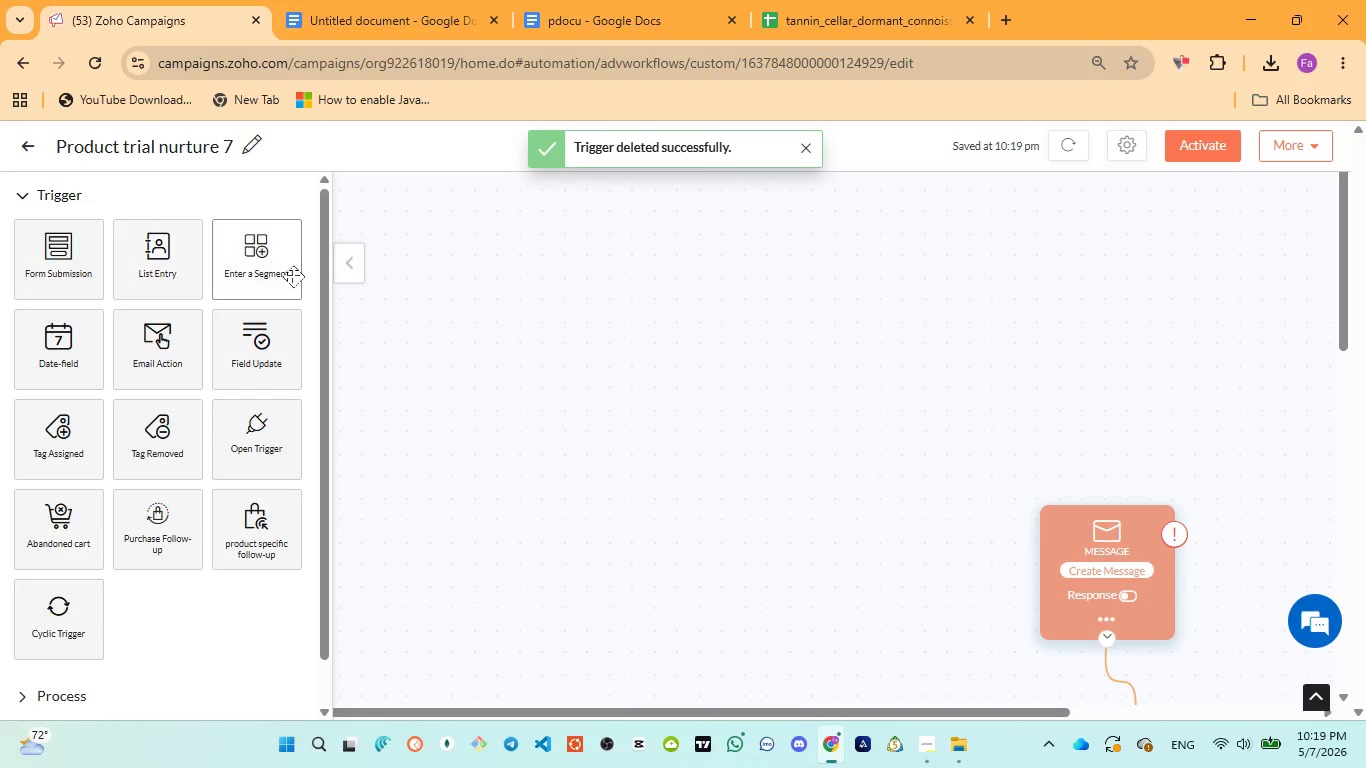 
left_click_drag(start_coordinate=[265, 268], to_coordinate=[1078, 358])
 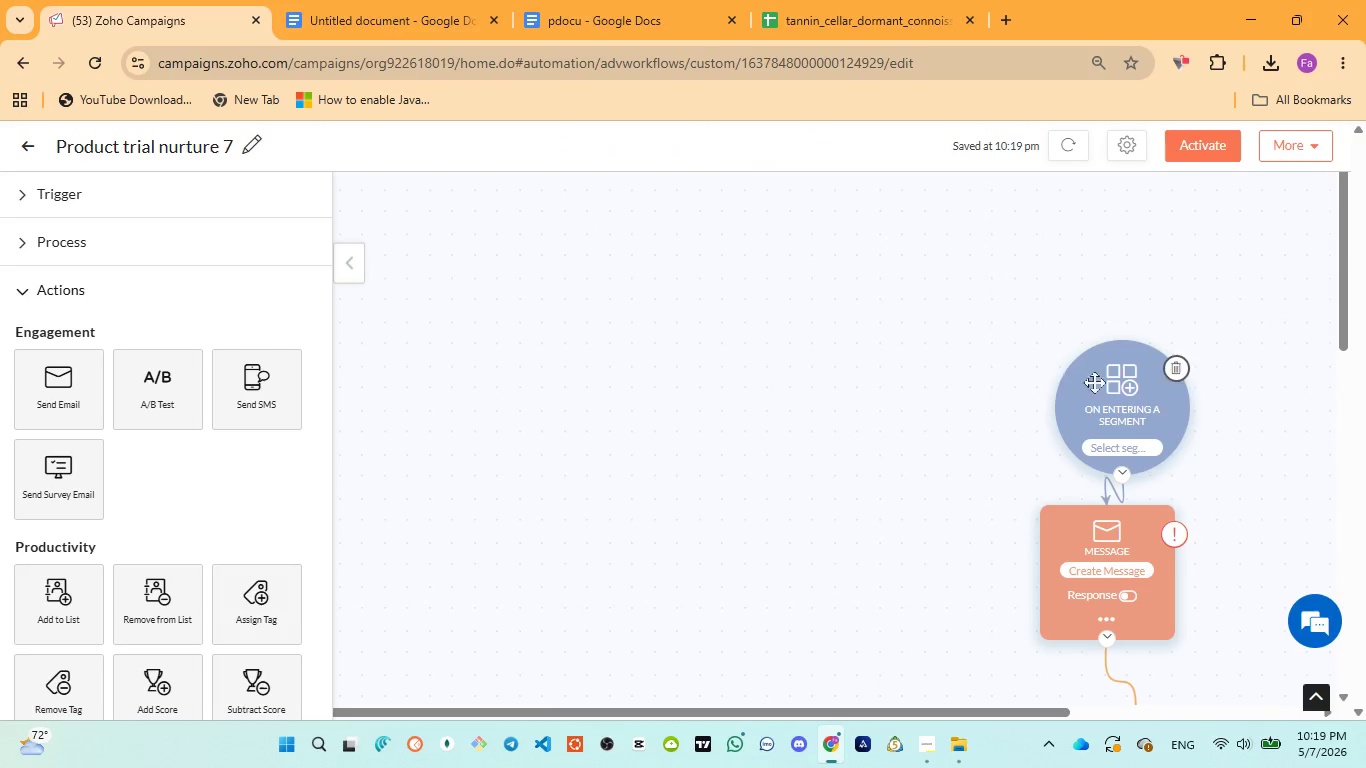 
left_click_drag(start_coordinate=[1122, 397], to_coordinate=[1088, 385])
 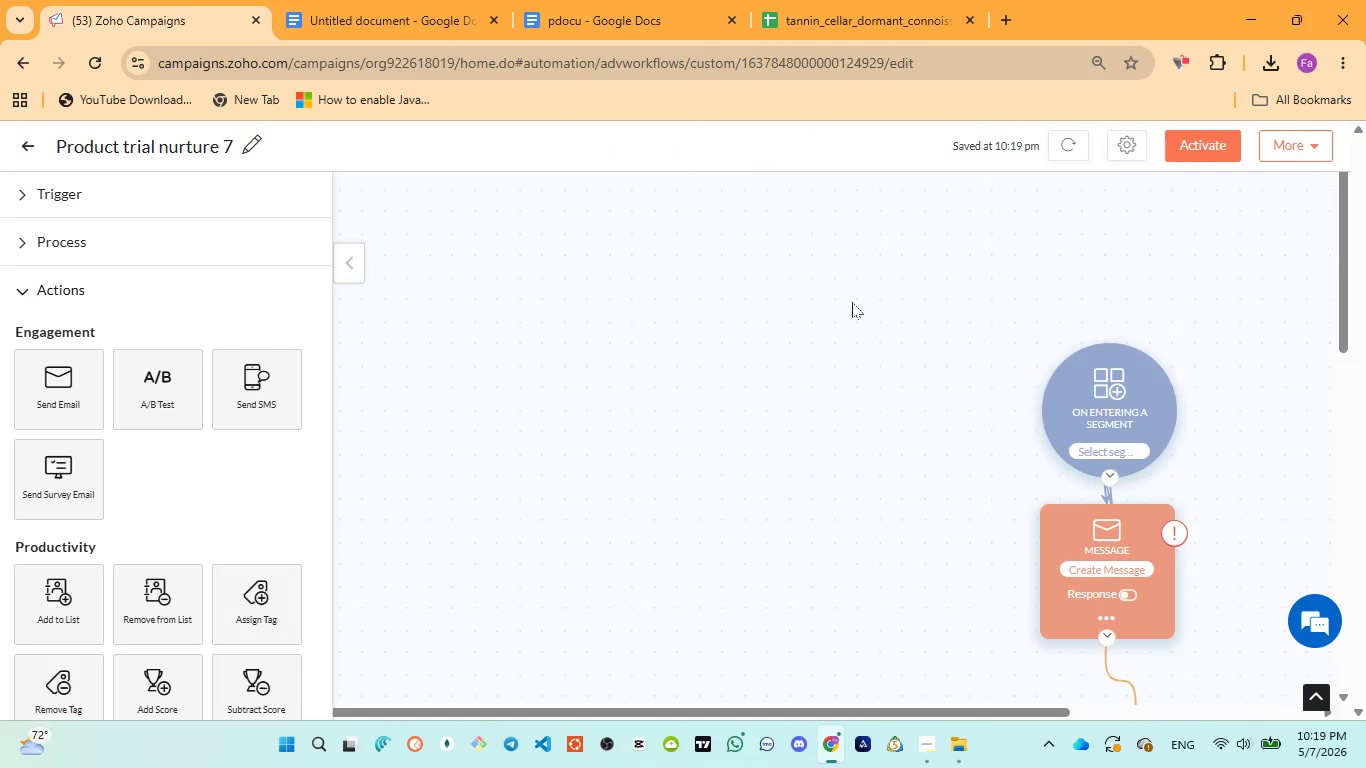 
scroll: coordinate [852, 302], scroll_direction: down, amount: 2.0
 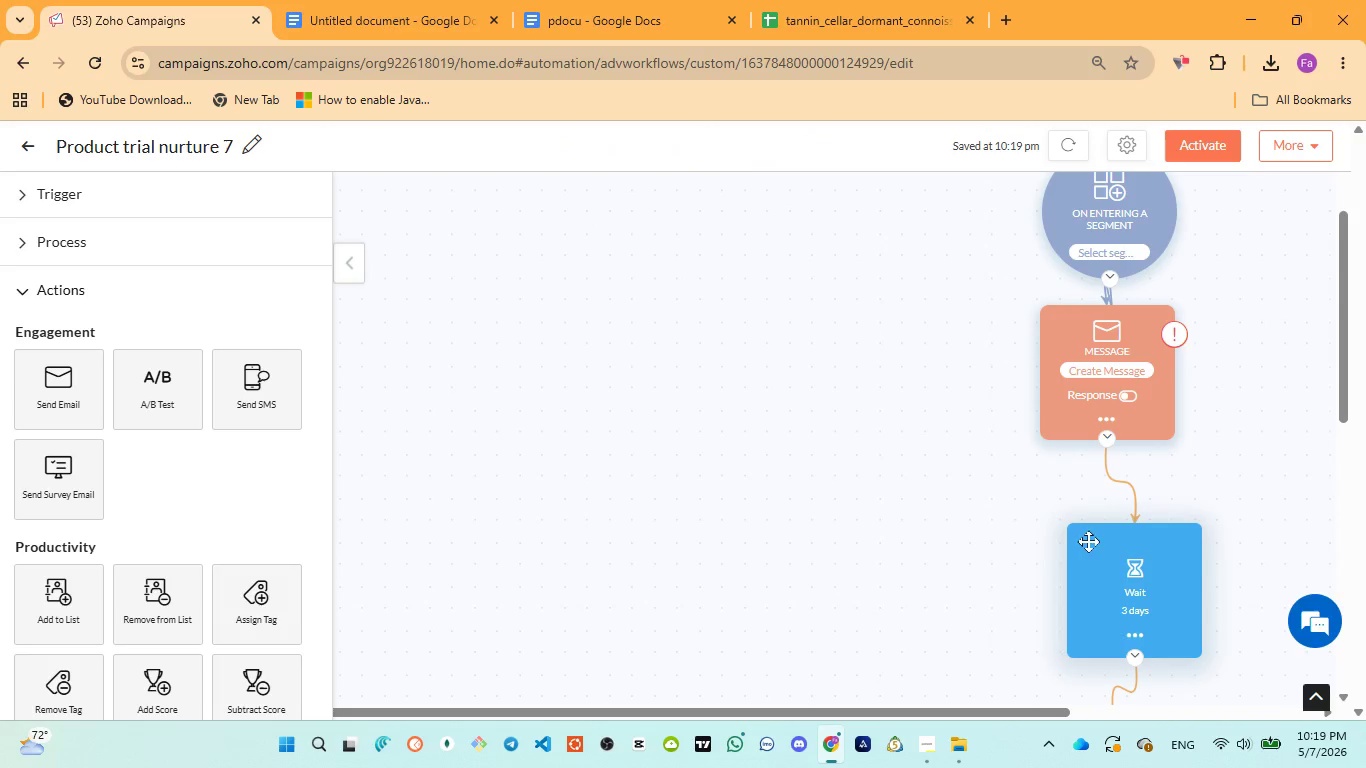 
left_click_drag(start_coordinate=[1091, 558], to_coordinate=[1085, 498])
 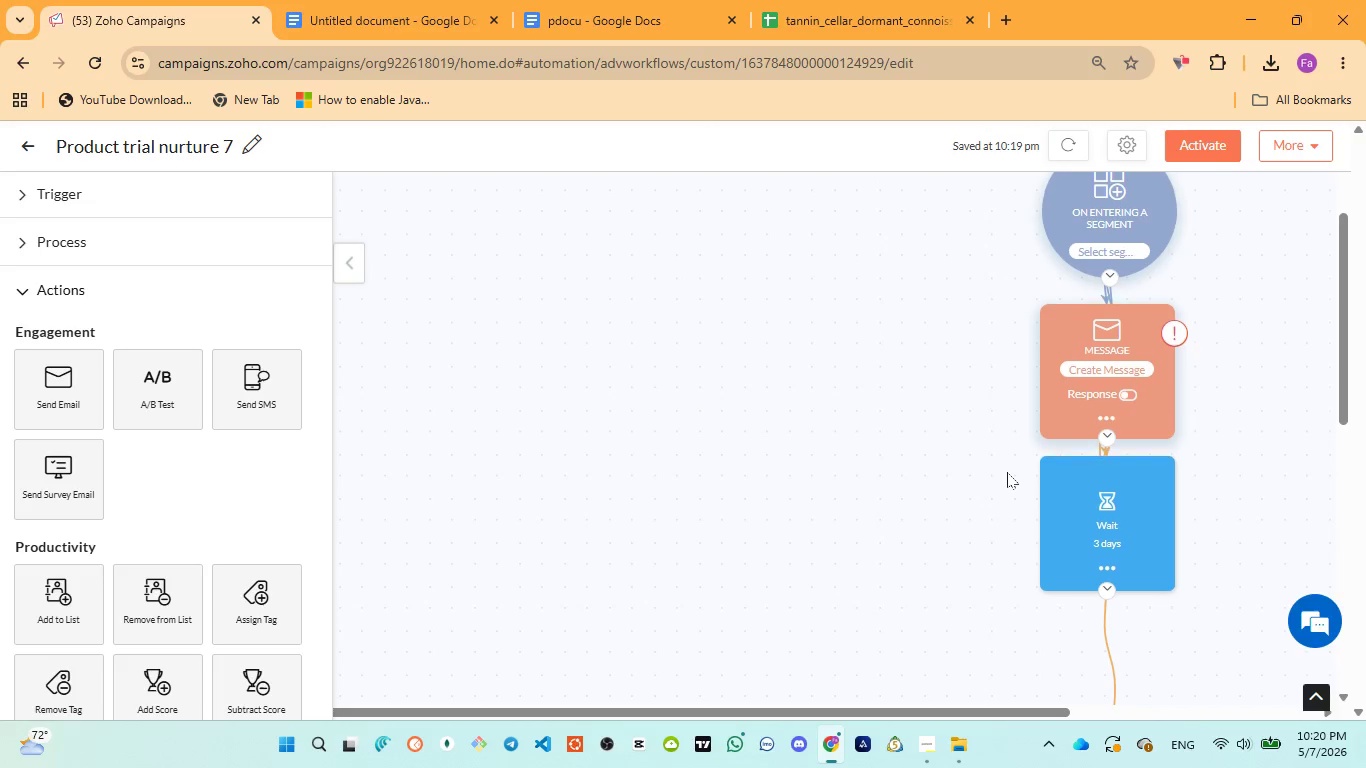 
scroll: coordinate [1007, 472], scroll_direction: down, amount: 2.0
 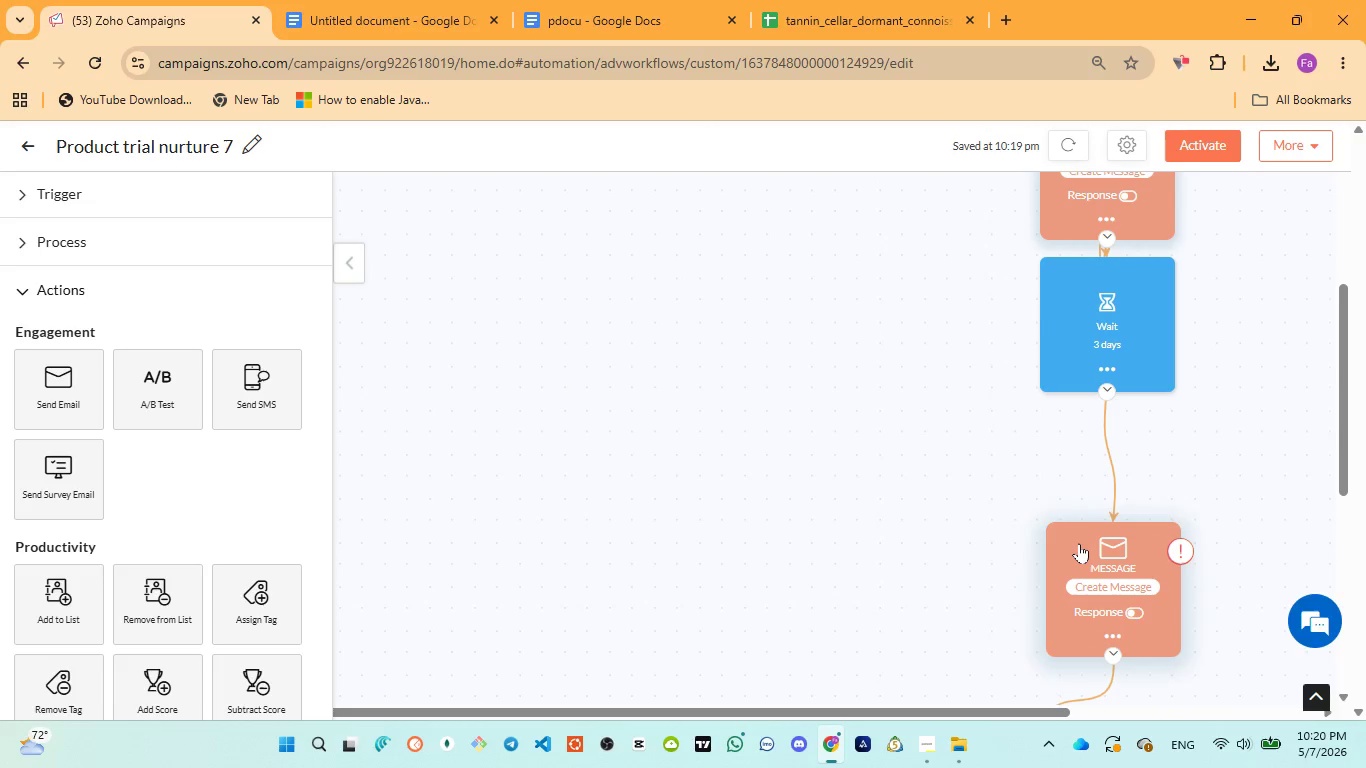 
left_click_drag(start_coordinate=[1079, 543], to_coordinate=[1084, 445])
 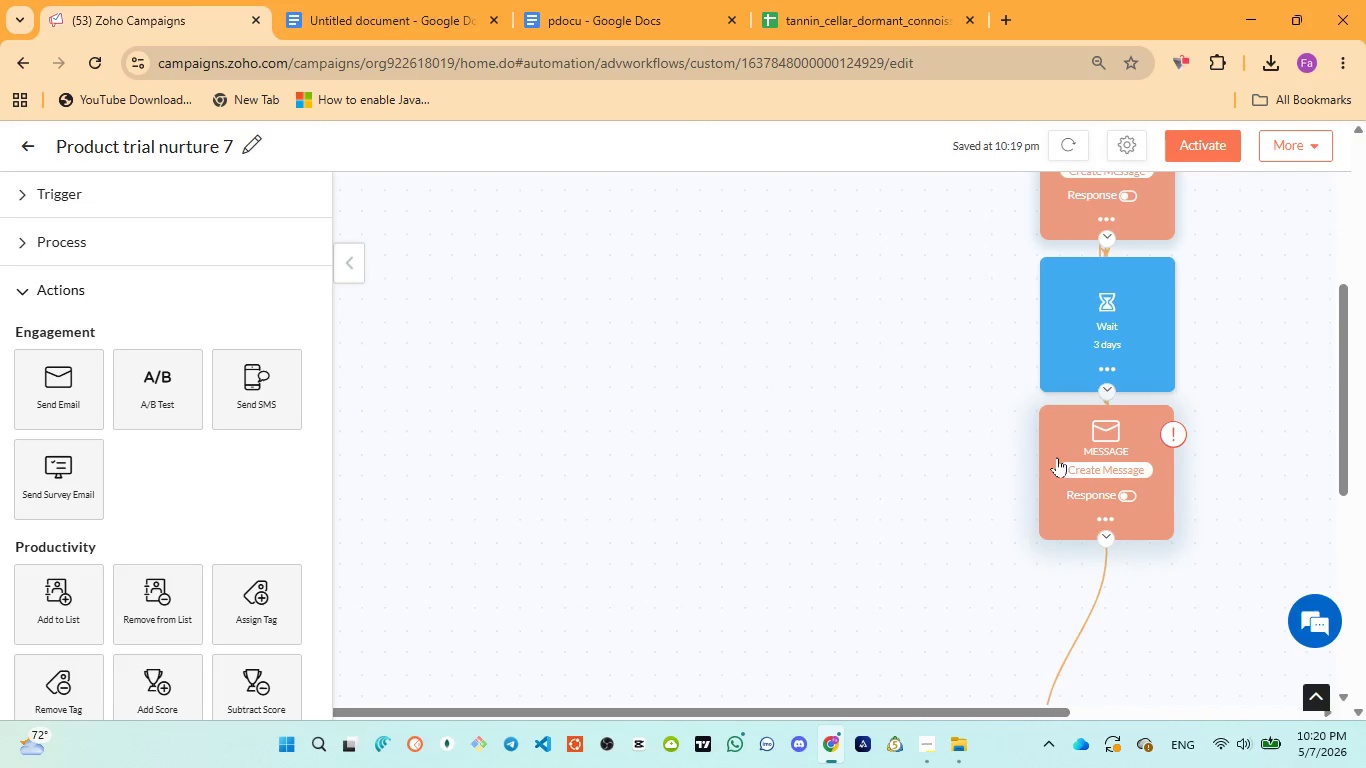 
scroll: coordinate [1055, 459], scroll_direction: down, amount: 2.0
 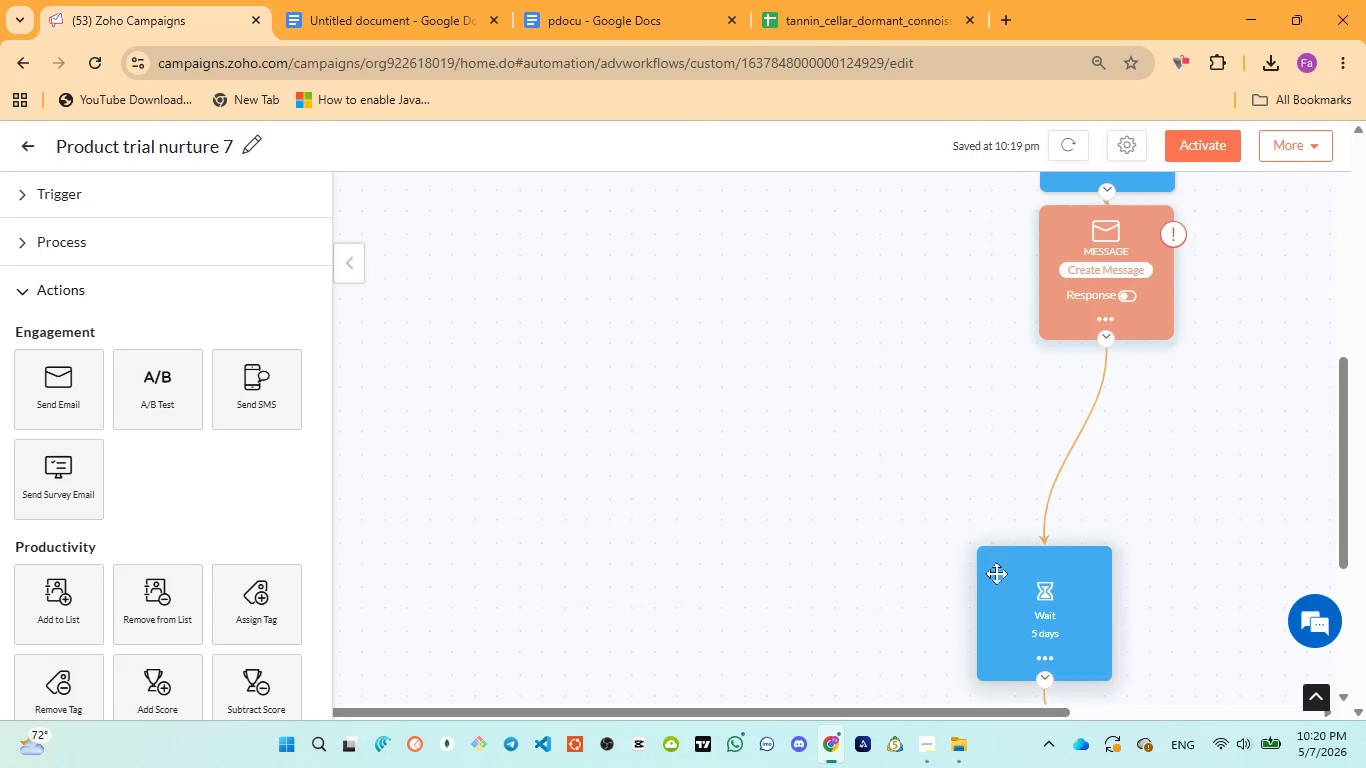 
left_click_drag(start_coordinate=[996, 573], to_coordinate=[1084, 393])
 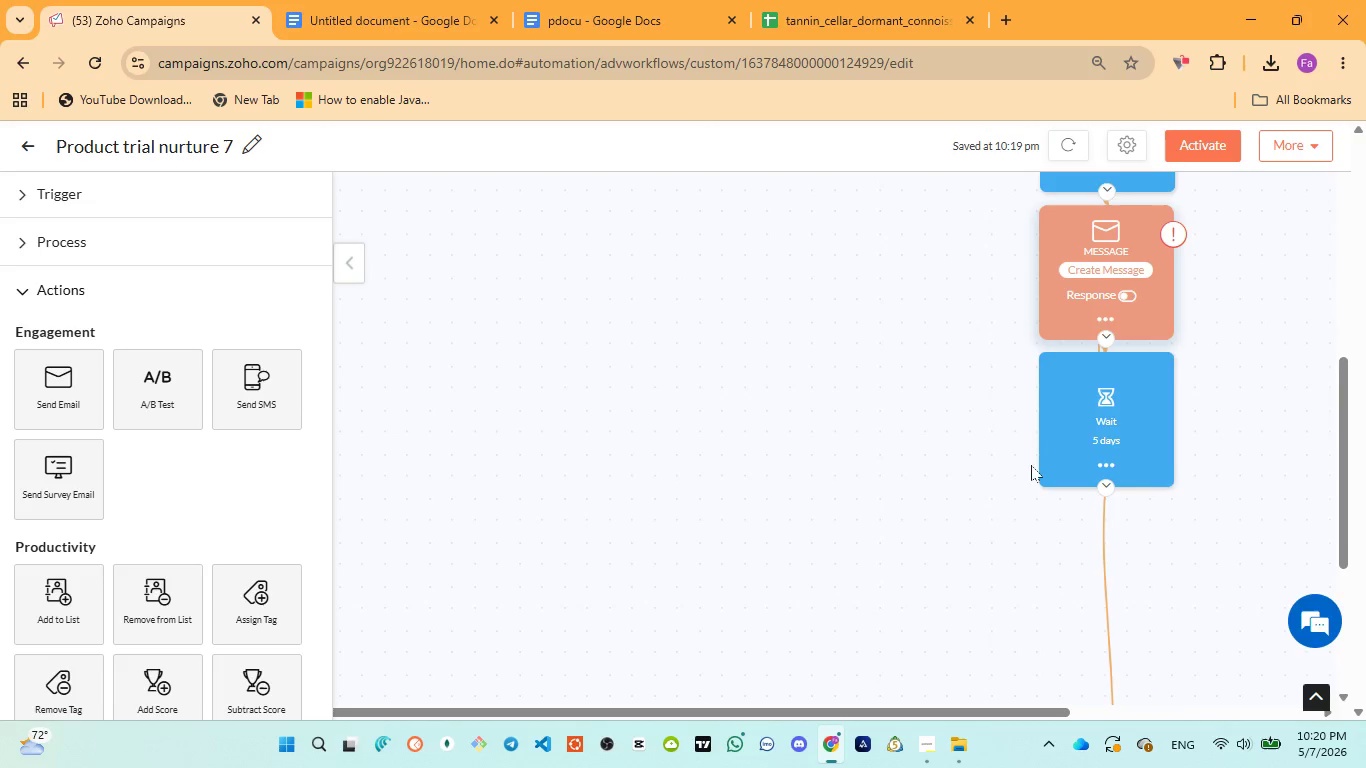 
scroll: coordinate [1029, 469], scroll_direction: down, amount: 2.0
 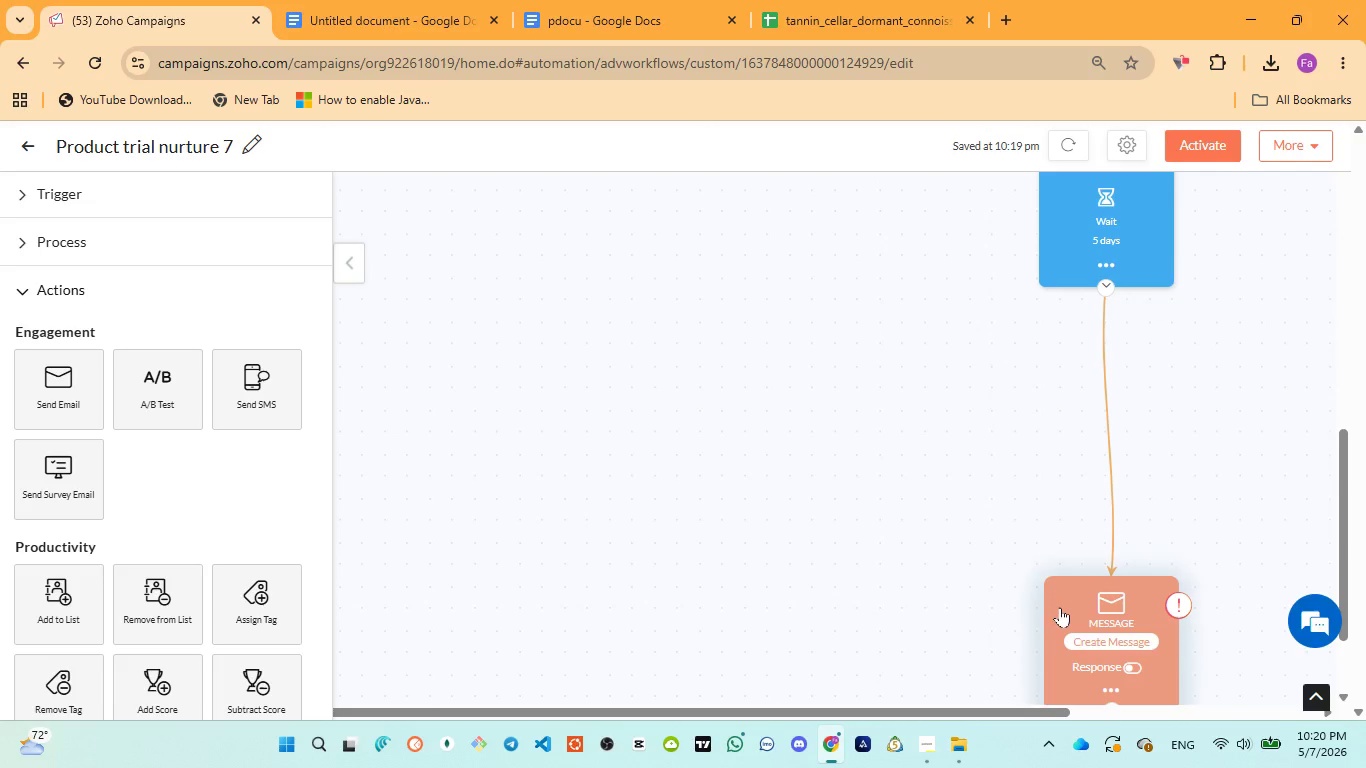 
left_click_drag(start_coordinate=[1060, 617], to_coordinate=[1086, 339])
 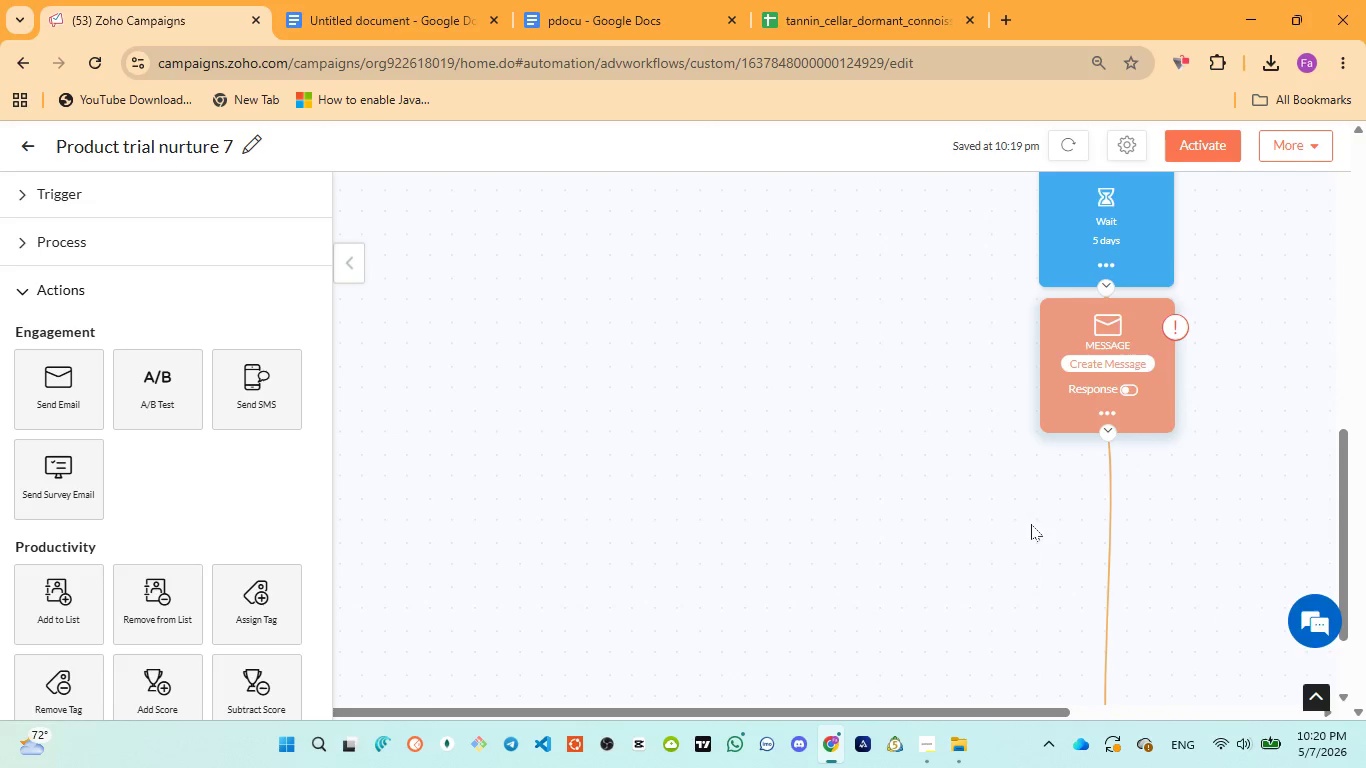 
scroll: coordinate [1030, 529], scroll_direction: down, amount: 3.0
 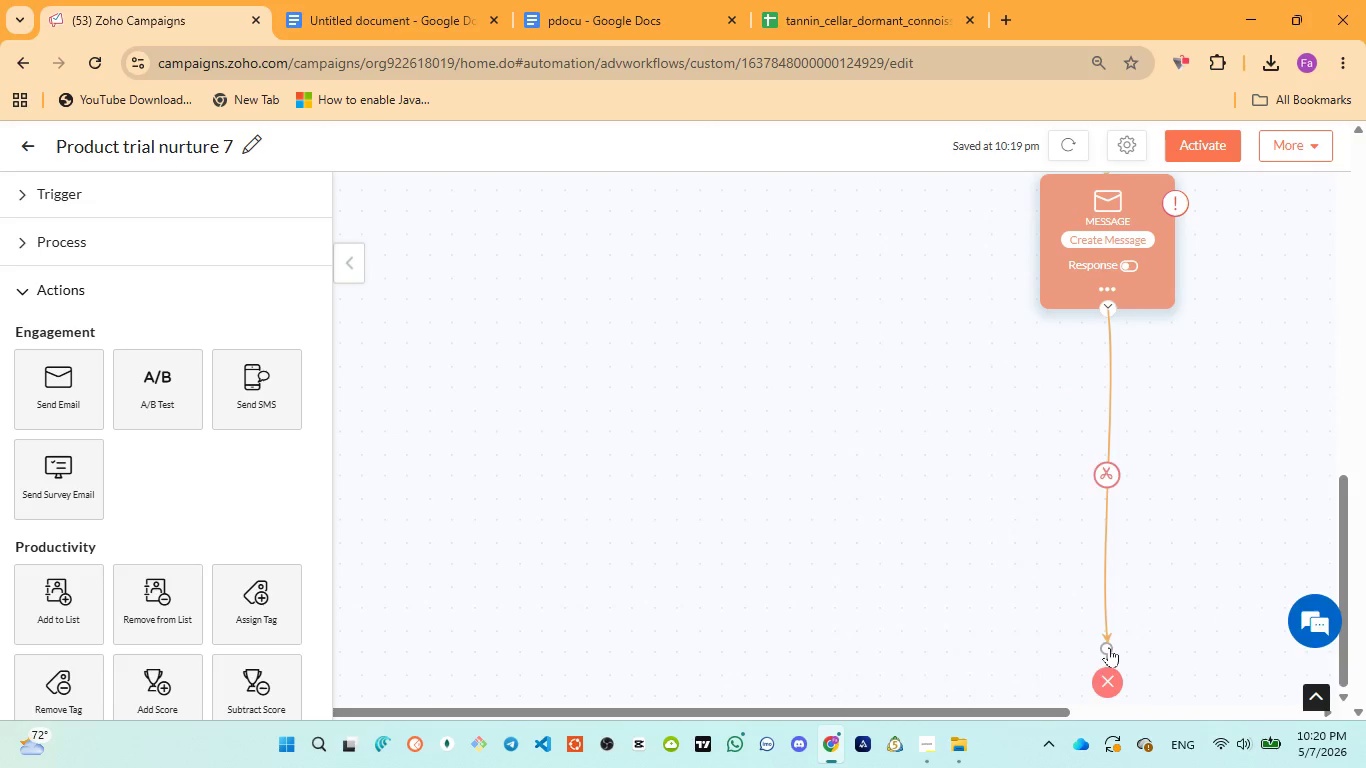 
left_click([1110, 650])
 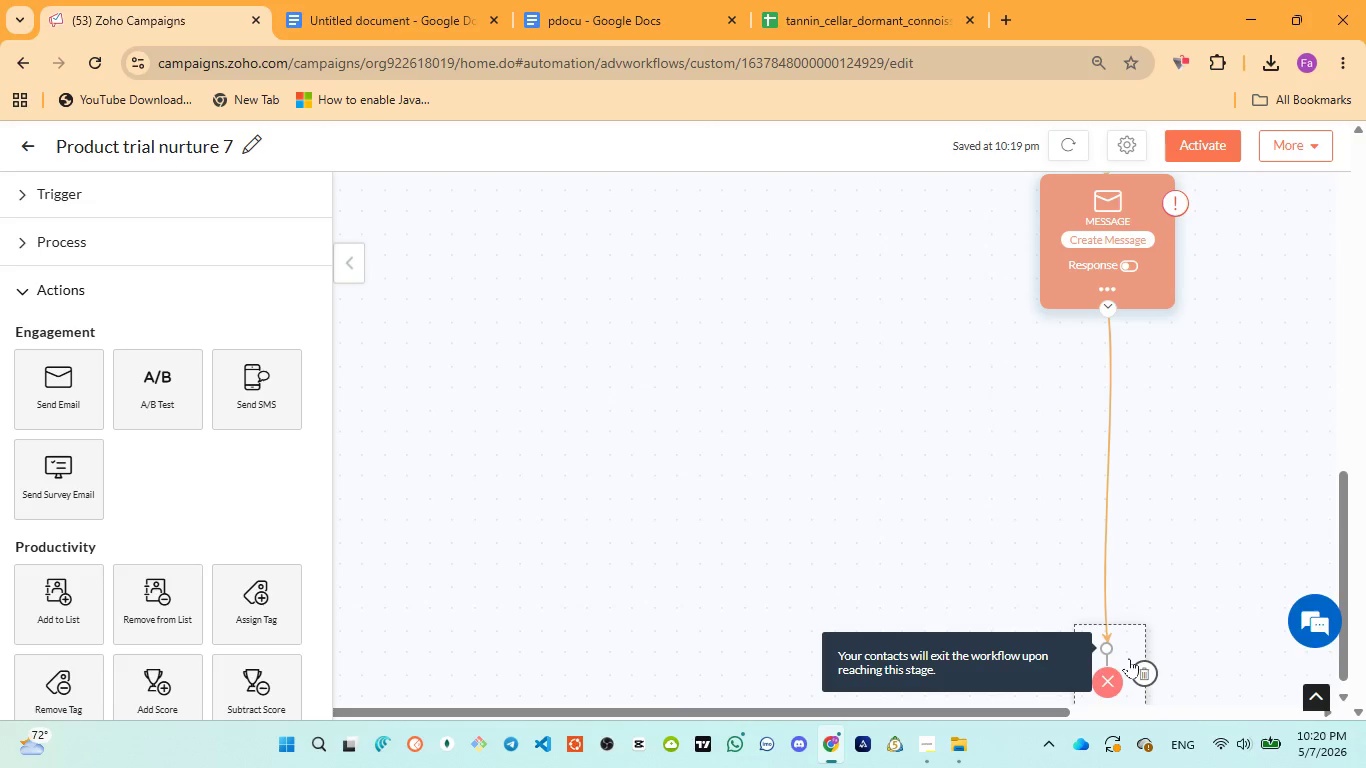 
left_click([1139, 669])
 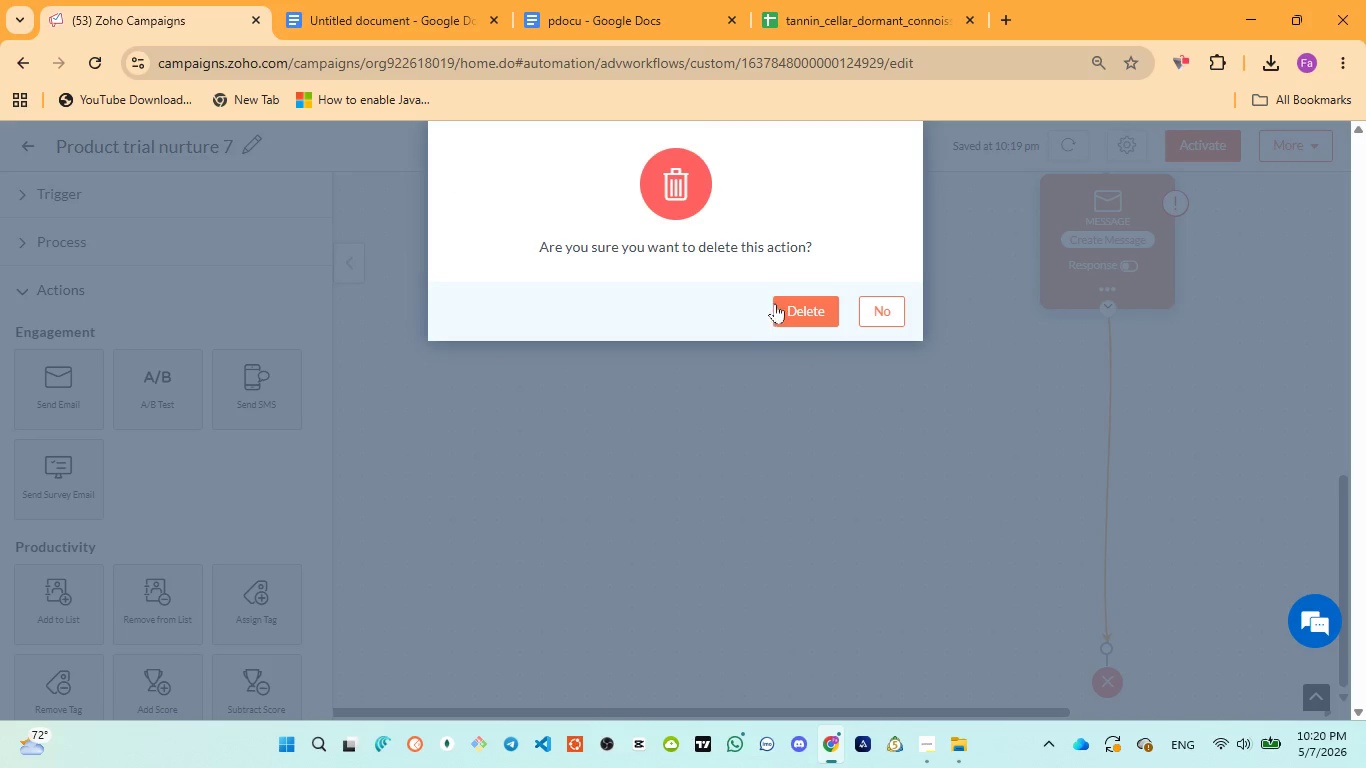 
left_click([807, 313])
 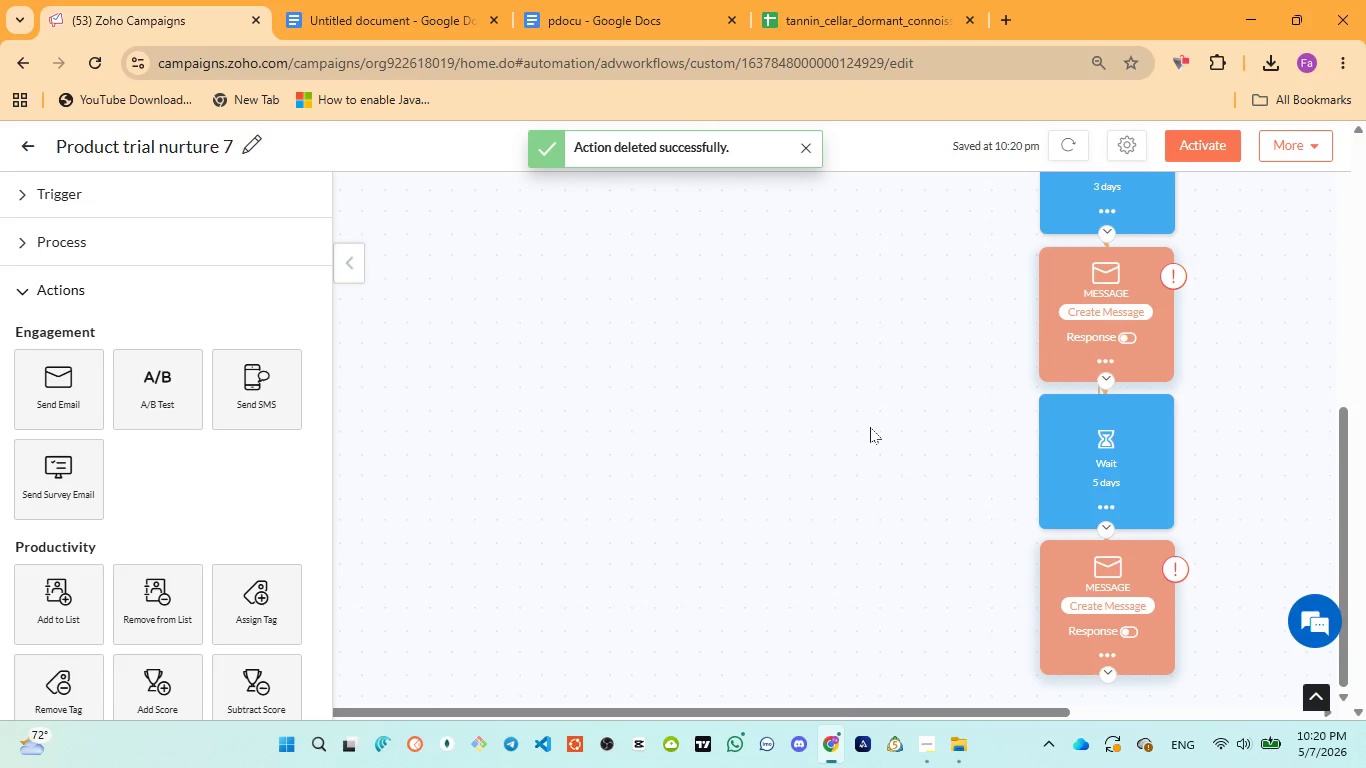 
scroll: coordinate [862, 424], scroll_direction: down, amount: 7.0
 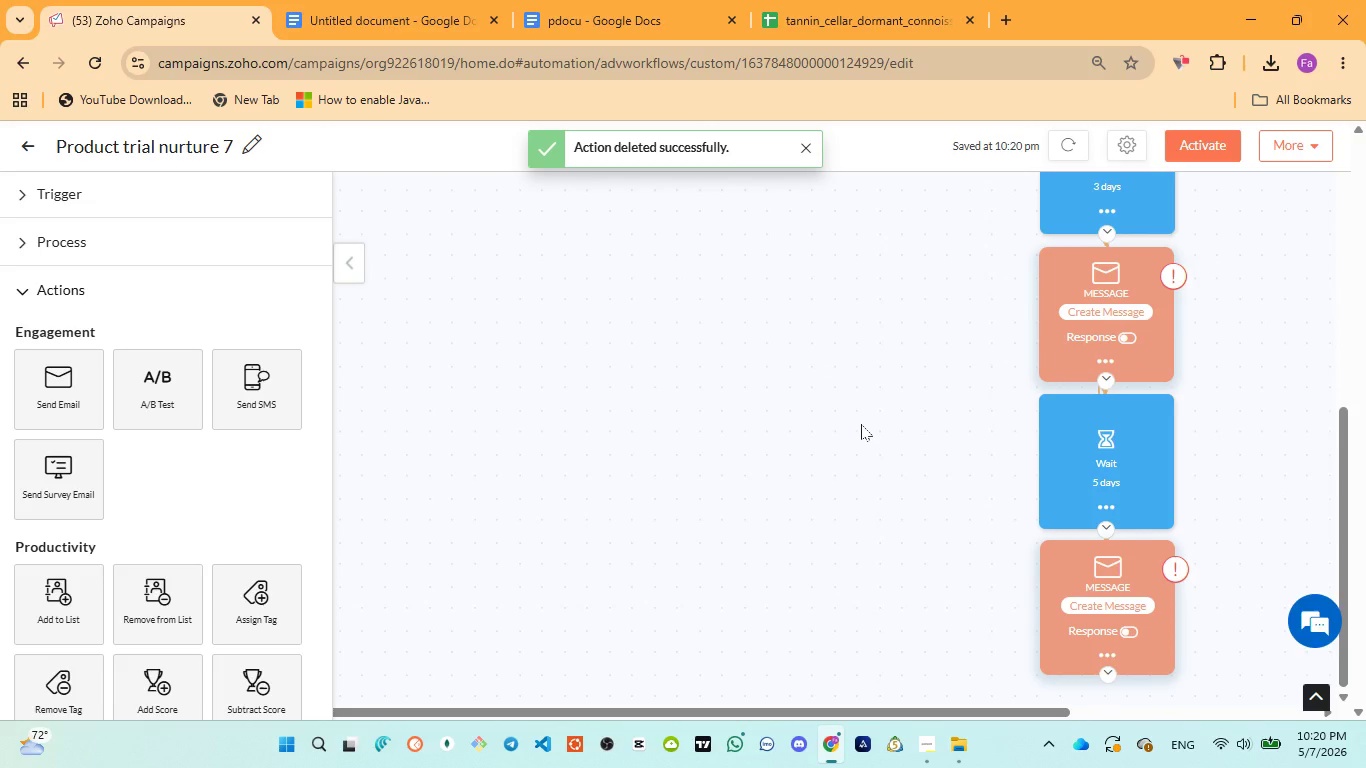 
scroll: coordinate [861, 424], scroll_direction: up, amount: 6.0
 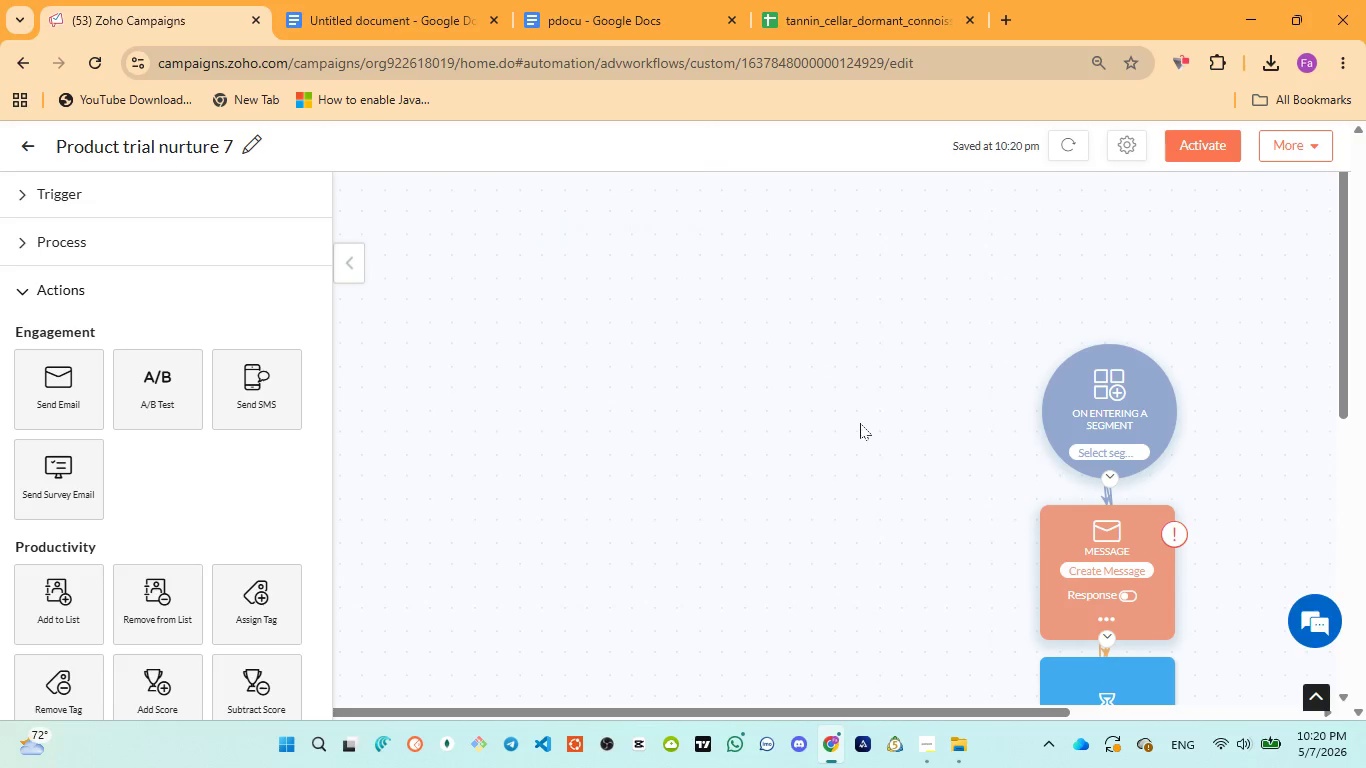 
scroll: coordinate [860, 423], scroll_direction: down, amount: 3.0
 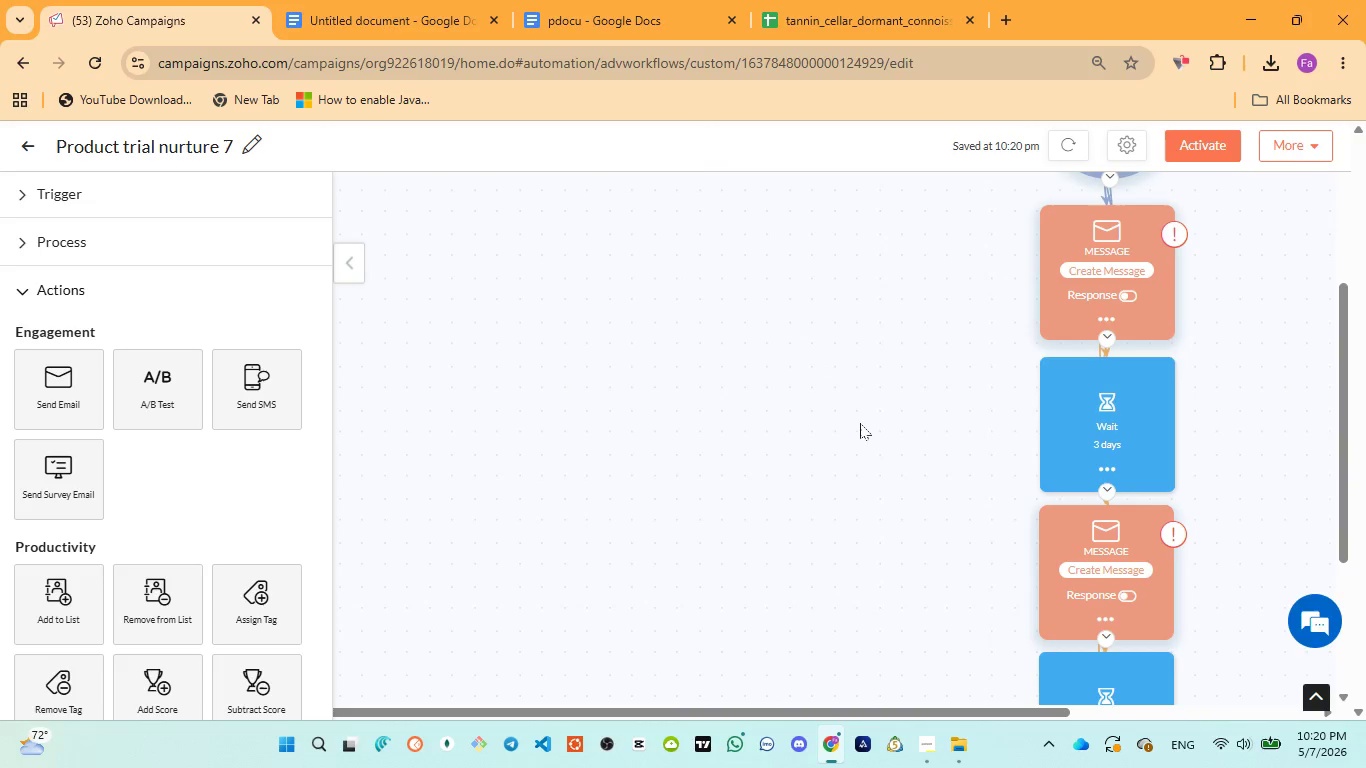 
scroll: coordinate [860, 423], scroll_direction: up, amount: 2.0
 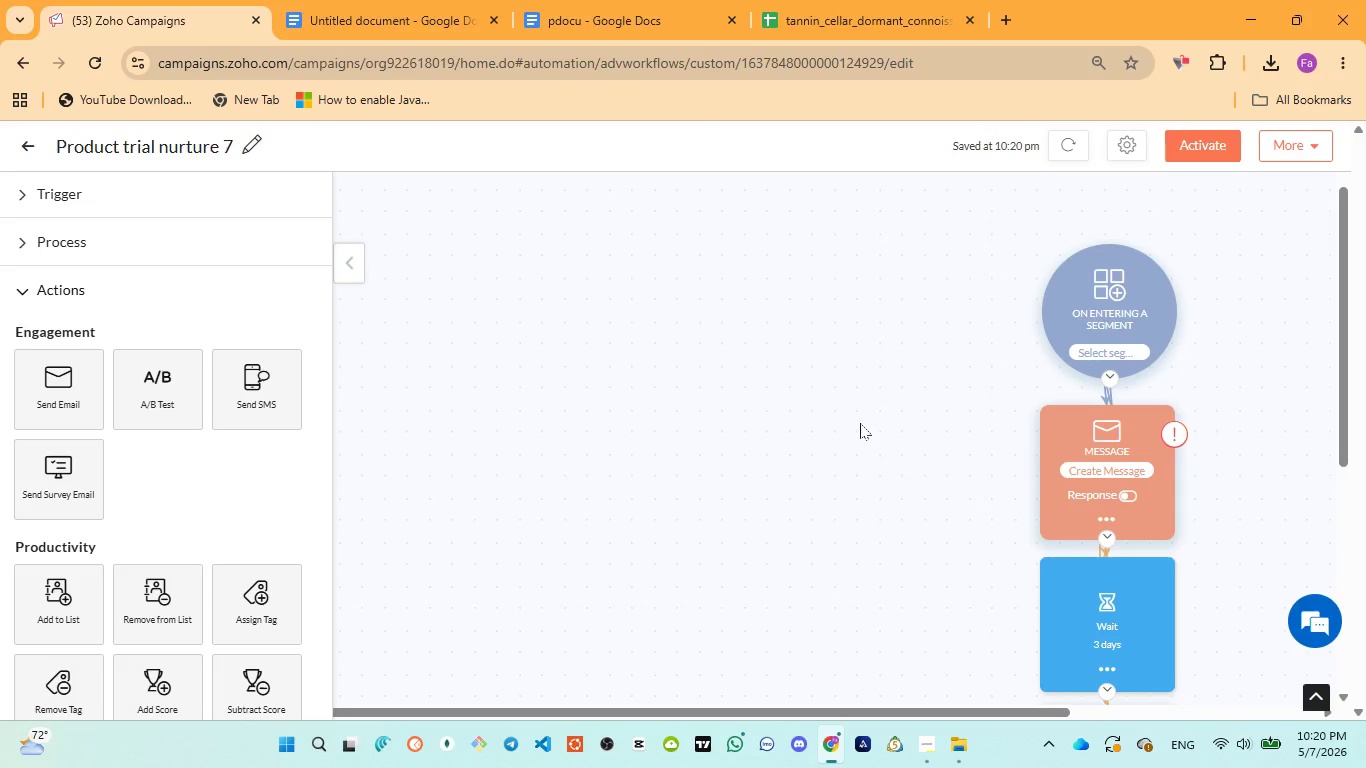 
scroll: coordinate [860, 423], scroll_direction: down, amount: 1.0
 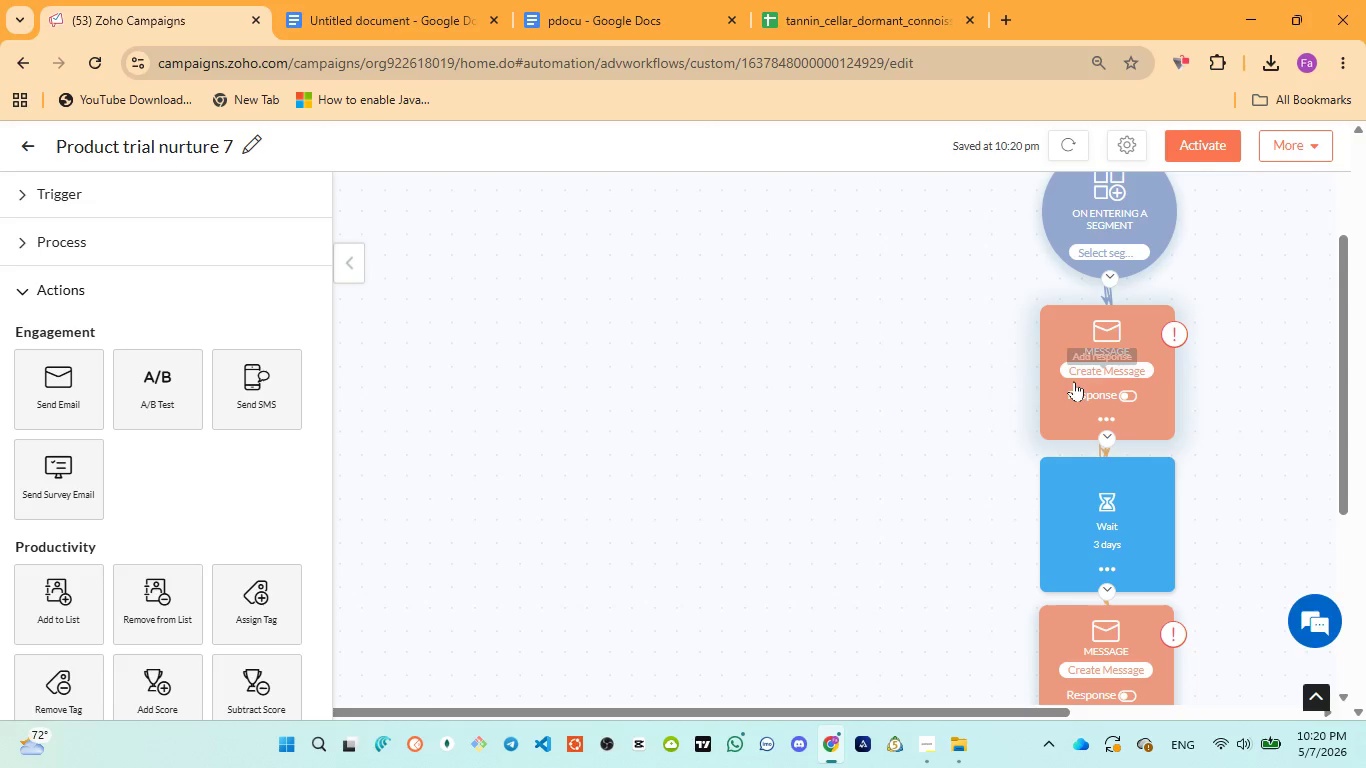 
left_click([1077, 373])
 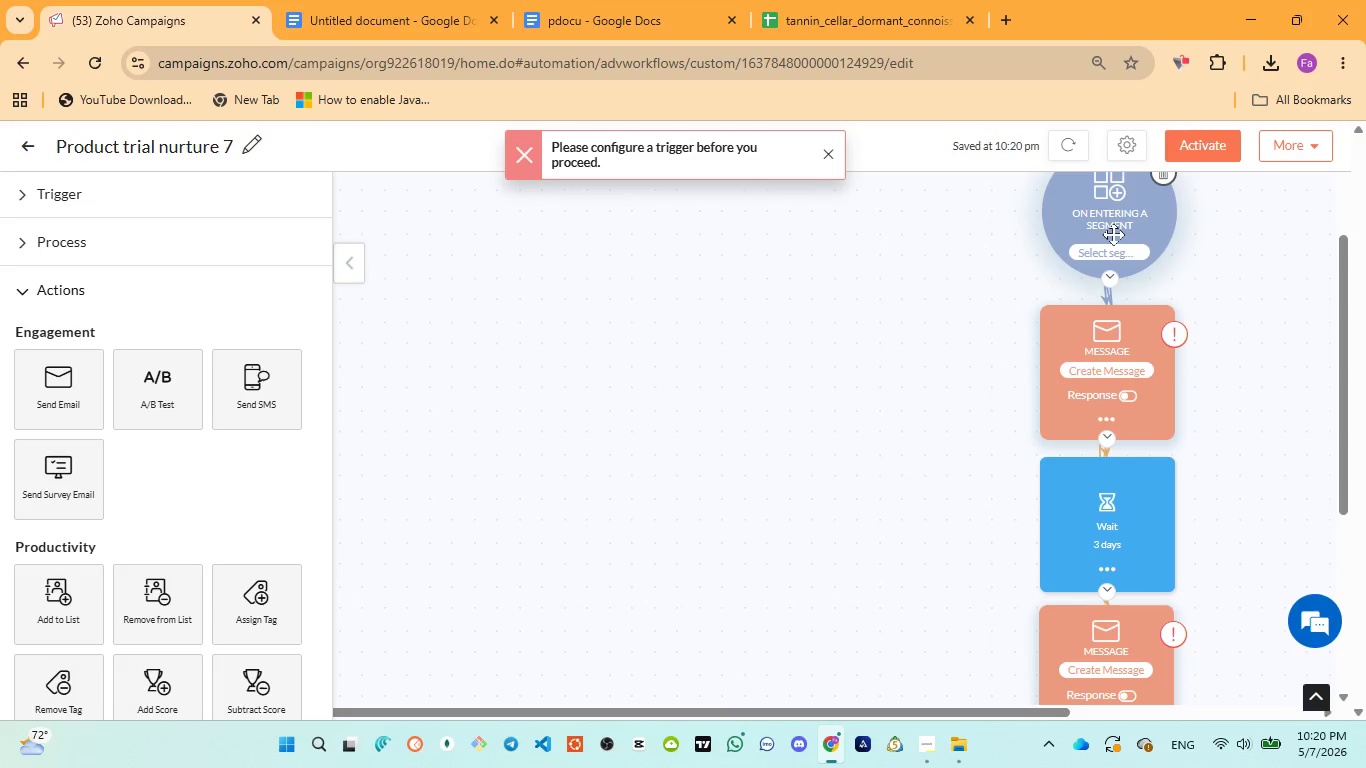 
left_click([1104, 251])
 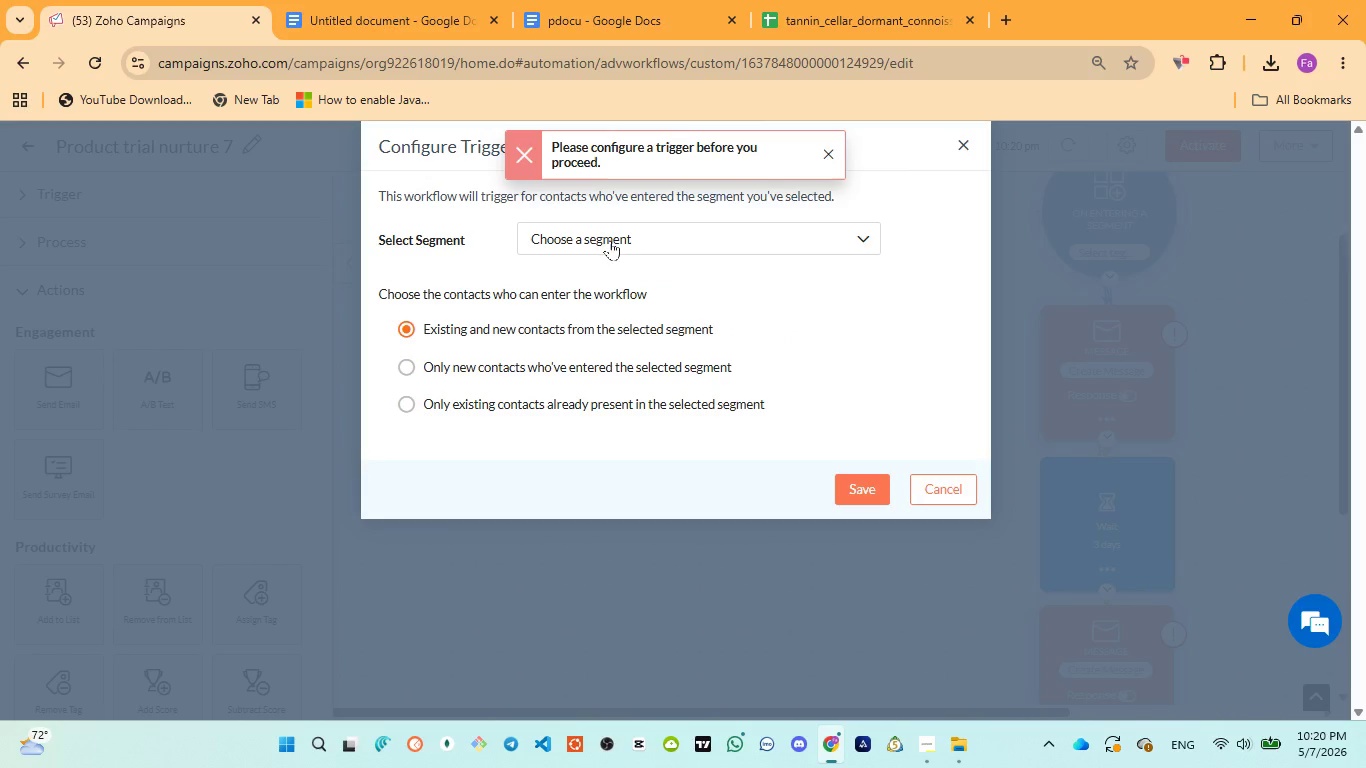 
left_click([611, 233])
 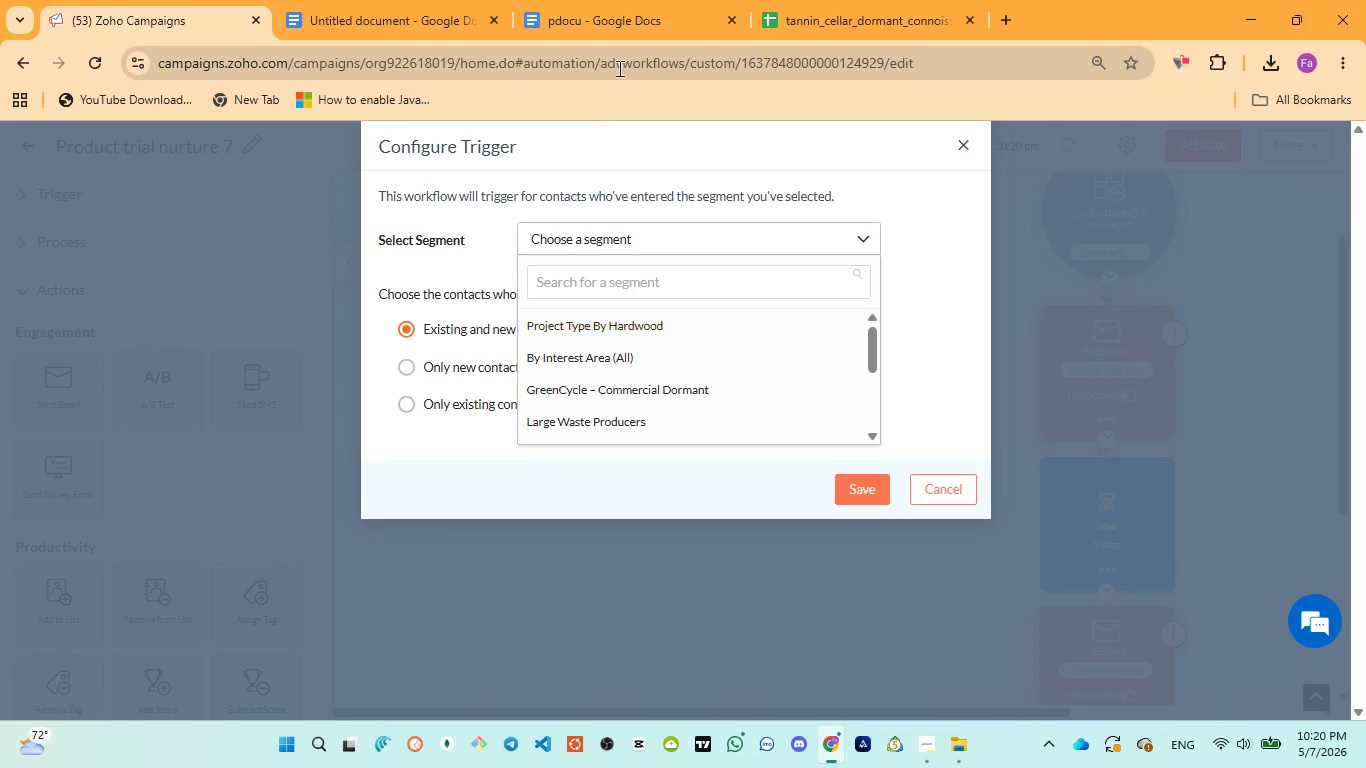 
left_click([640, 28])
 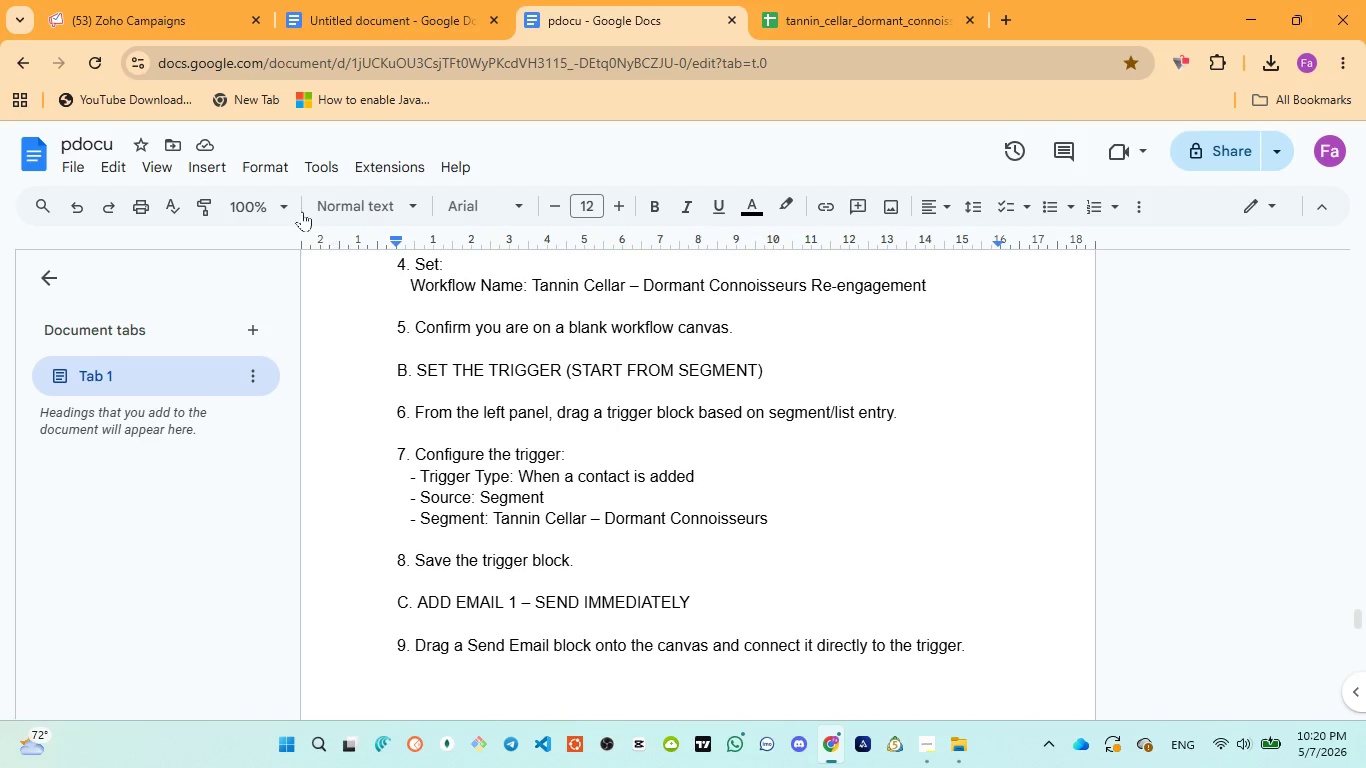 
left_click([186, 29])
 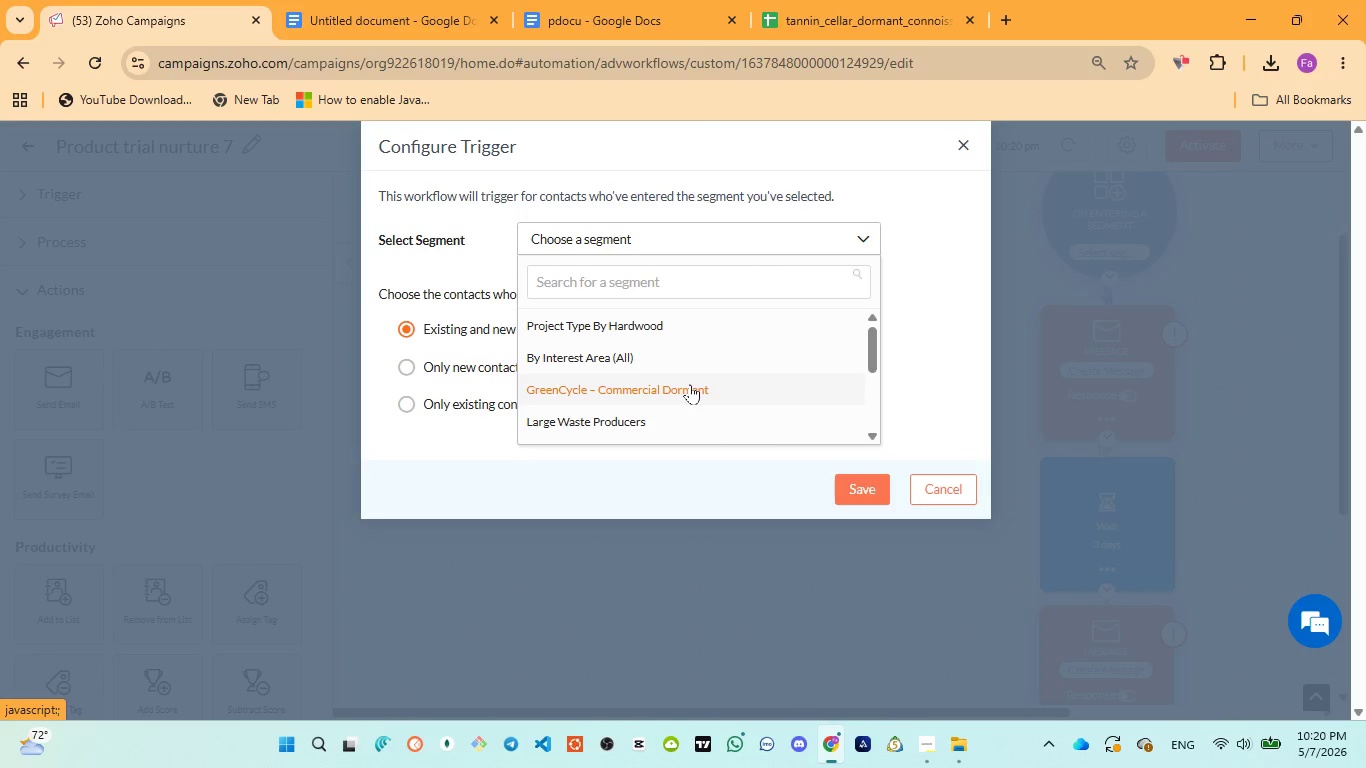 
scroll: coordinate [689, 385], scroll_direction: down, amount: 1.0
 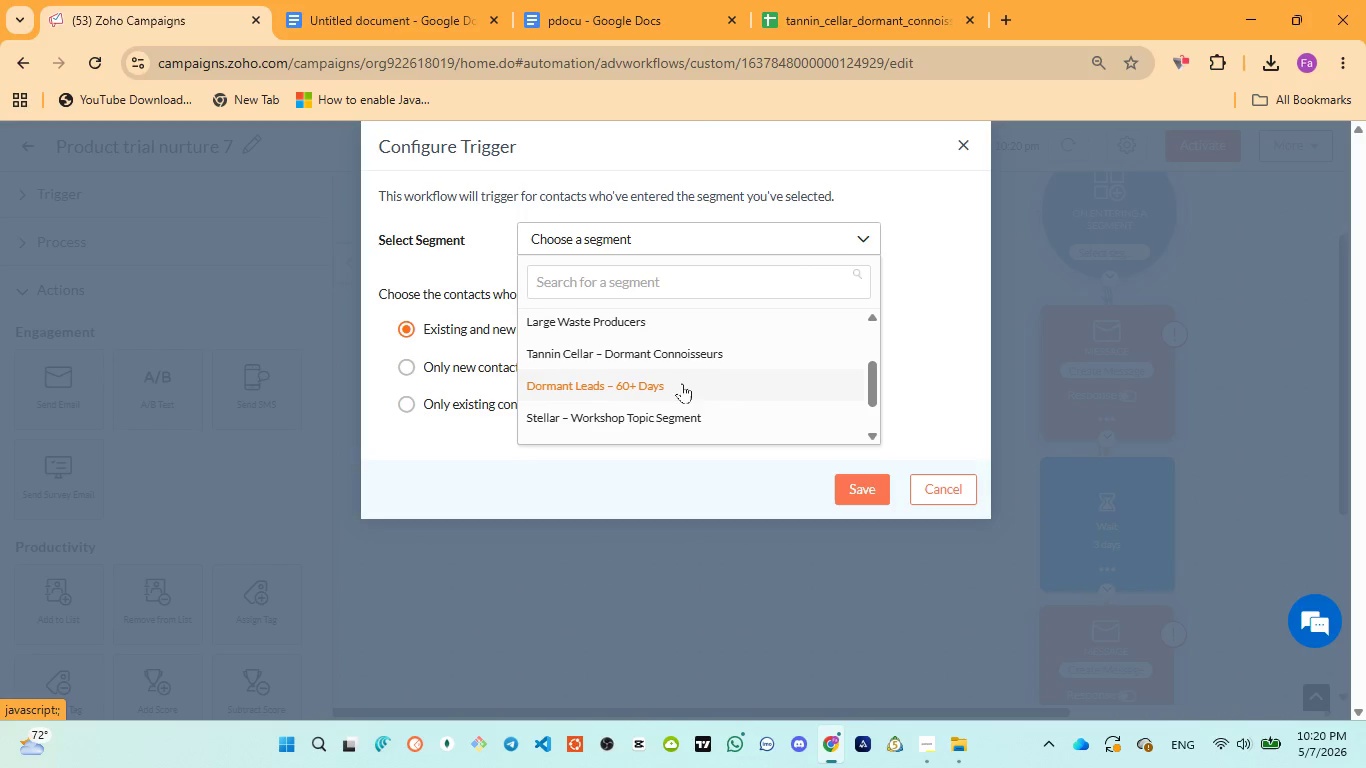 
left_click([656, 350])
 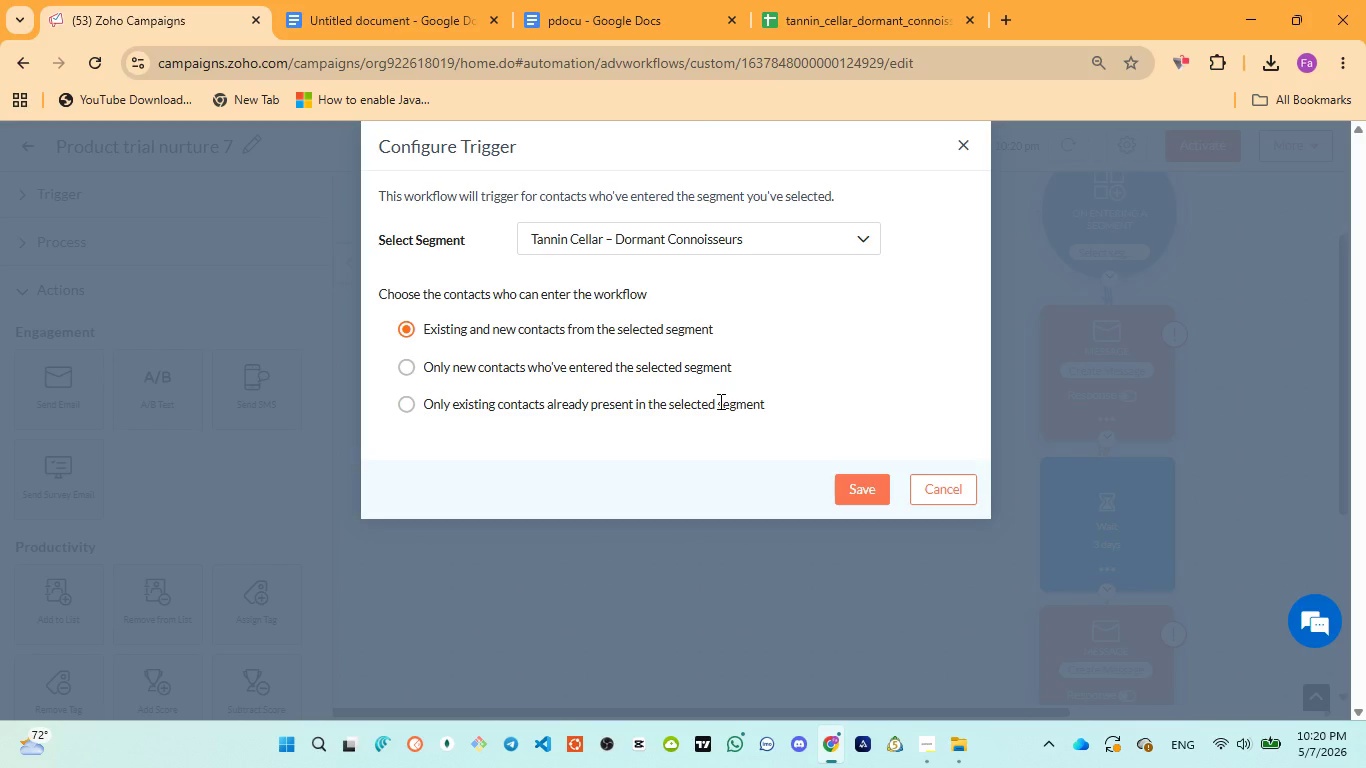 
wait(7.39)
 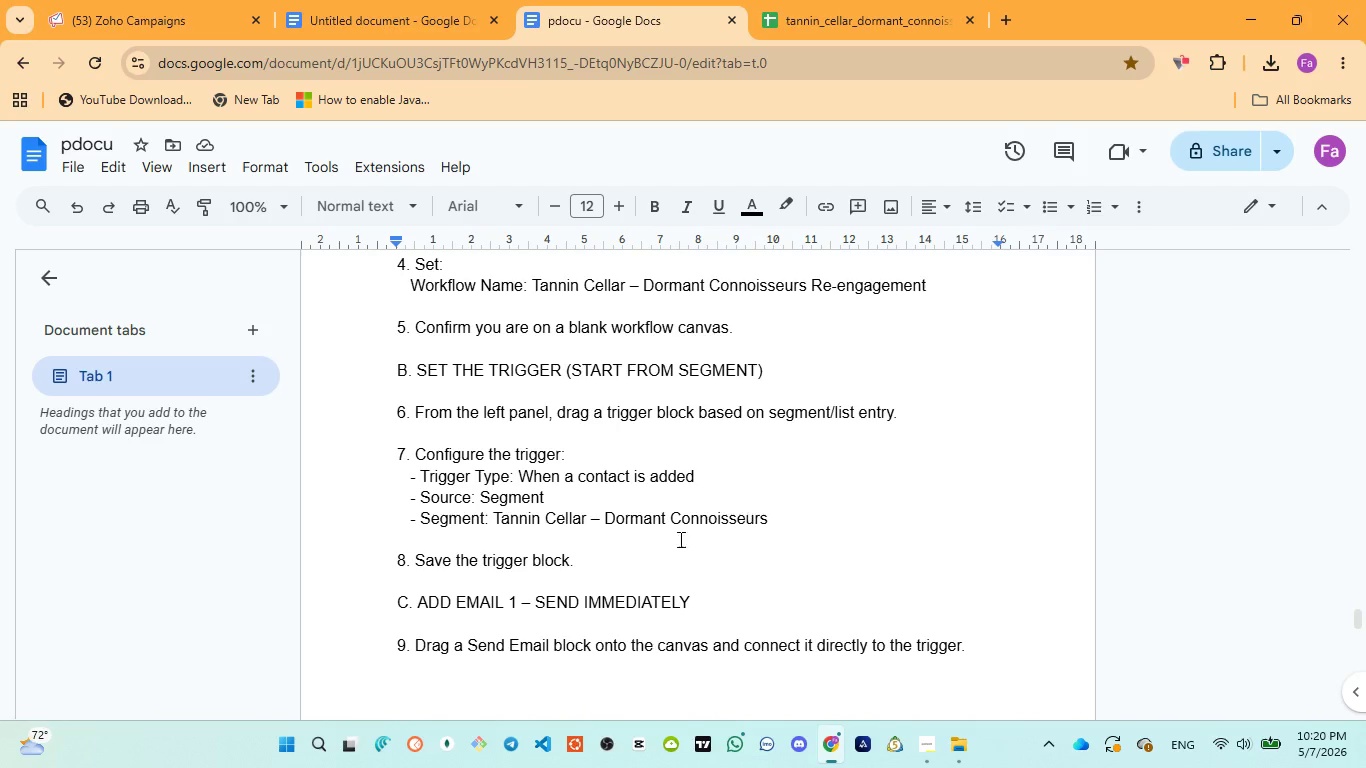 
left_click([407, 367])
 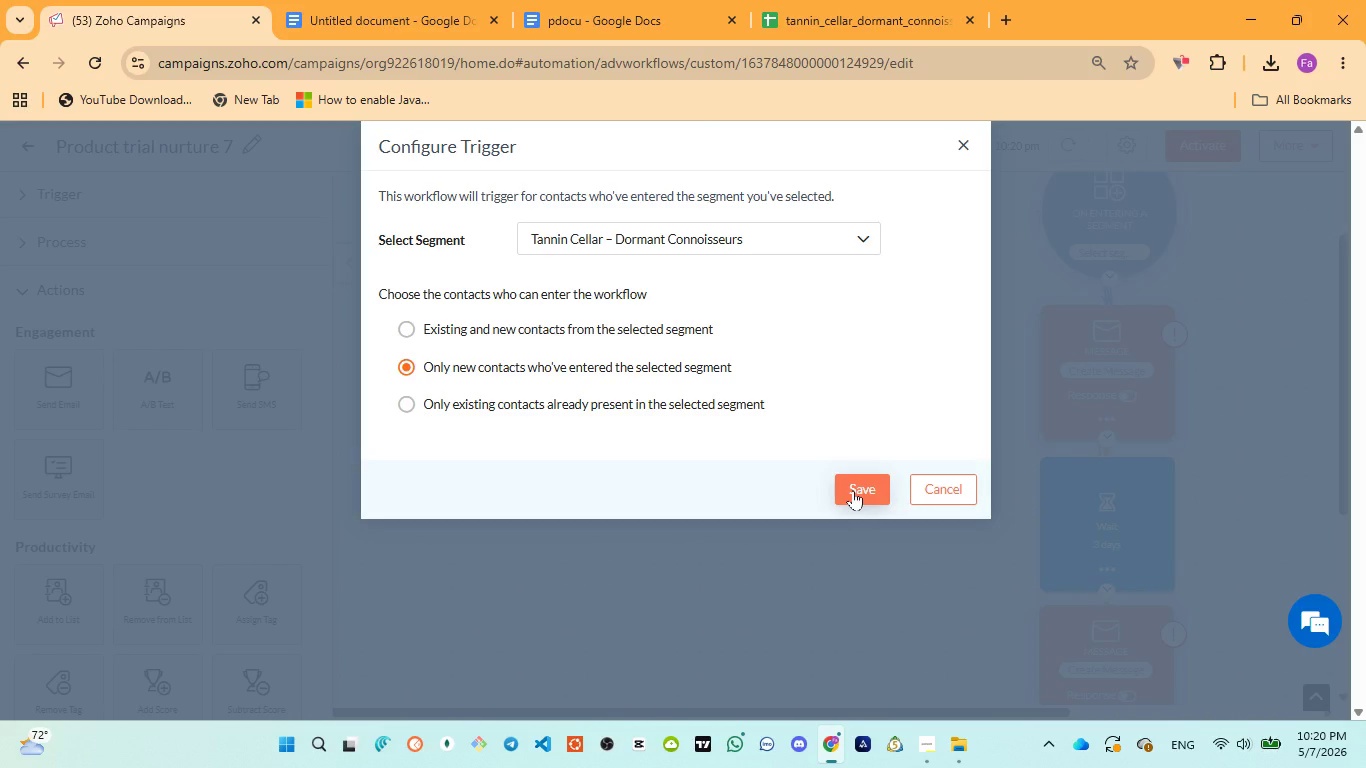 
left_click([853, 490])
 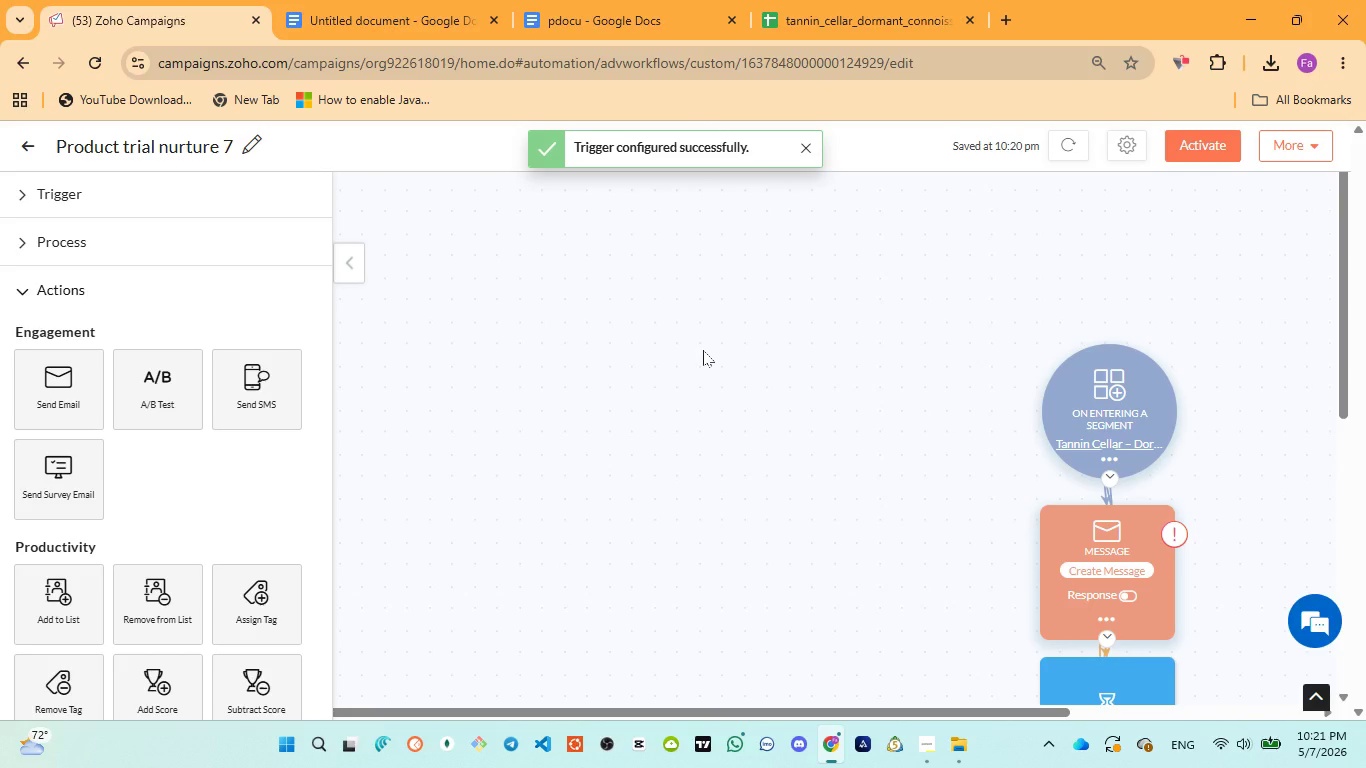 
wait(8.62)
 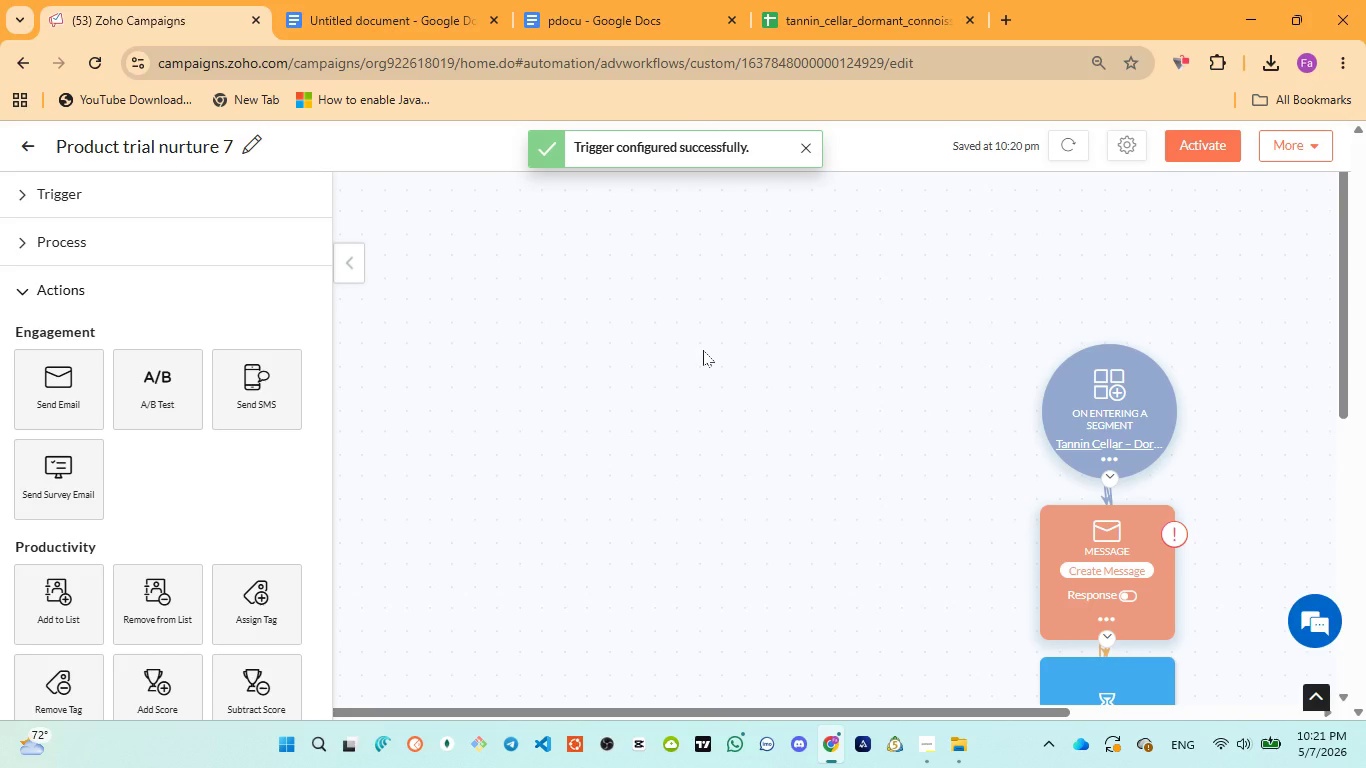 
scroll: coordinate [1001, 387], scroll_direction: down, amount: 2.0
 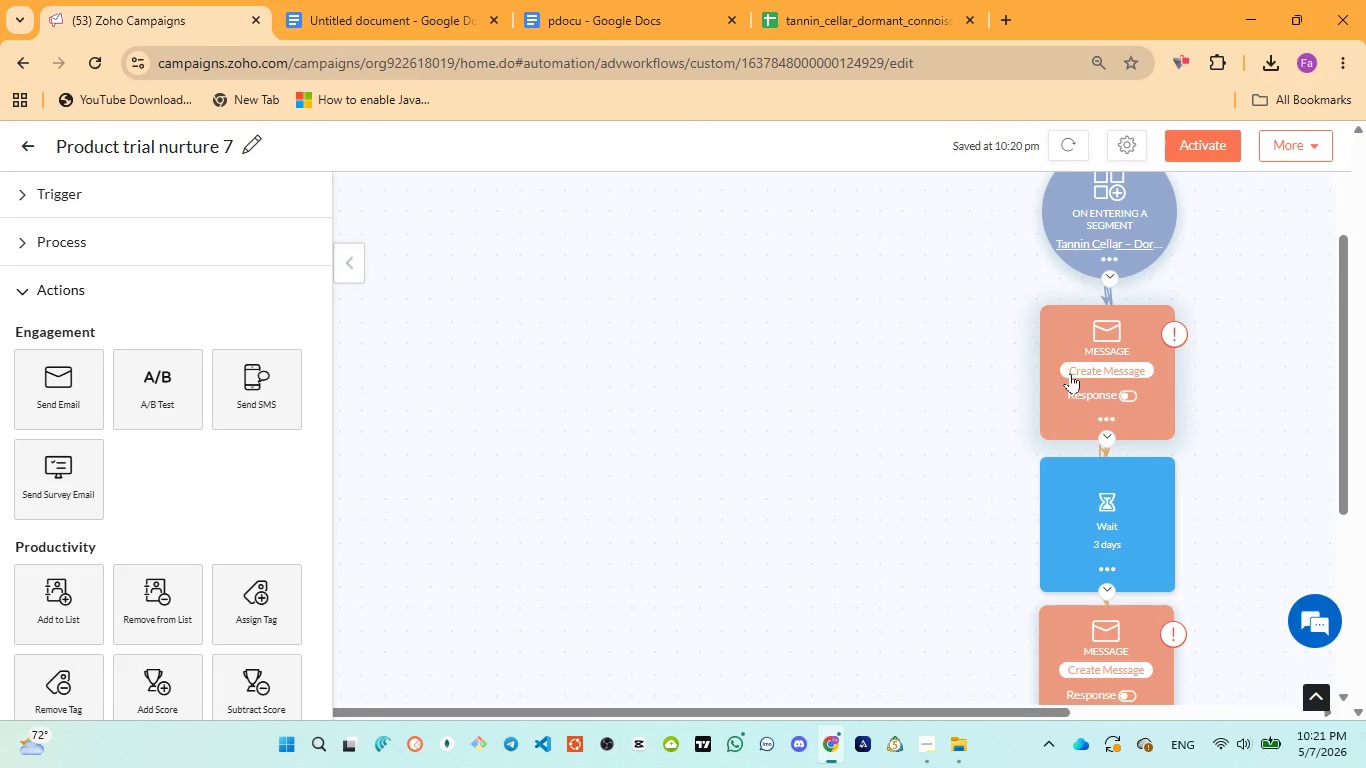 
left_click([1070, 373])
 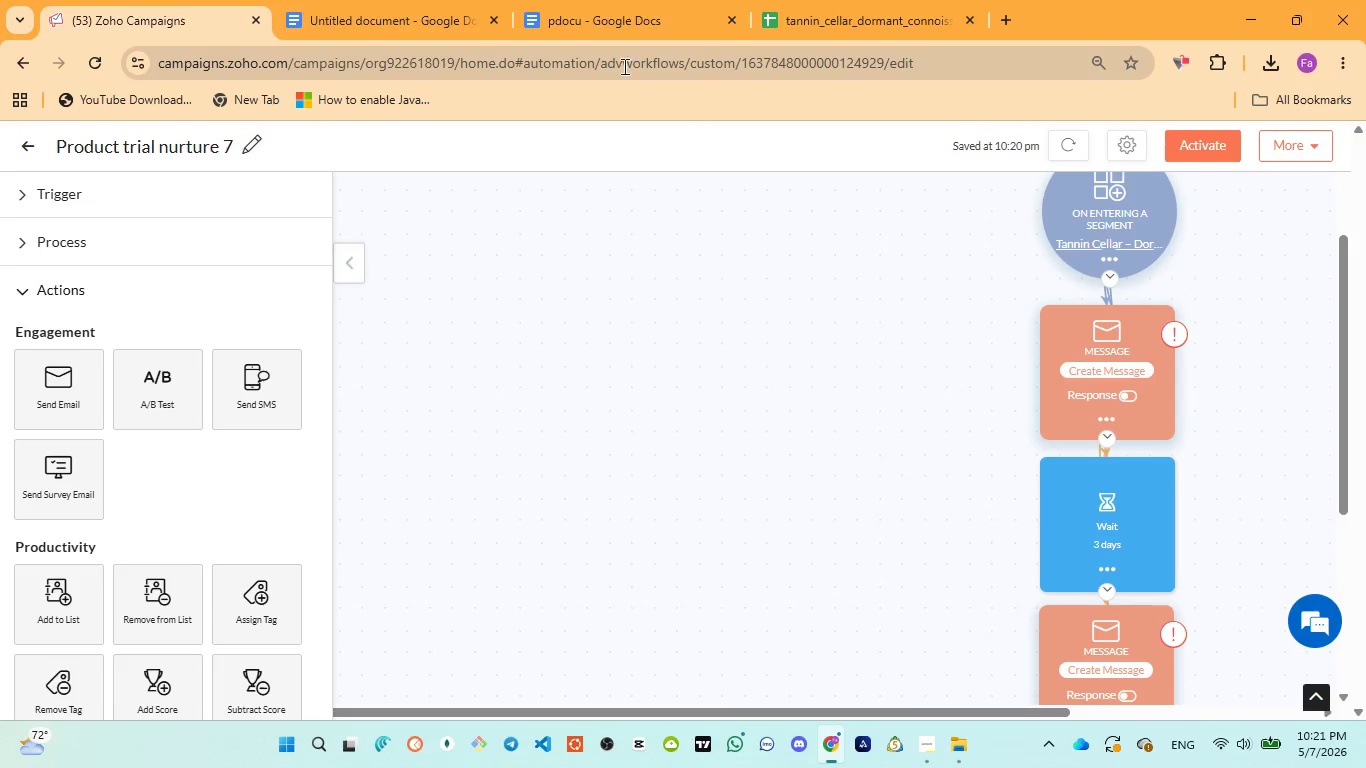 
left_click([608, 12])
 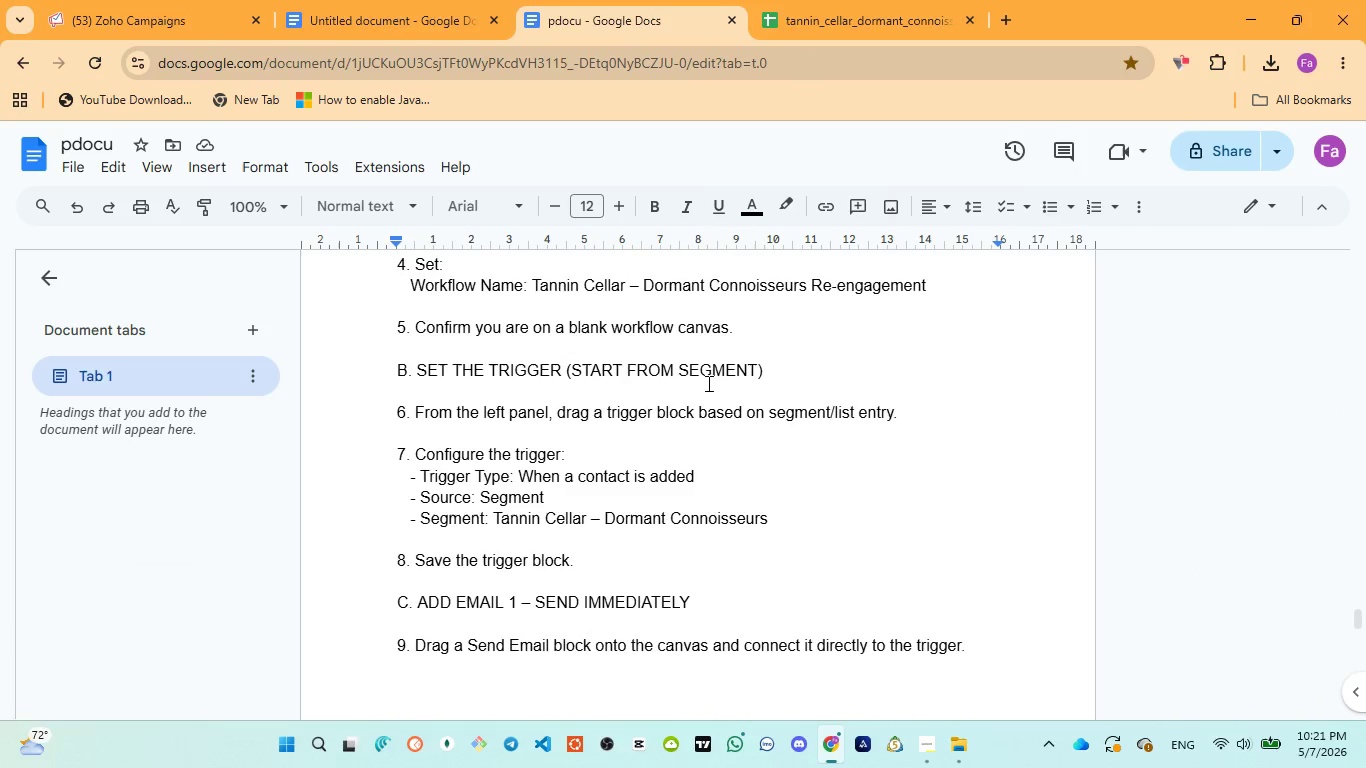 
scroll: coordinate [709, 387], scroll_direction: up, amount: 38.0
 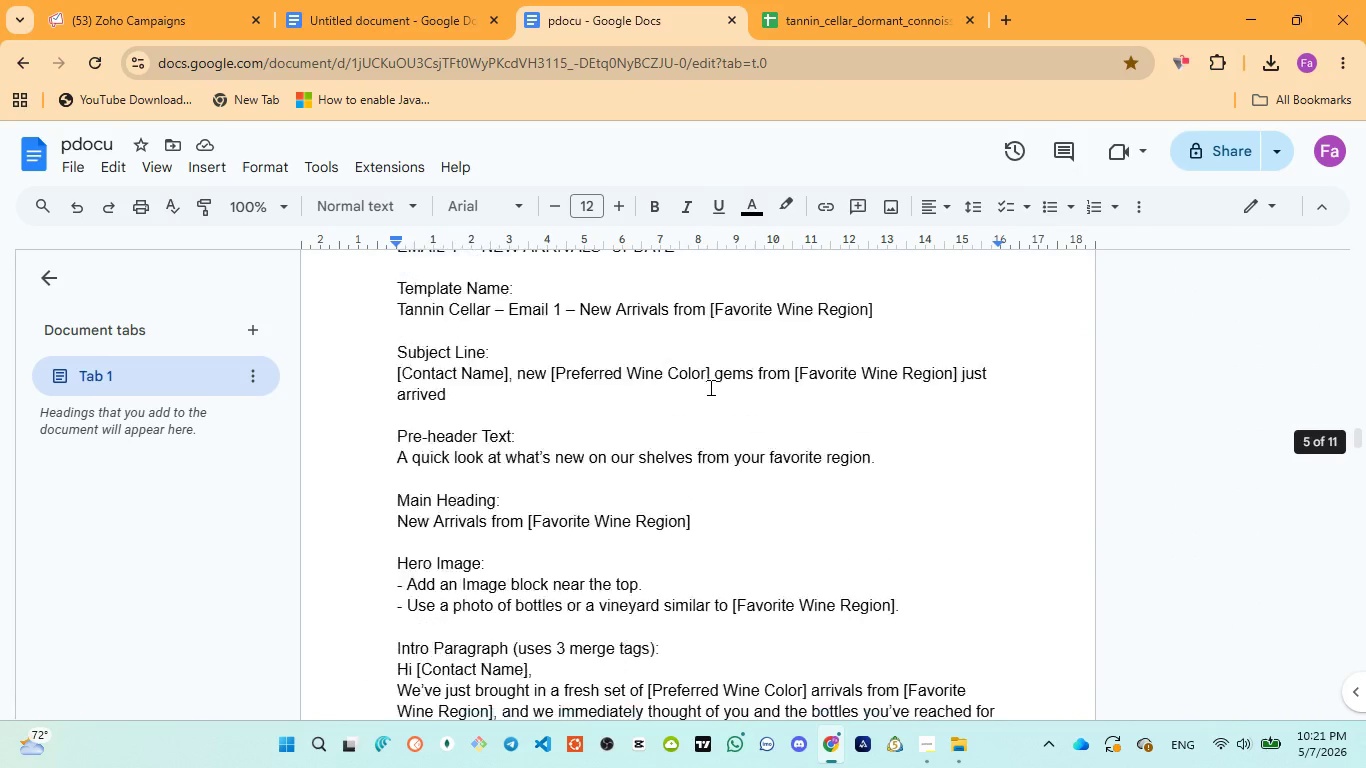 
scroll: coordinate [709, 387], scroll_direction: down, amount: 1.0
 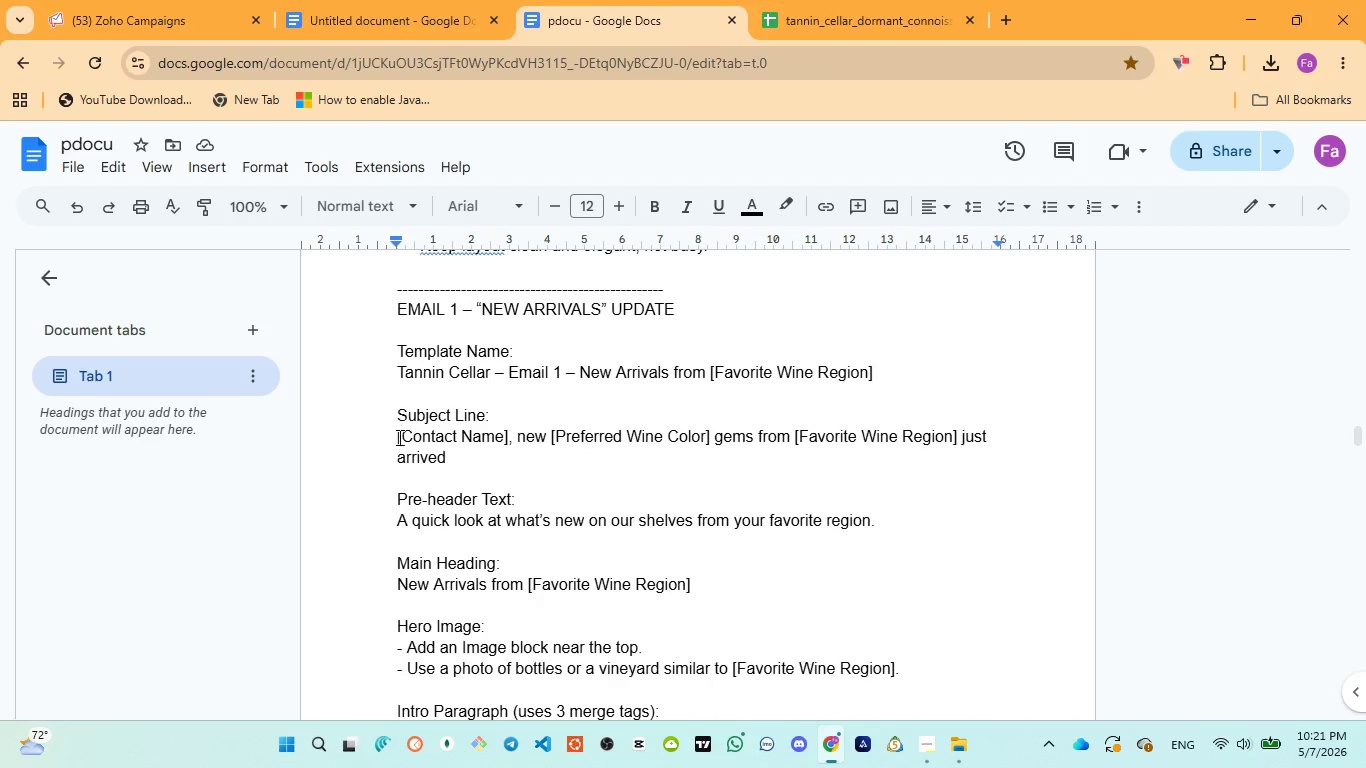 
left_click_drag(start_coordinate=[389, 436], to_coordinate=[453, 457])
 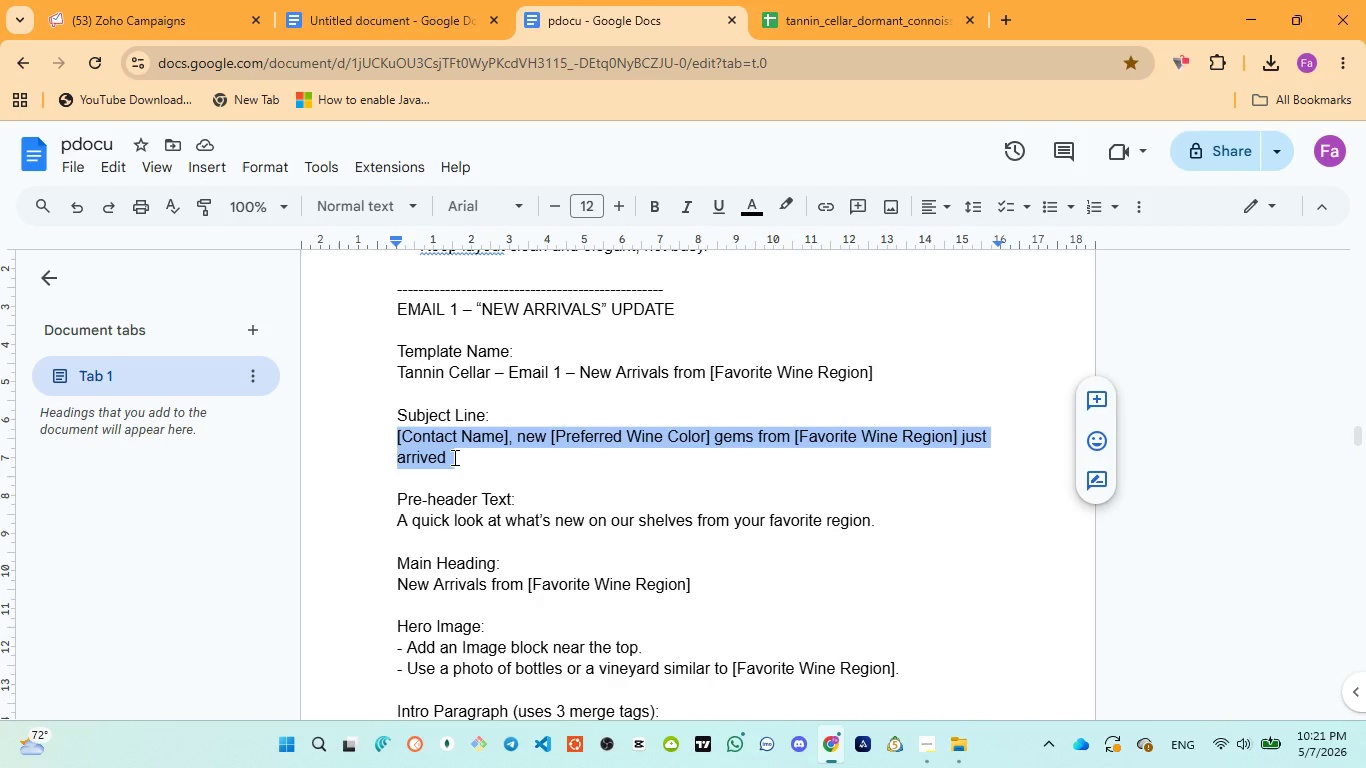 
key(Control+C)
 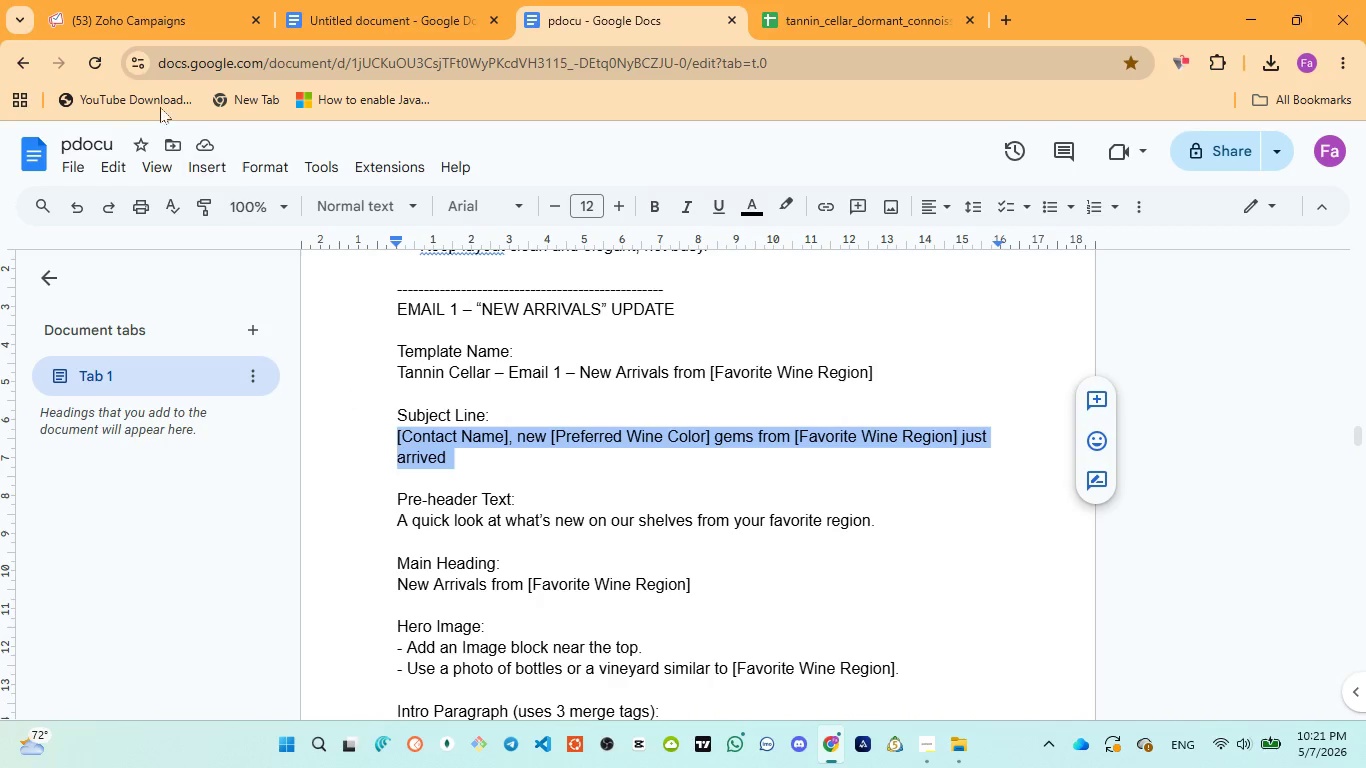 
left_click([131, 26])
 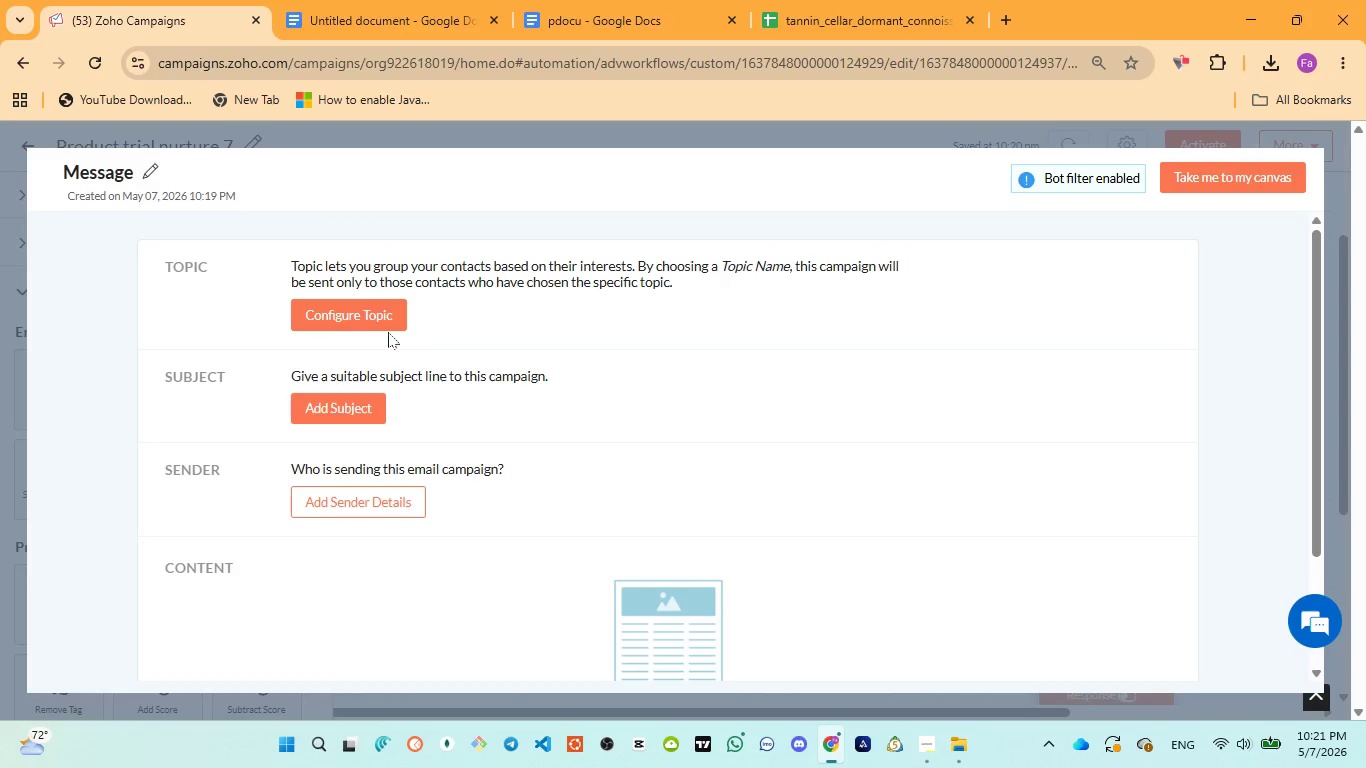 
left_click([378, 308])
 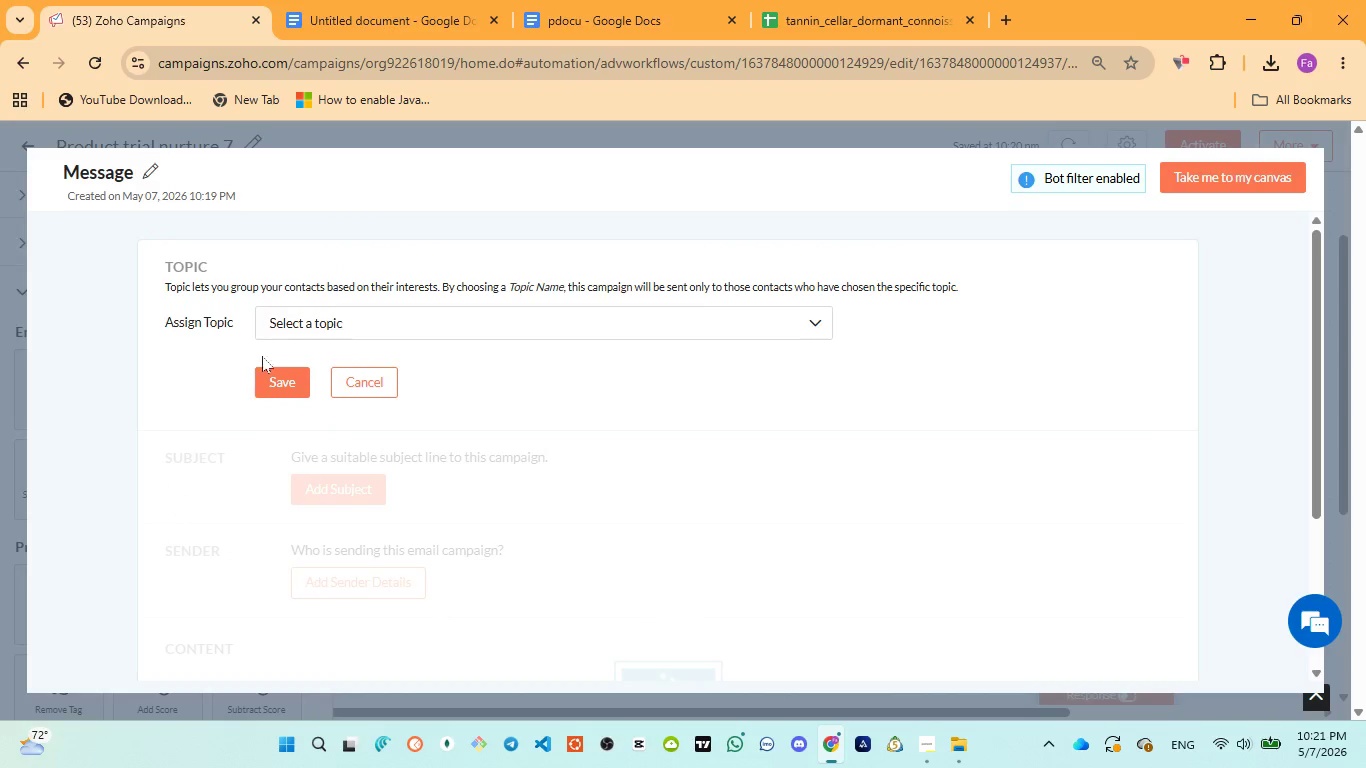 
left_click([311, 325])
 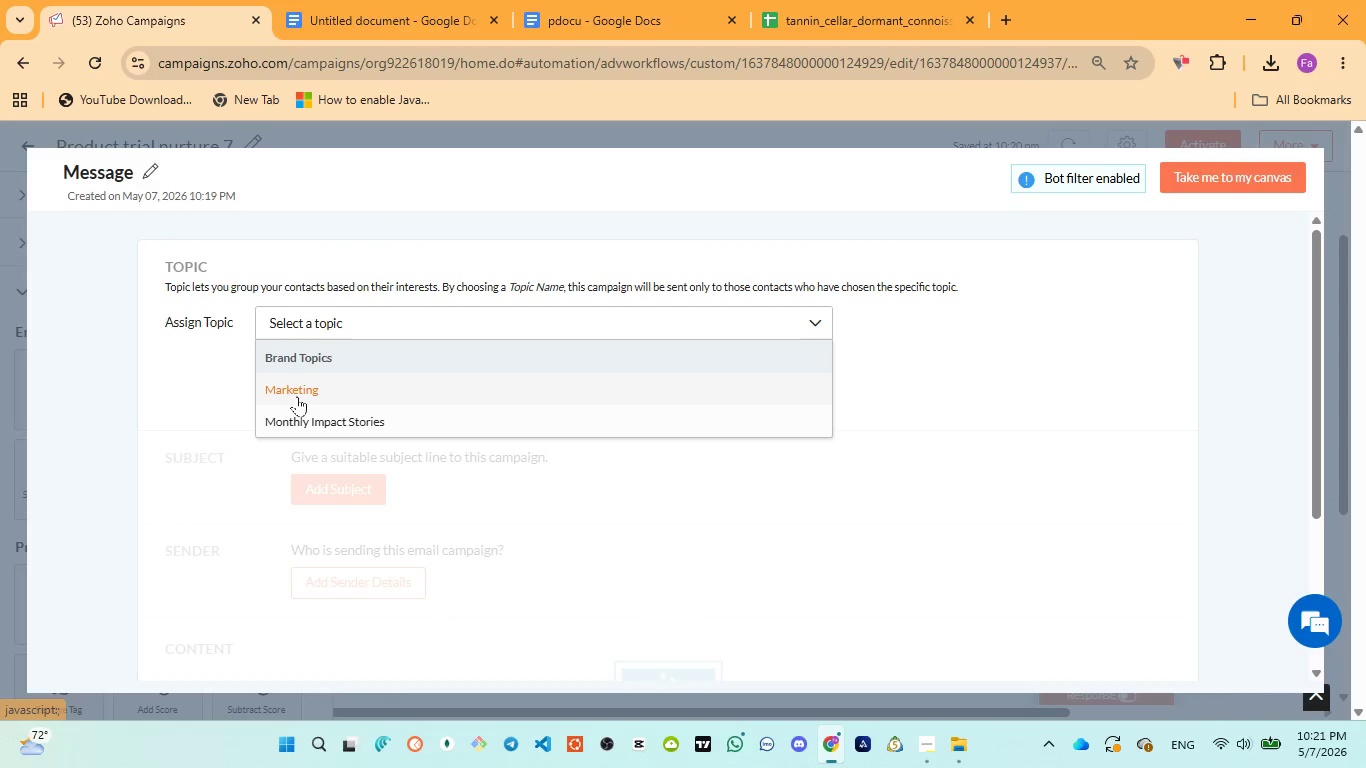 
left_click([297, 393])
 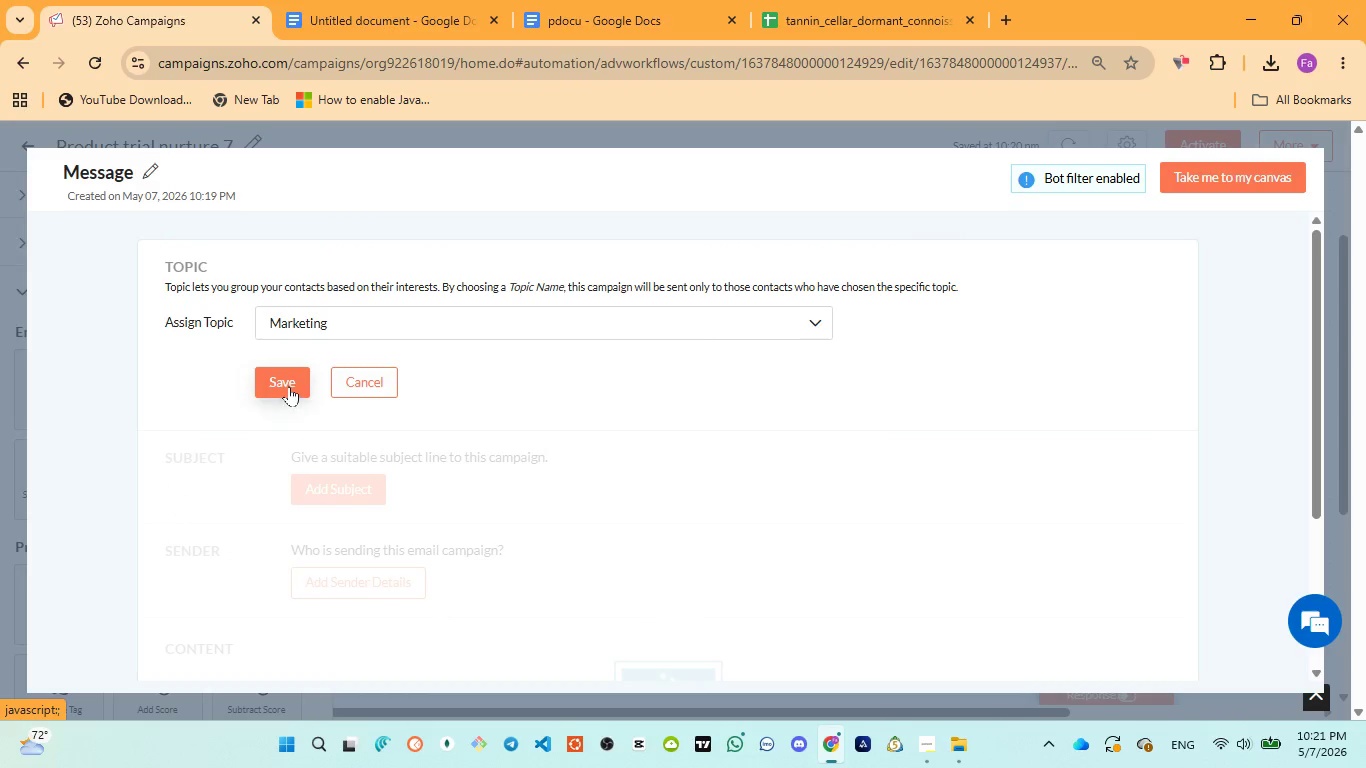 
left_click([289, 386])
 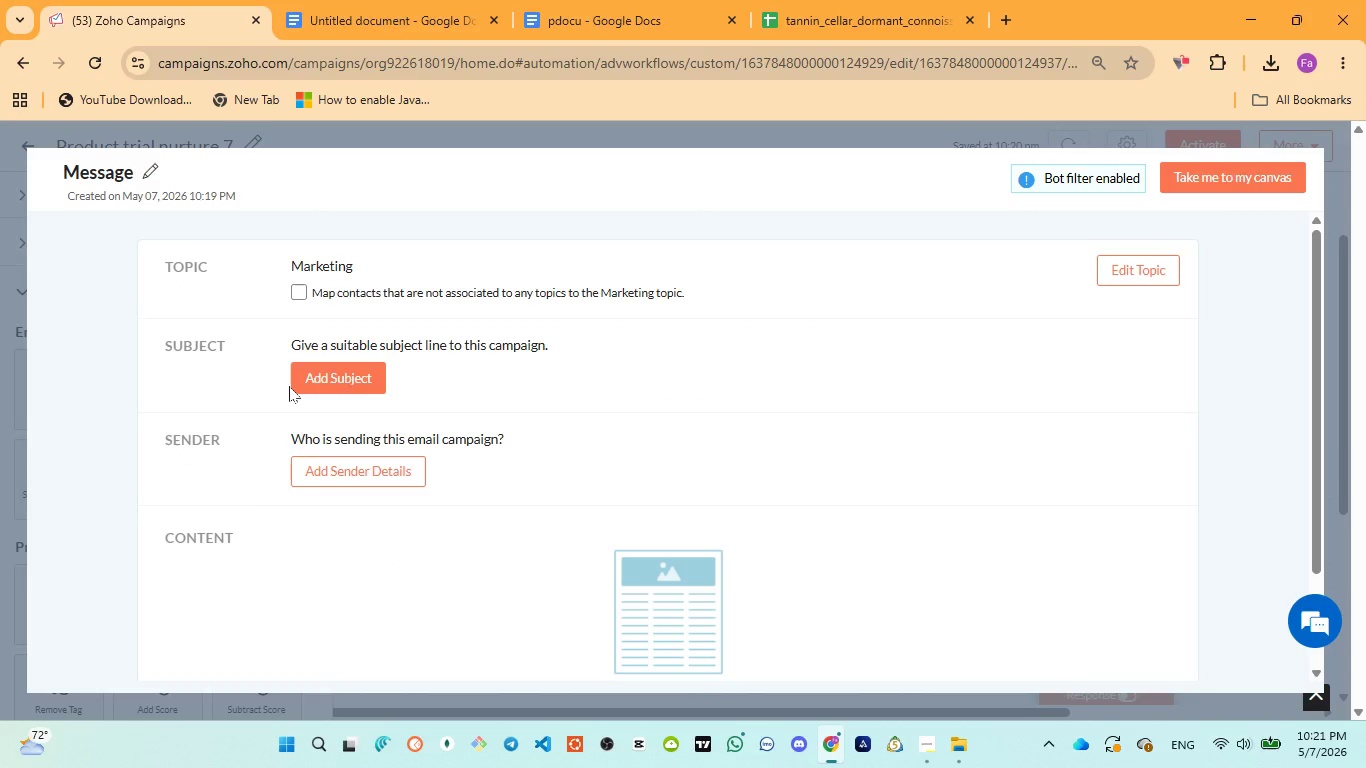 
left_click([337, 379])
 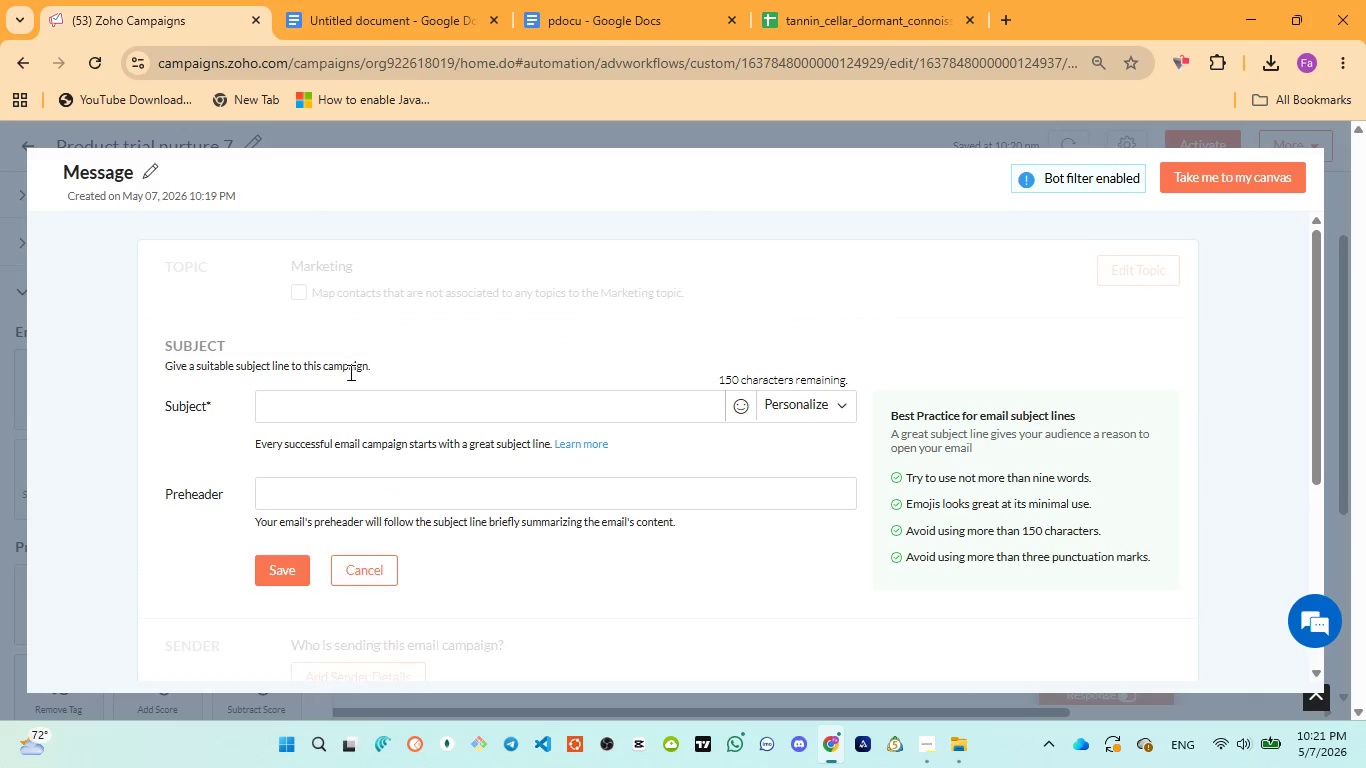 
left_click([356, 404])
 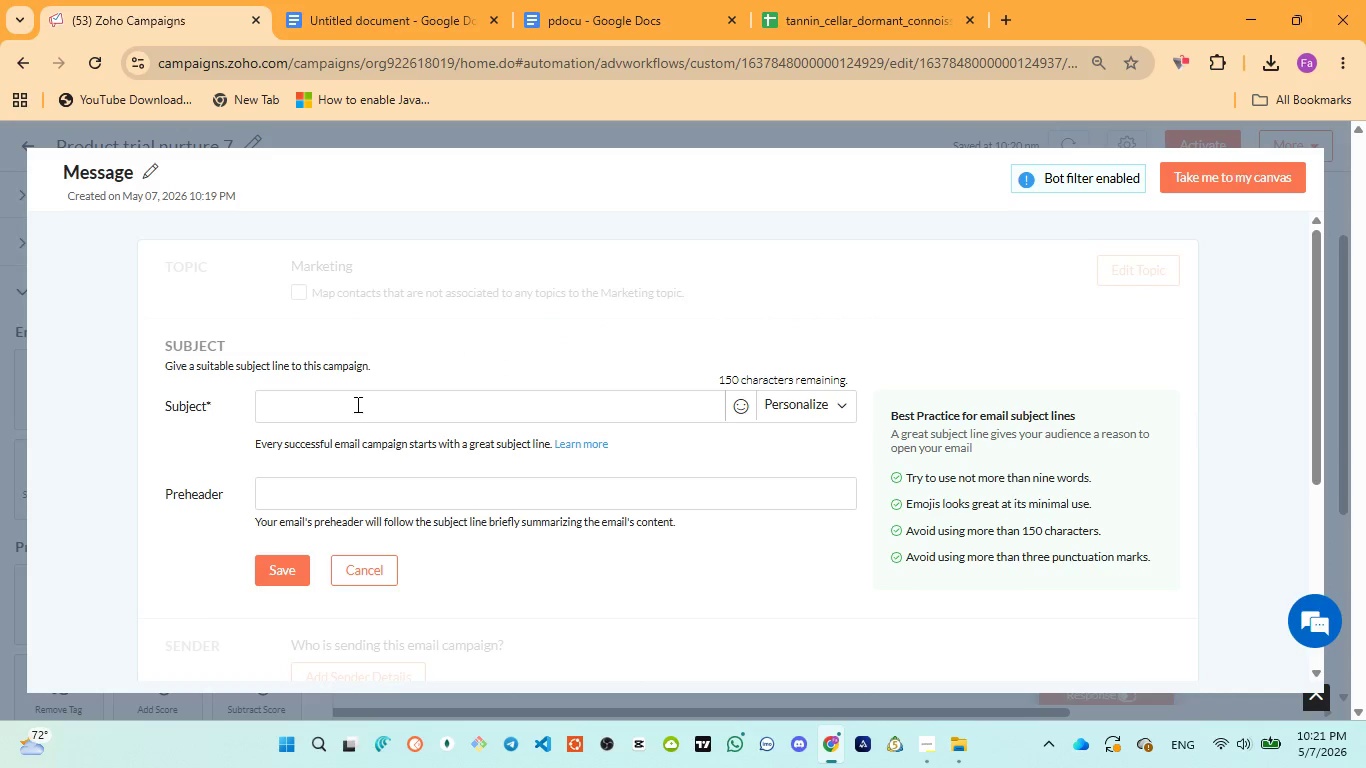 
key(Control+V)
 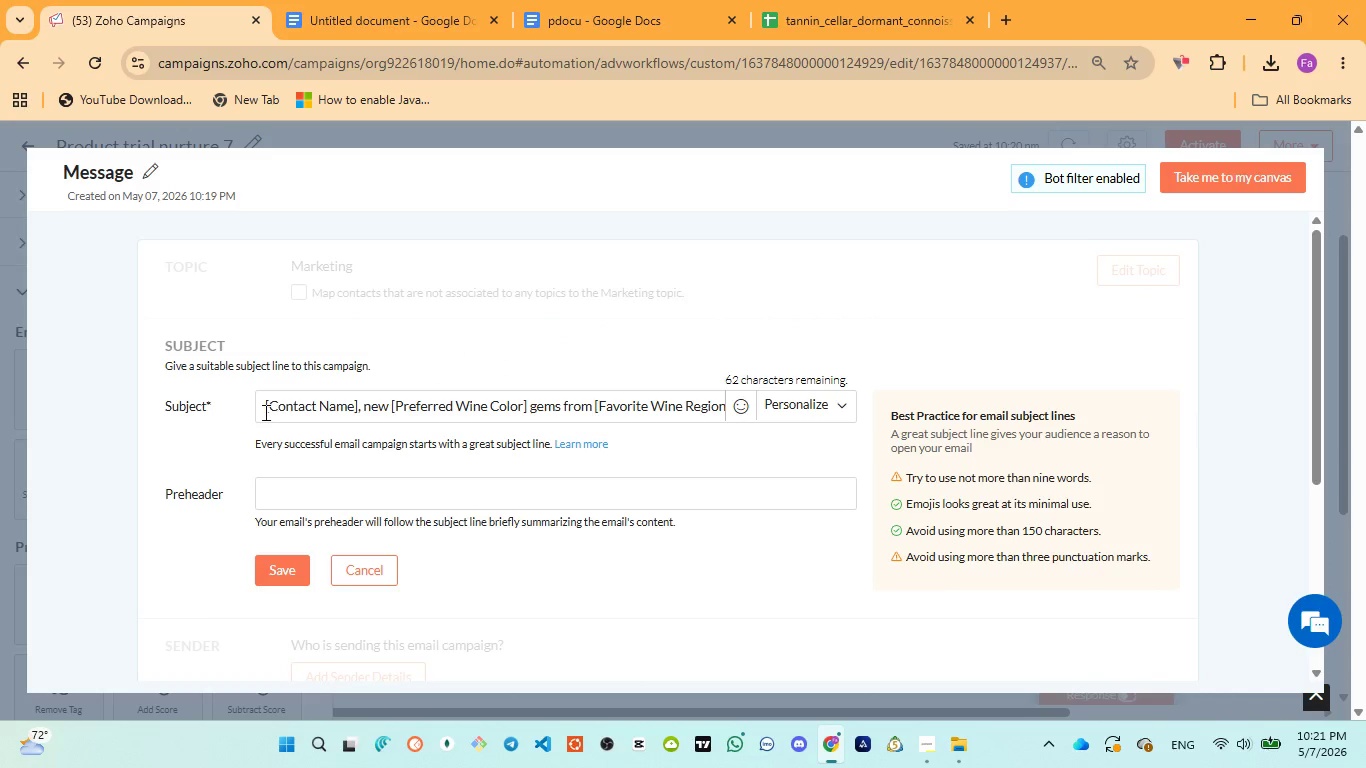 
left_click_drag(start_coordinate=[261, 410], to_coordinate=[359, 405])
 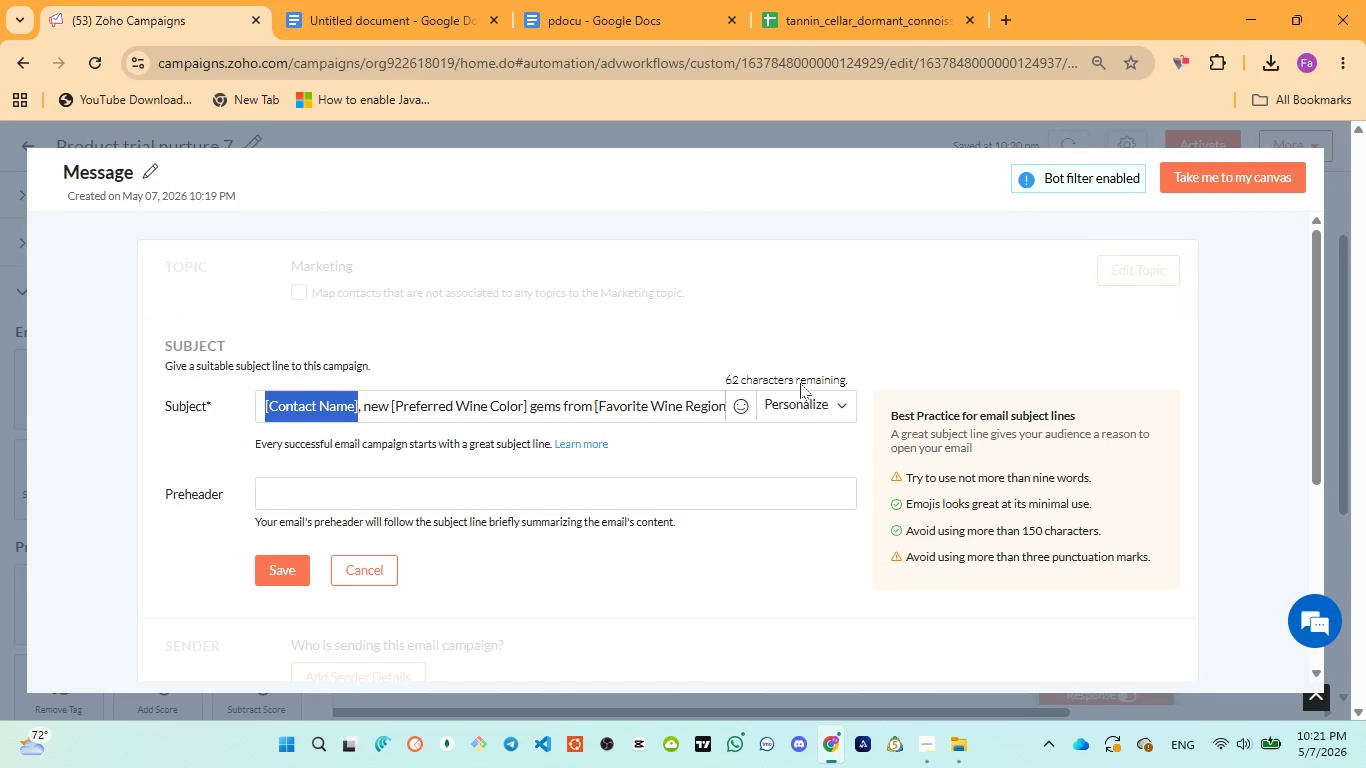 
left_click([797, 404])
 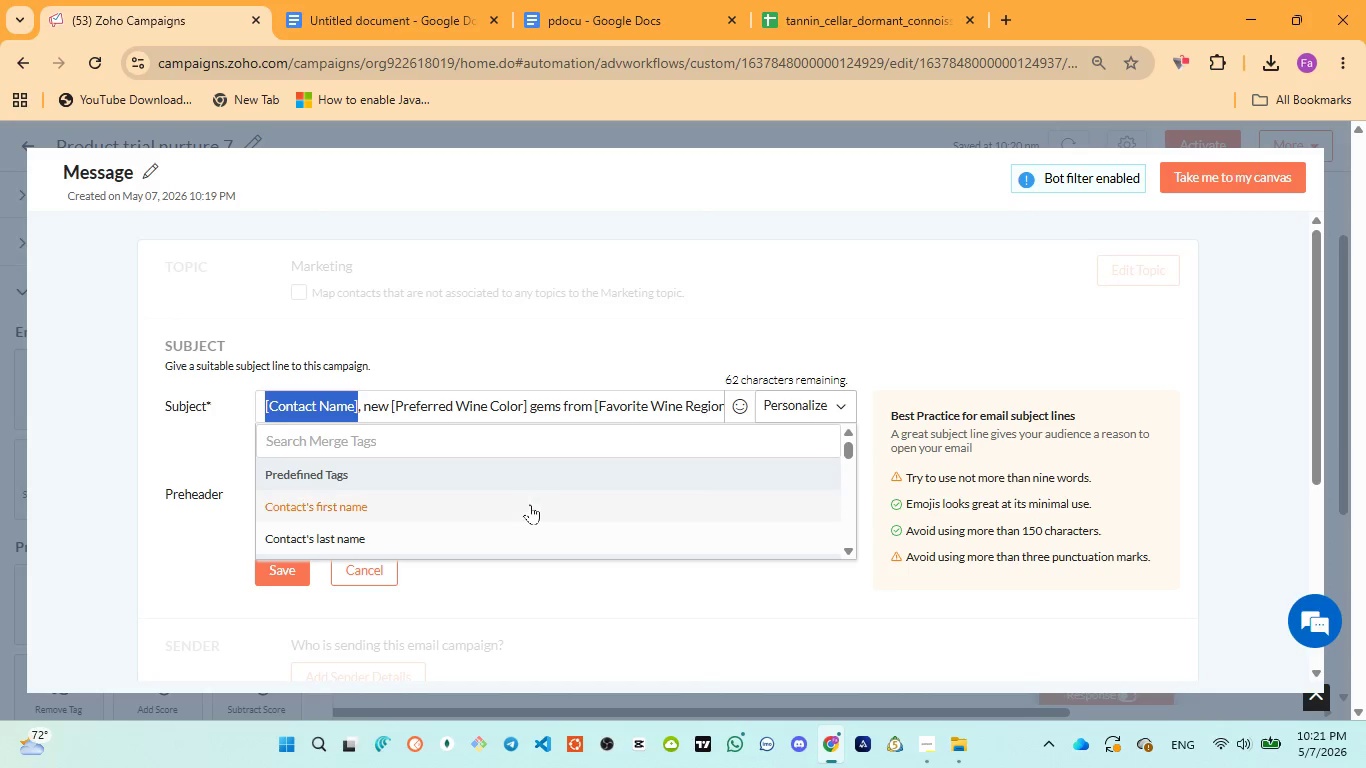 
scroll: coordinate [445, 510], scroll_direction: down, amount: 2.0
 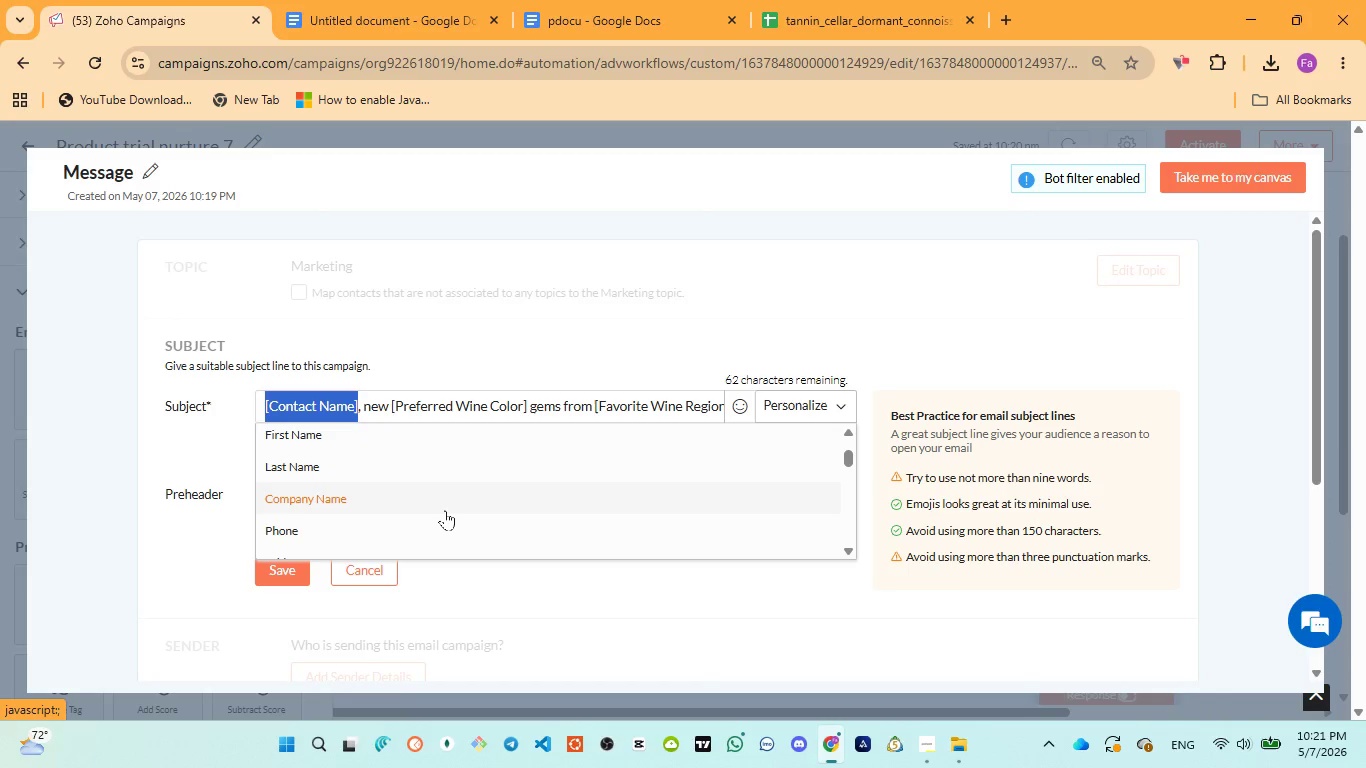 
scroll: coordinate [445, 510], scroll_direction: up, amount: 1.0
 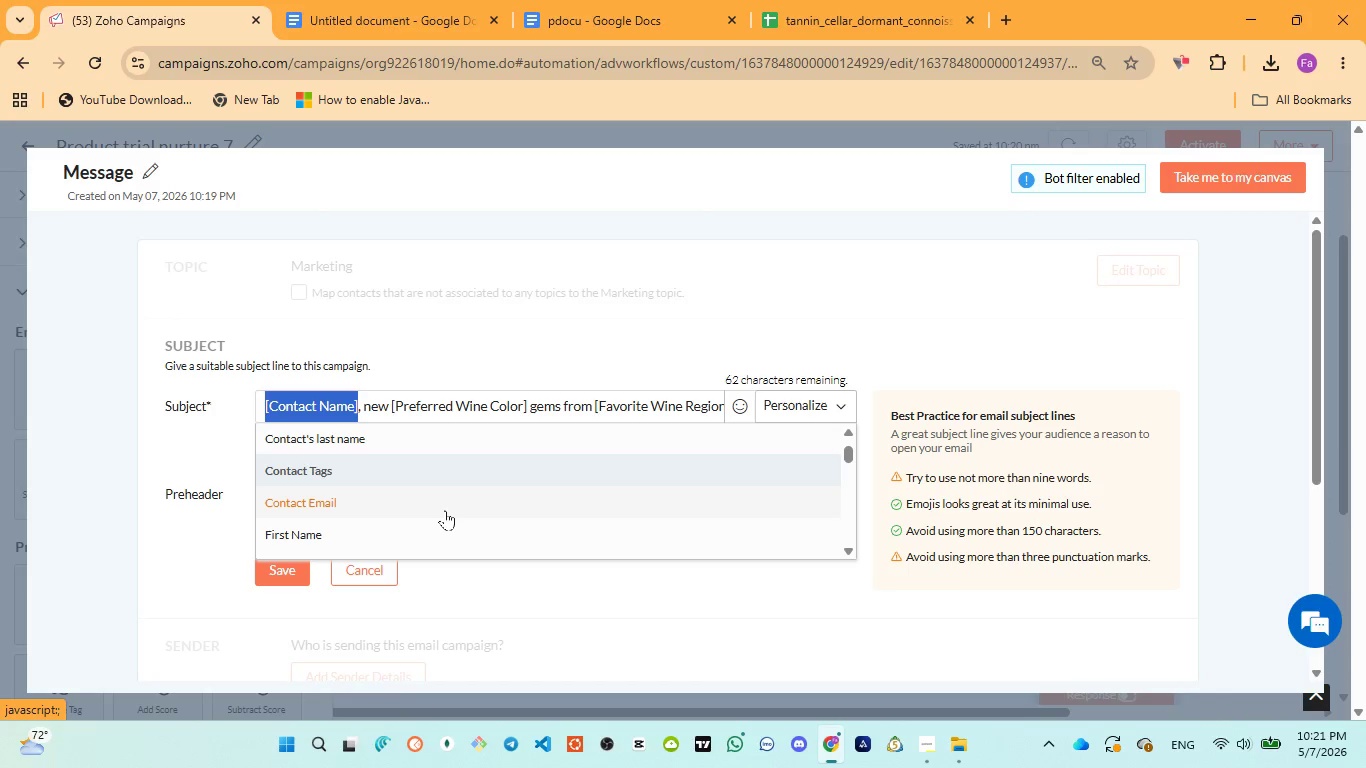 
scroll: coordinate [445, 510], scroll_direction: down, amount: 3.0
 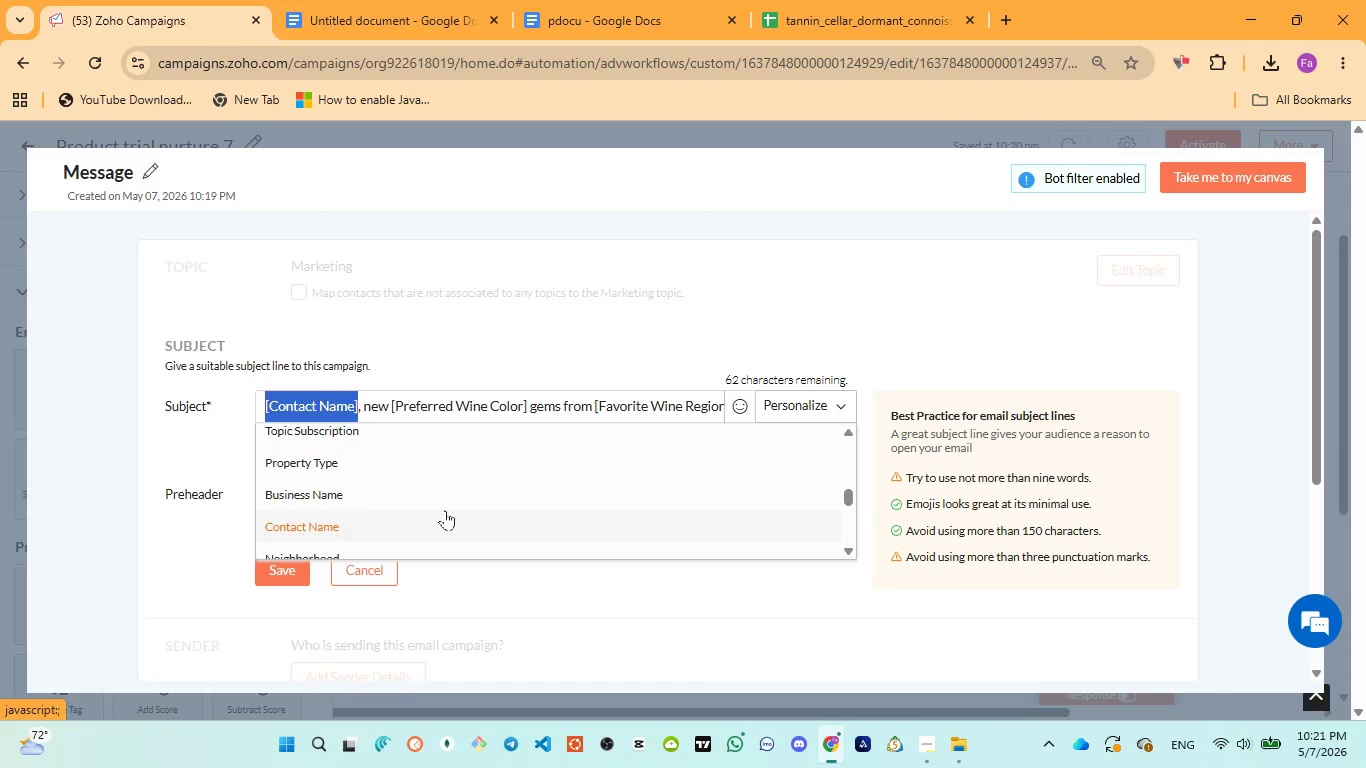 
left_click([396, 525])
 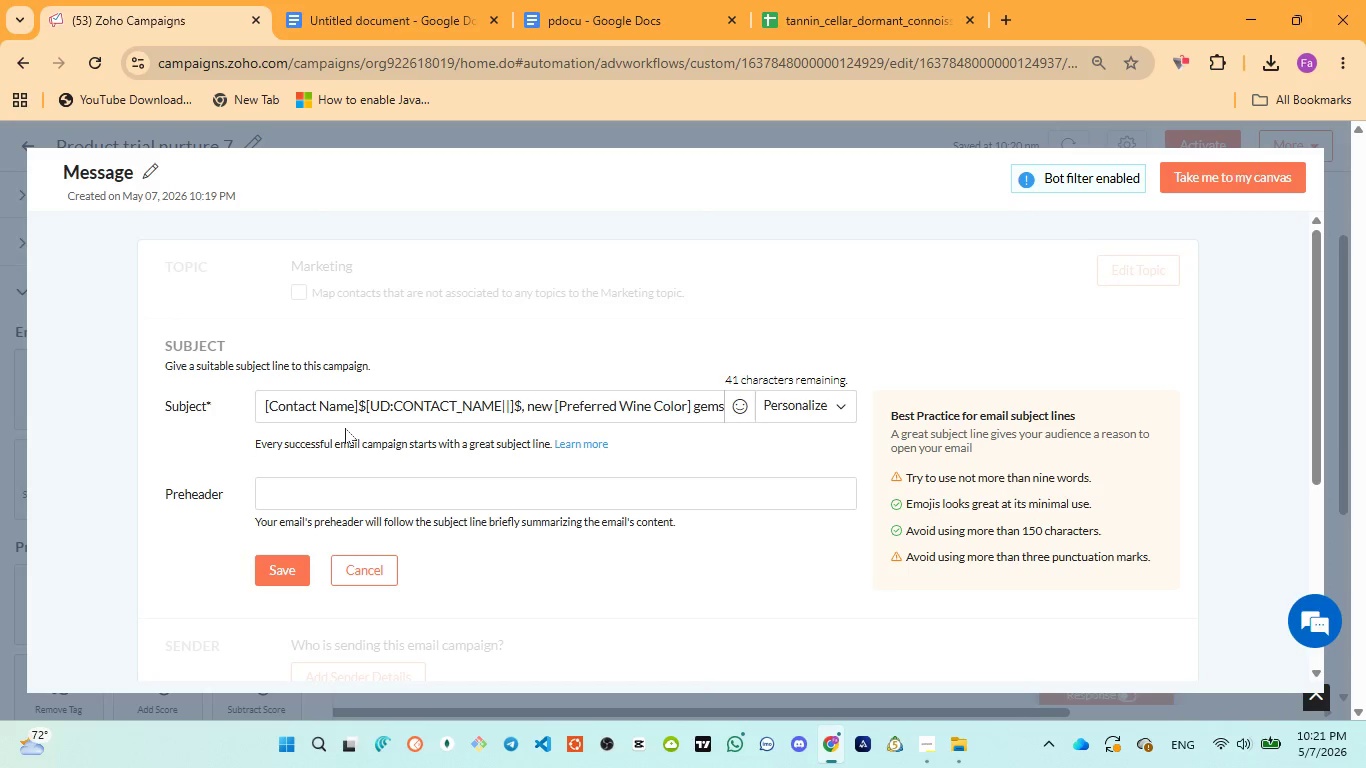 
wait(5.41)
 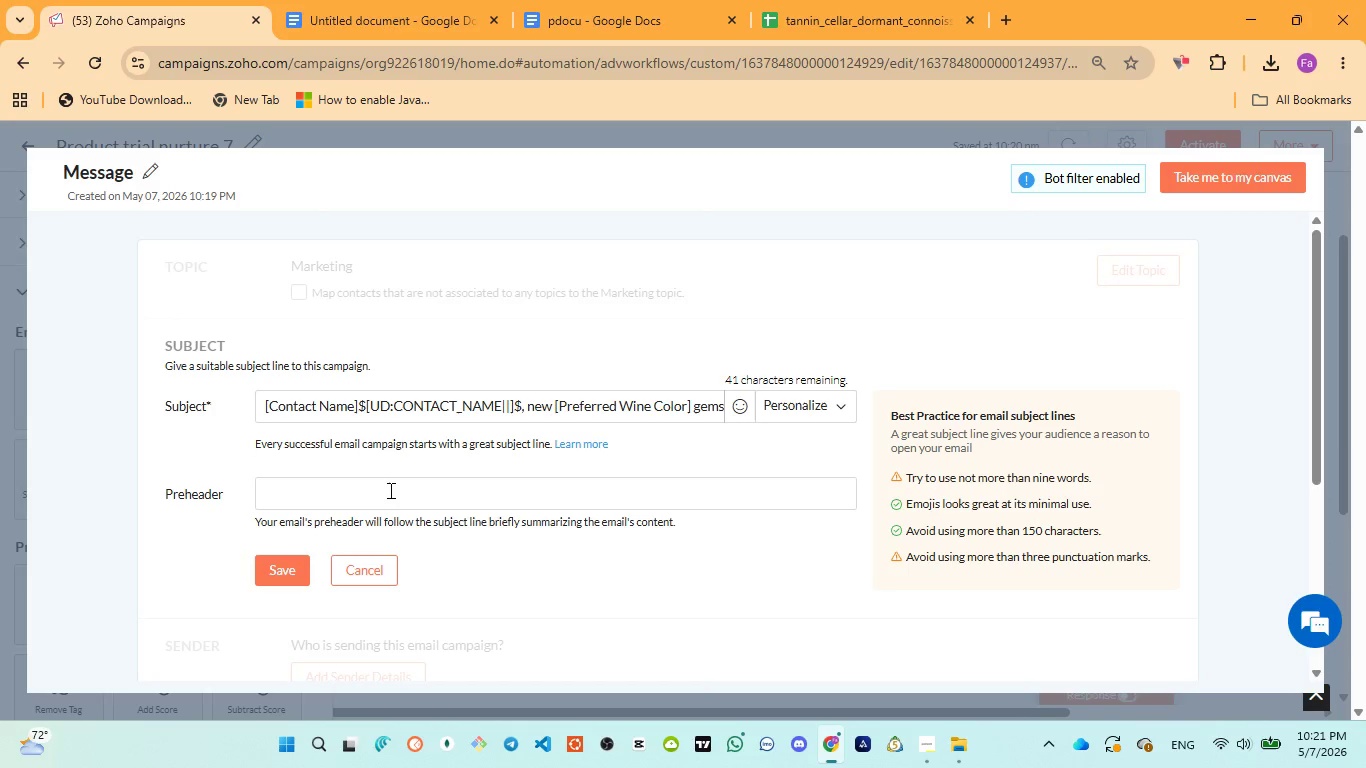 
key(Control+Z)
 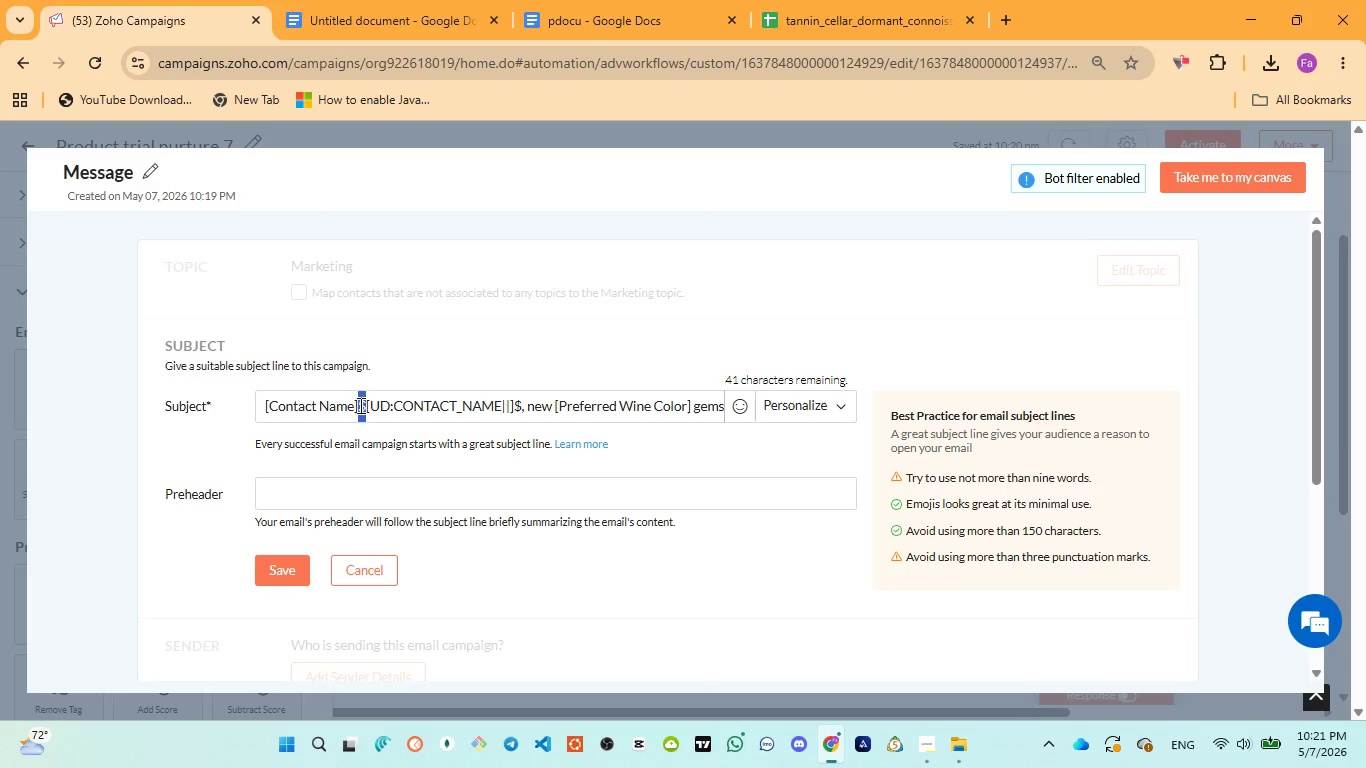 
left_click([354, 404])
 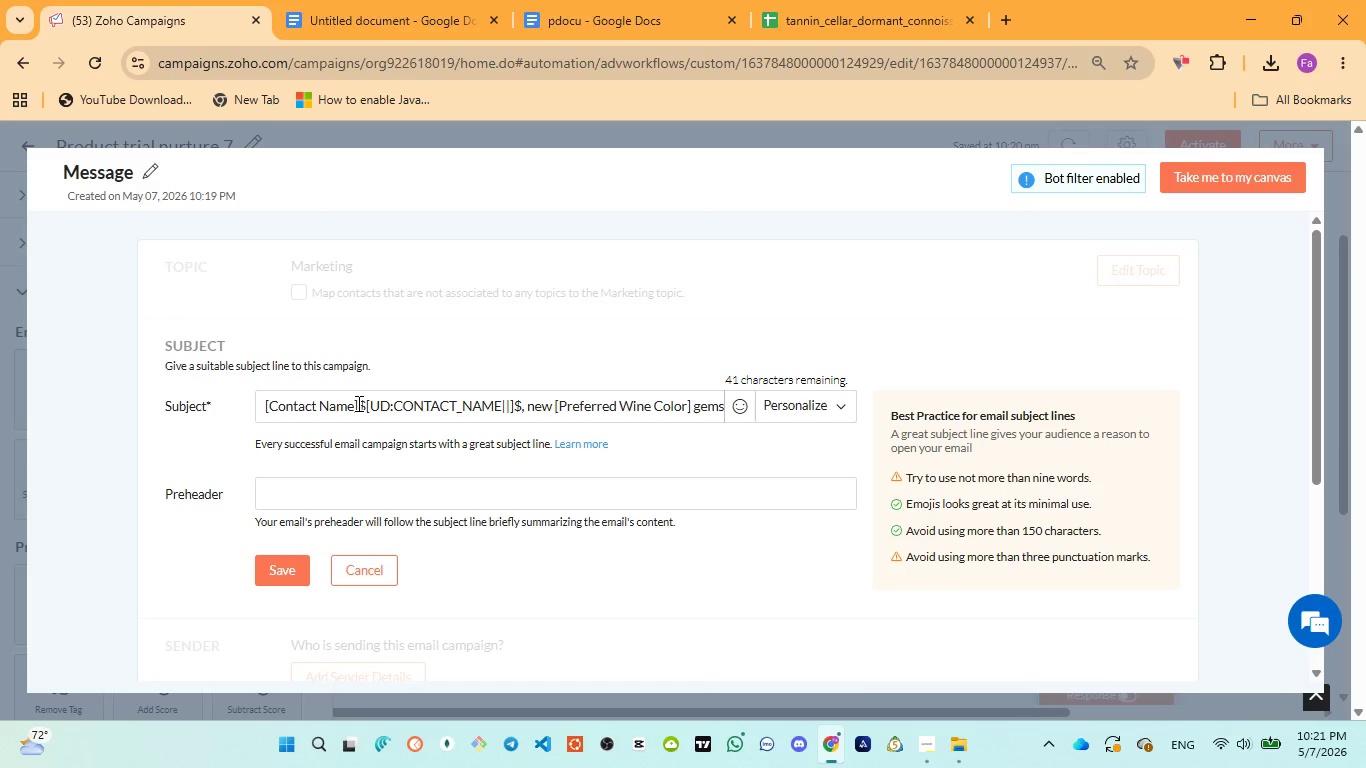 
left_click_drag(start_coordinate=[357, 403], to_coordinate=[257, 408])
 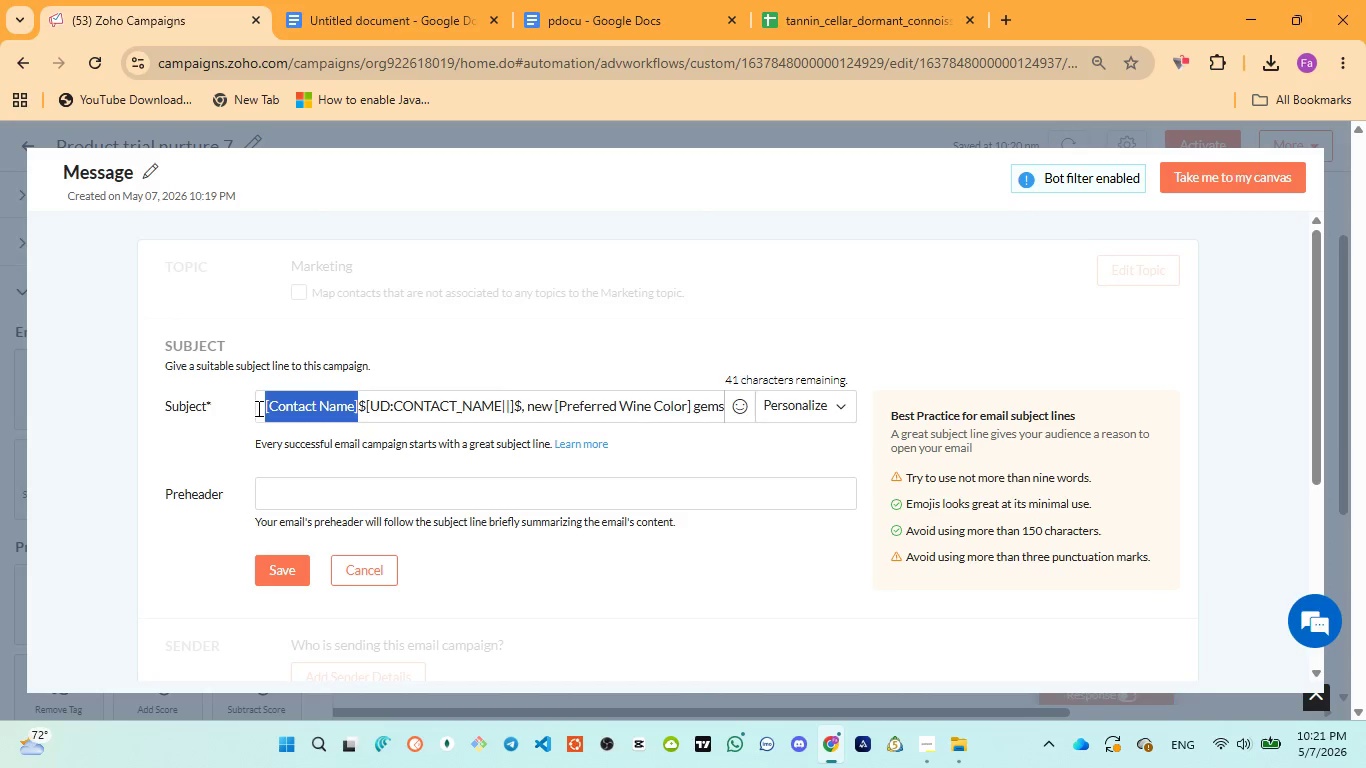 
key(Backspace)
 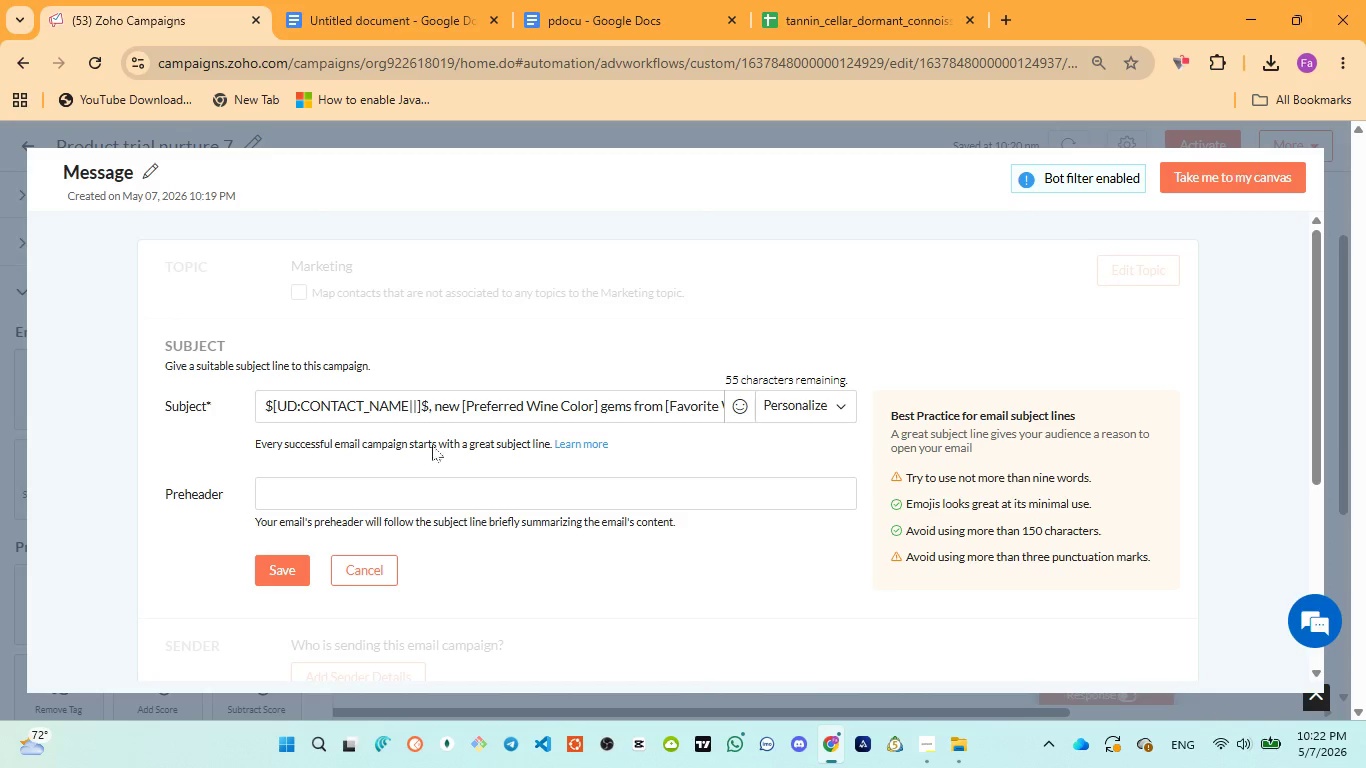 
wait(5.41)
 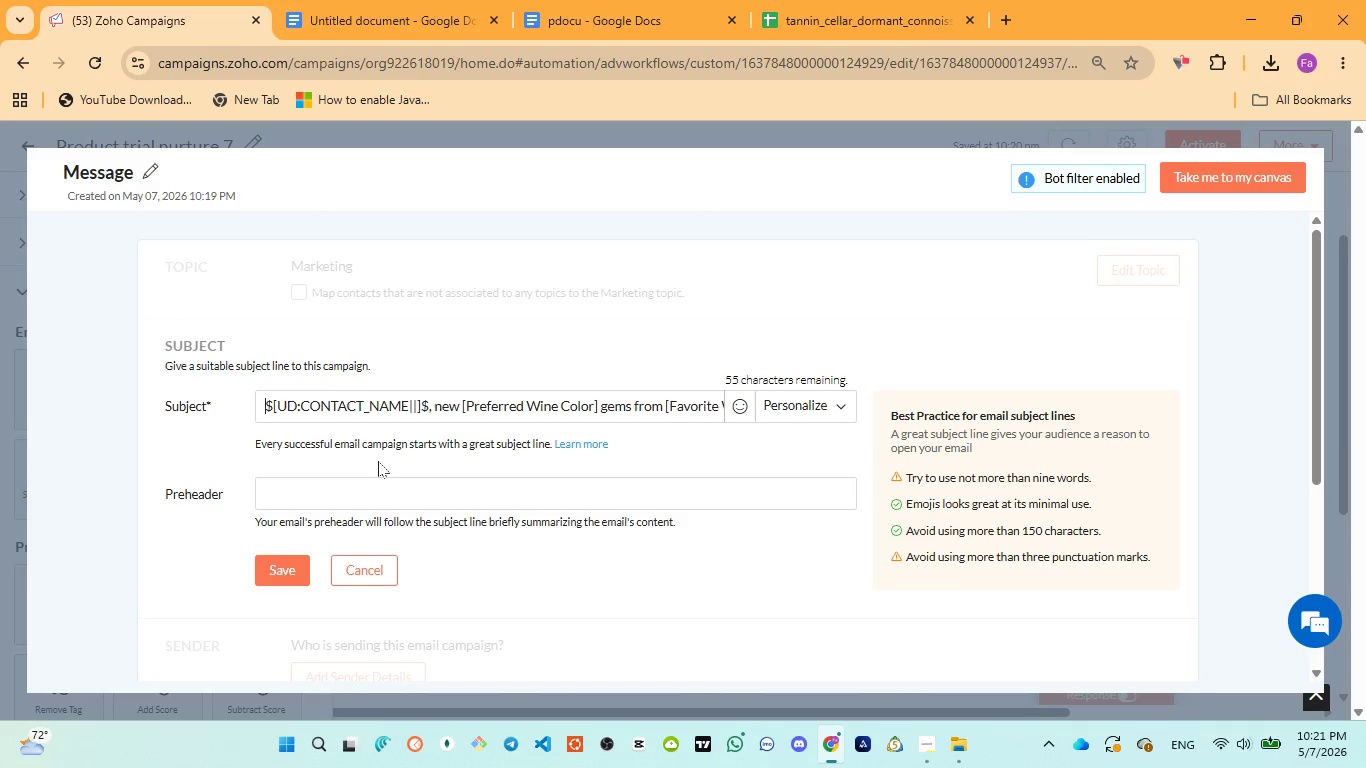 
left_click_drag(start_coordinate=[461, 404], to_coordinate=[598, 407])
 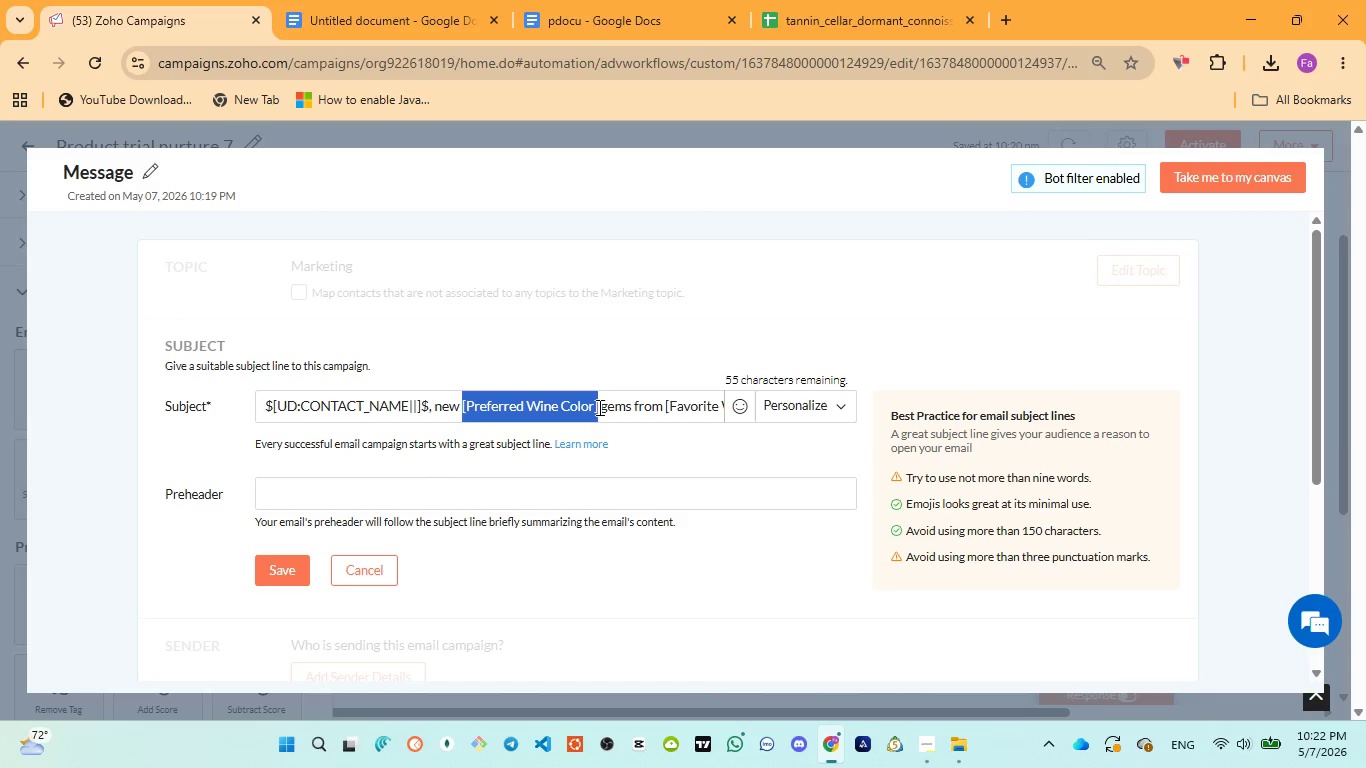 
key(Backspace)
 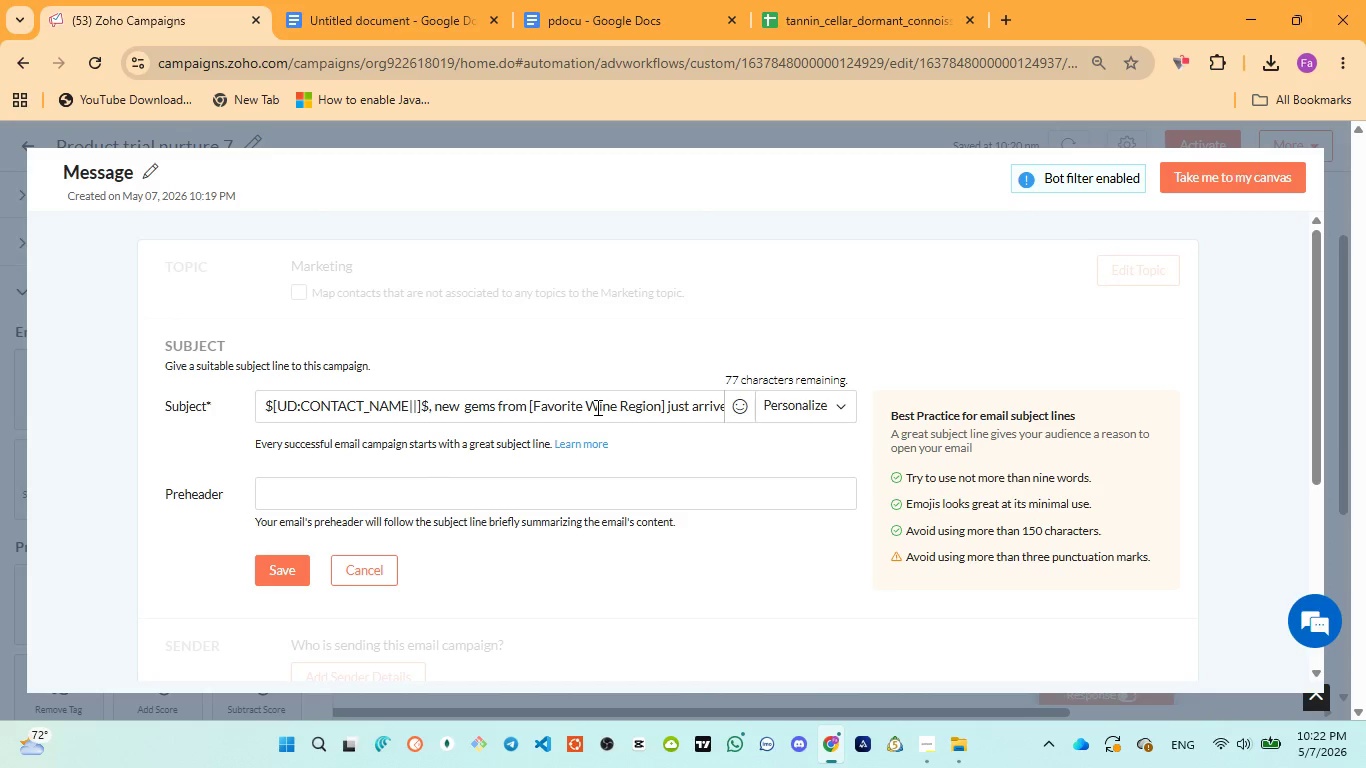 
key(Control+Z)
 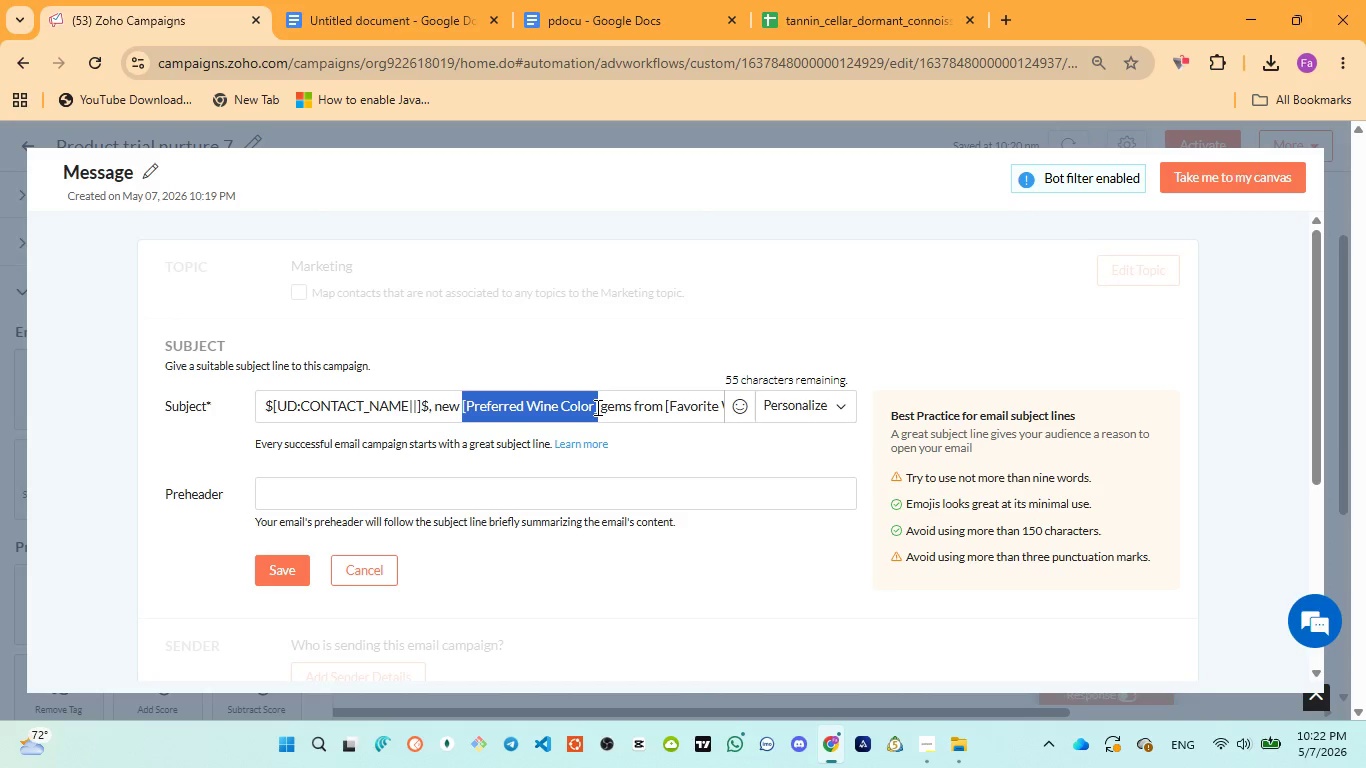 
key(Backspace)
 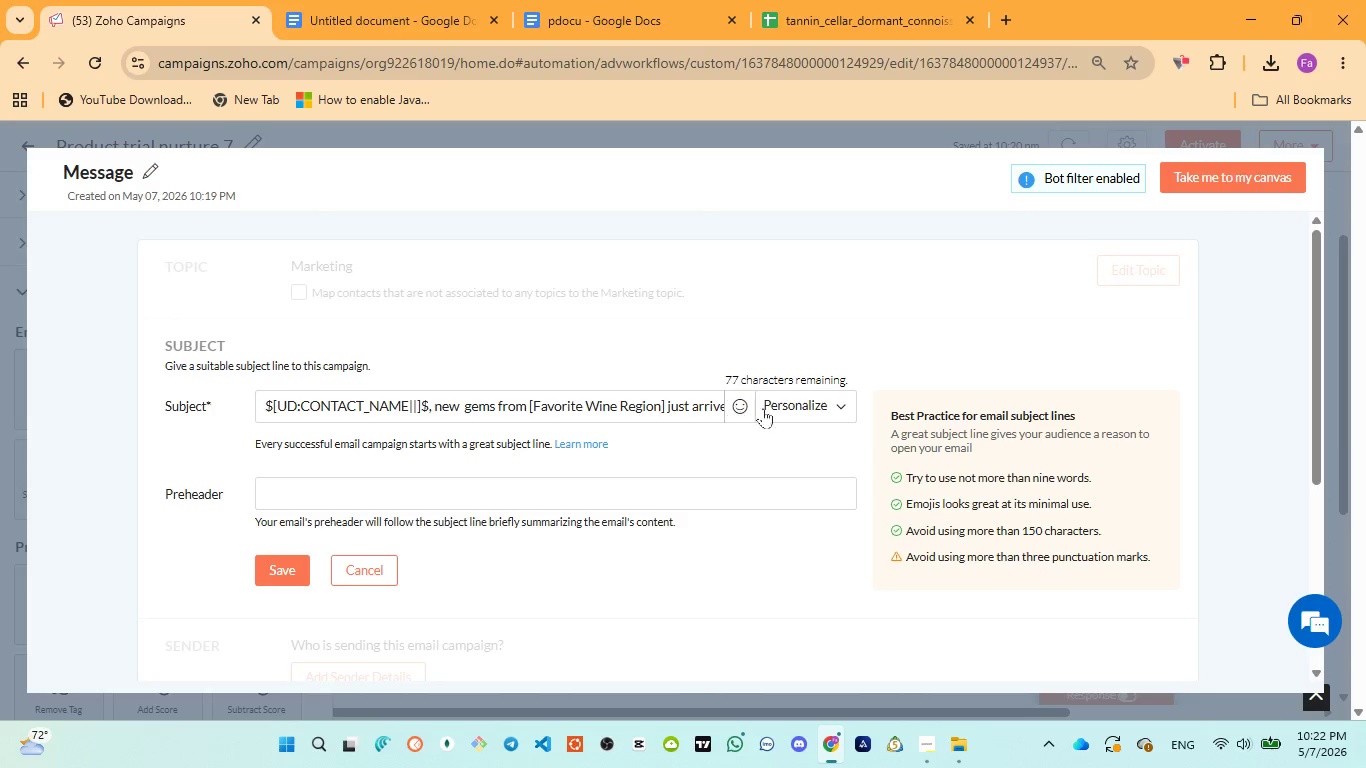 
left_click([778, 411])
 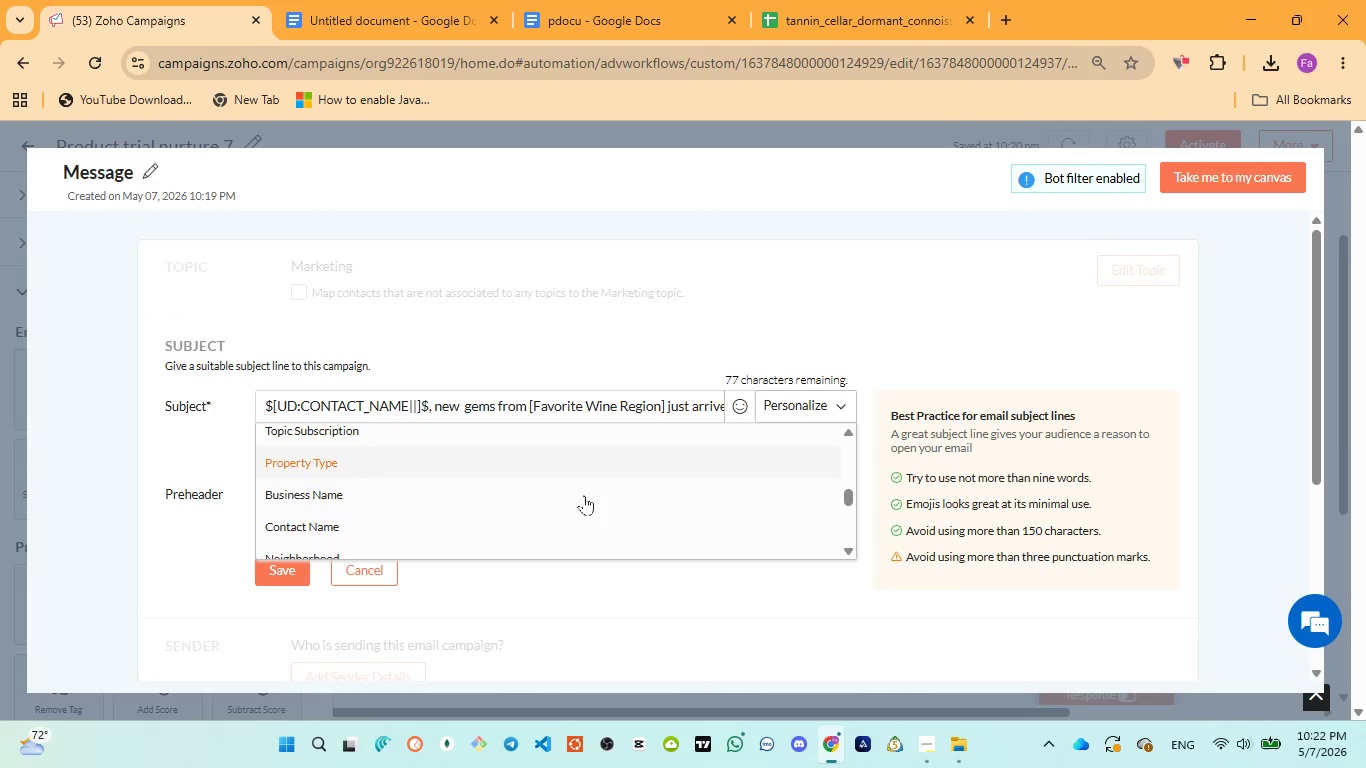 
scroll: coordinate [559, 502], scroll_direction: down, amount: 22.0
 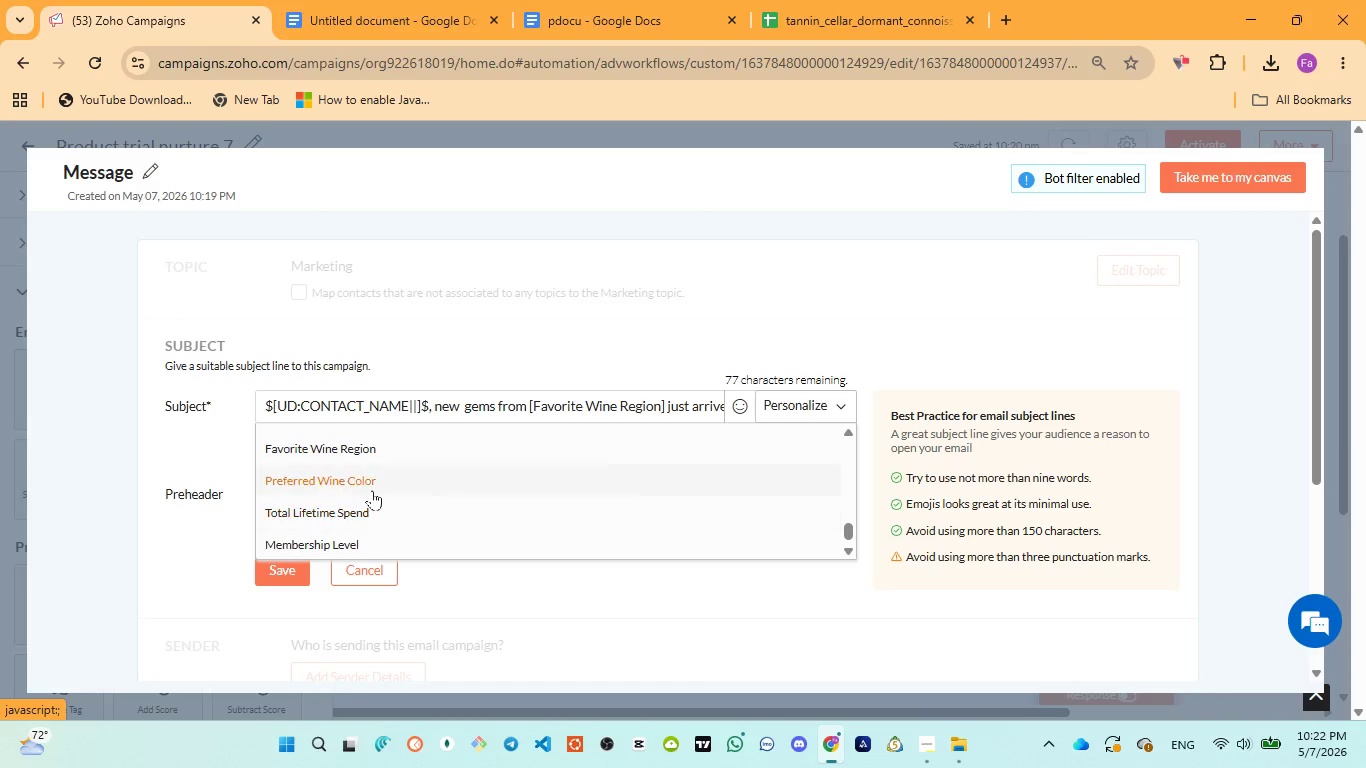 
left_click([370, 488])
 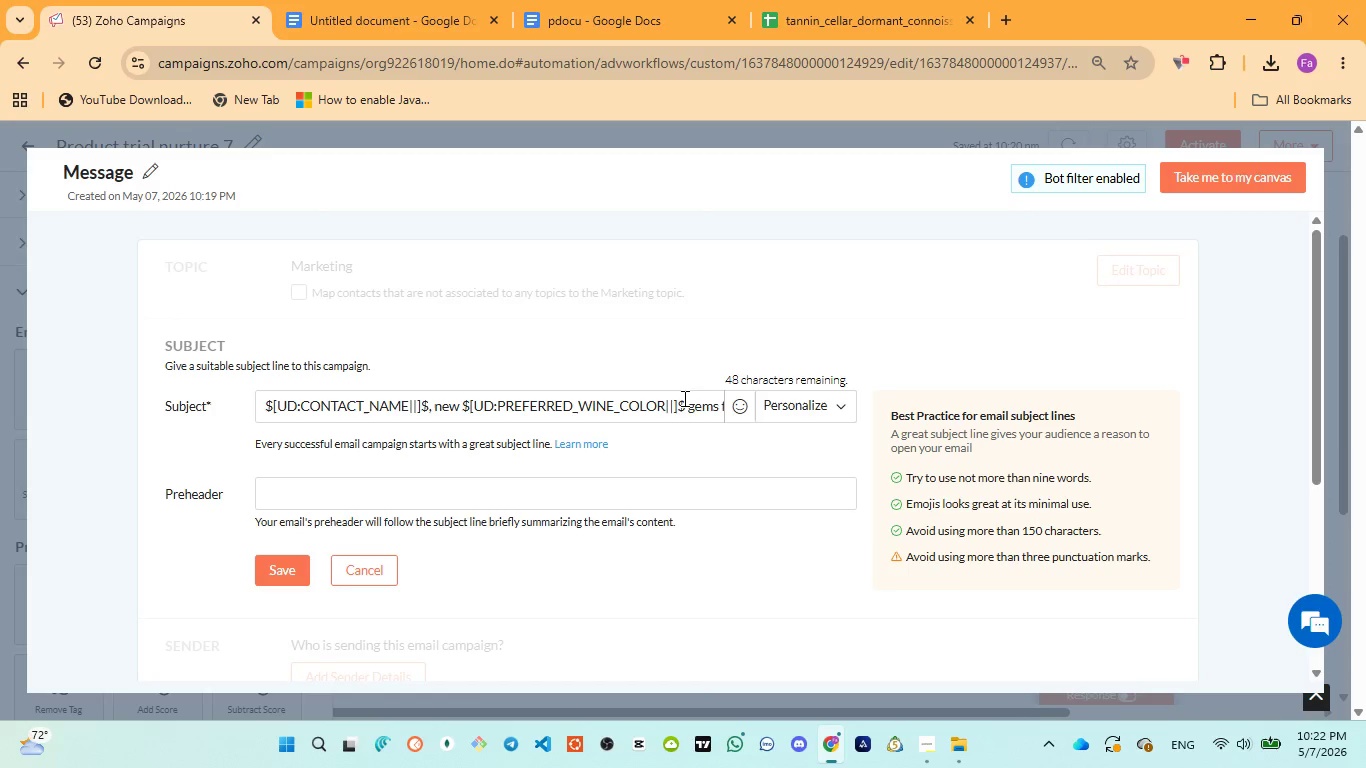 
left_click([679, 410])
 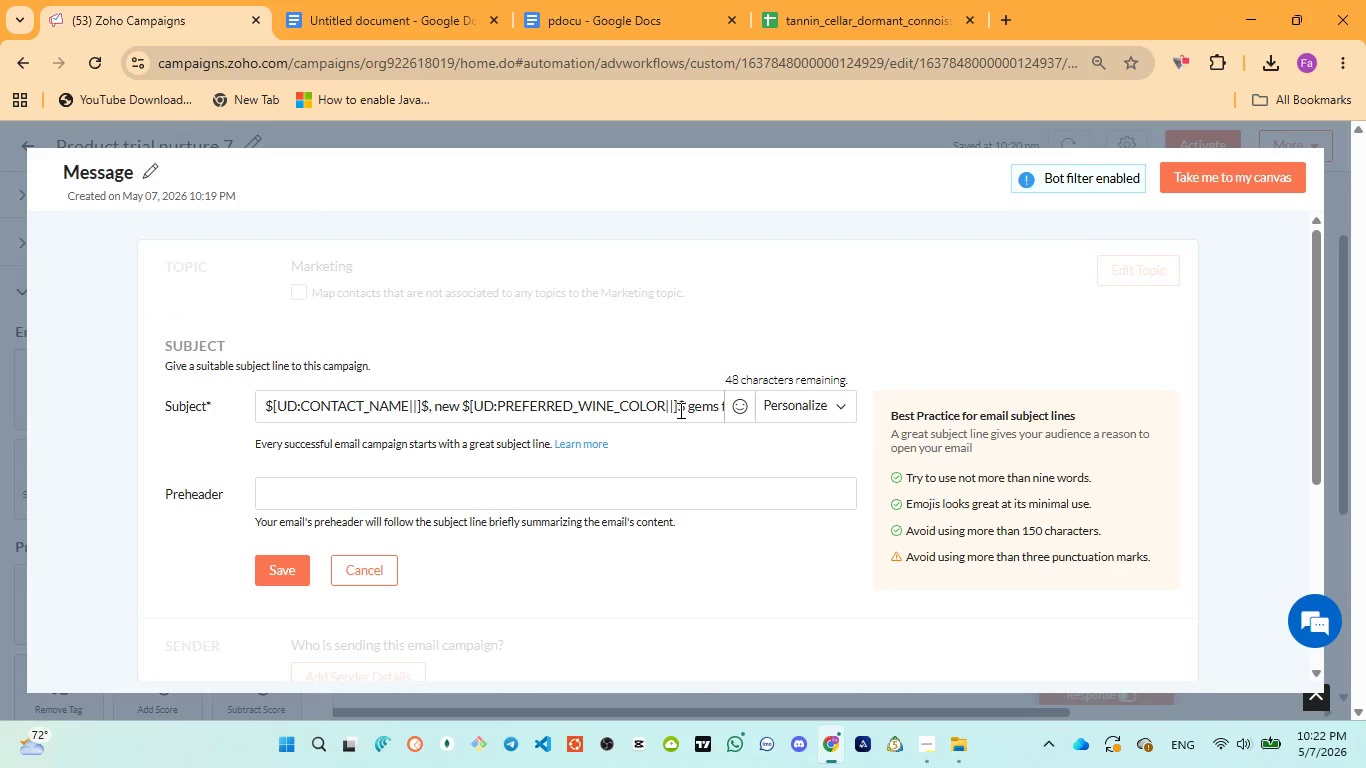 
hold_key(key=ArrowRight, duration=1.5)
 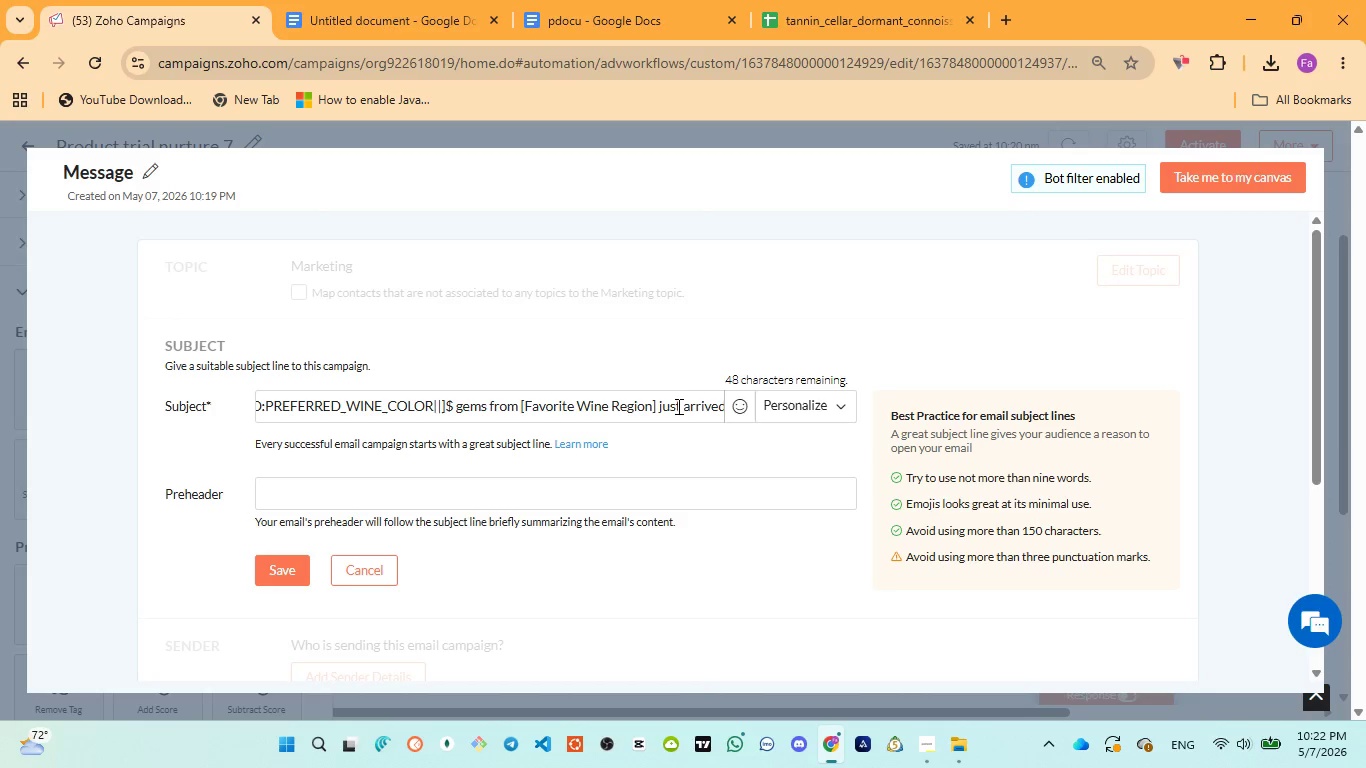 
hold_key(key=ArrowRight, duration=0.94)
 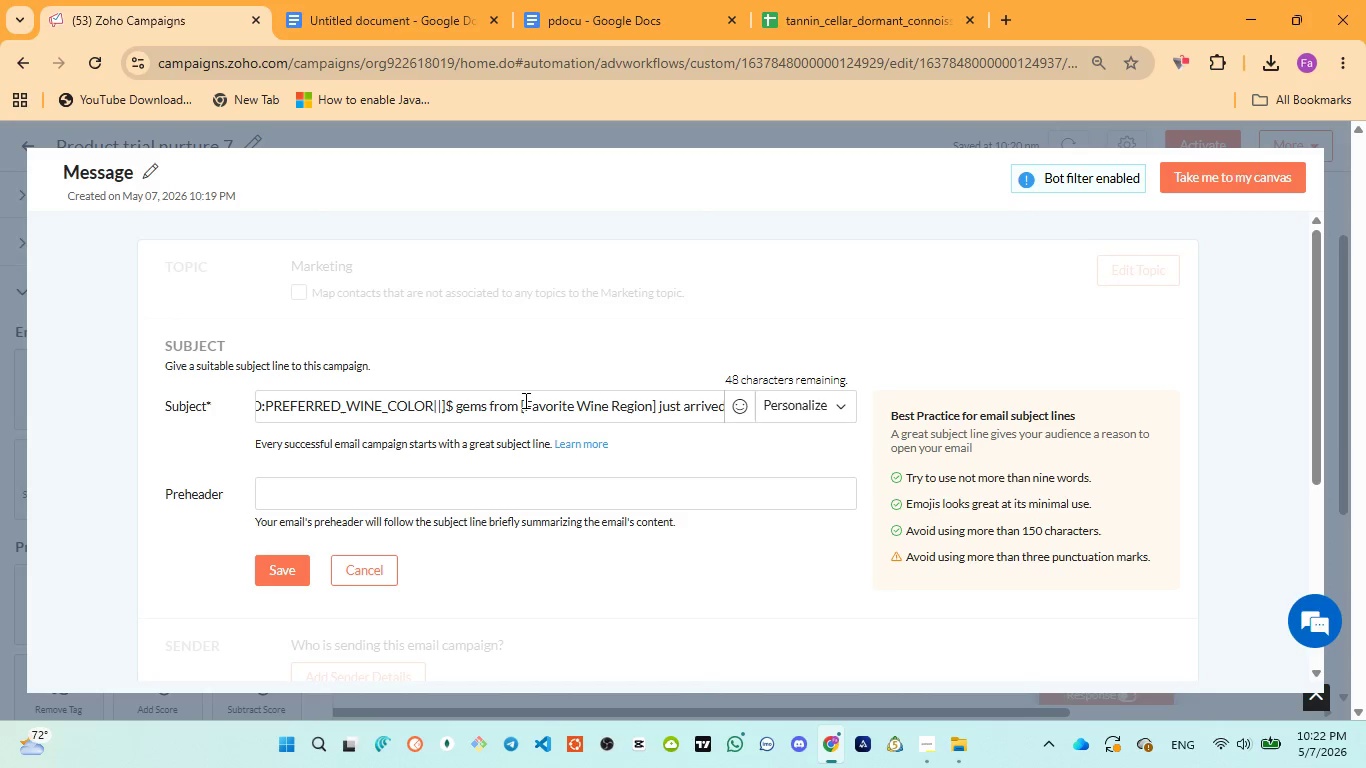 
left_click_drag(start_coordinate=[521, 403], to_coordinate=[656, 402])
 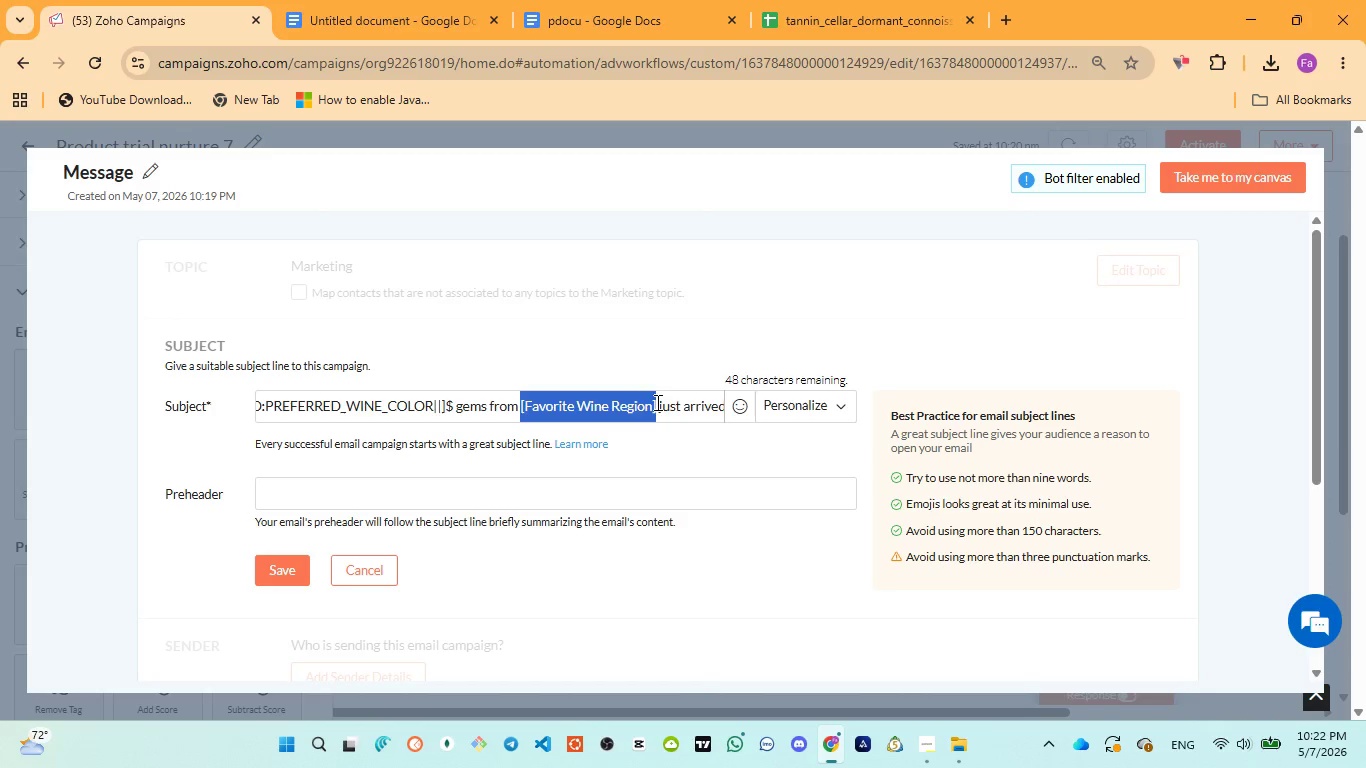 
key(Backspace)
 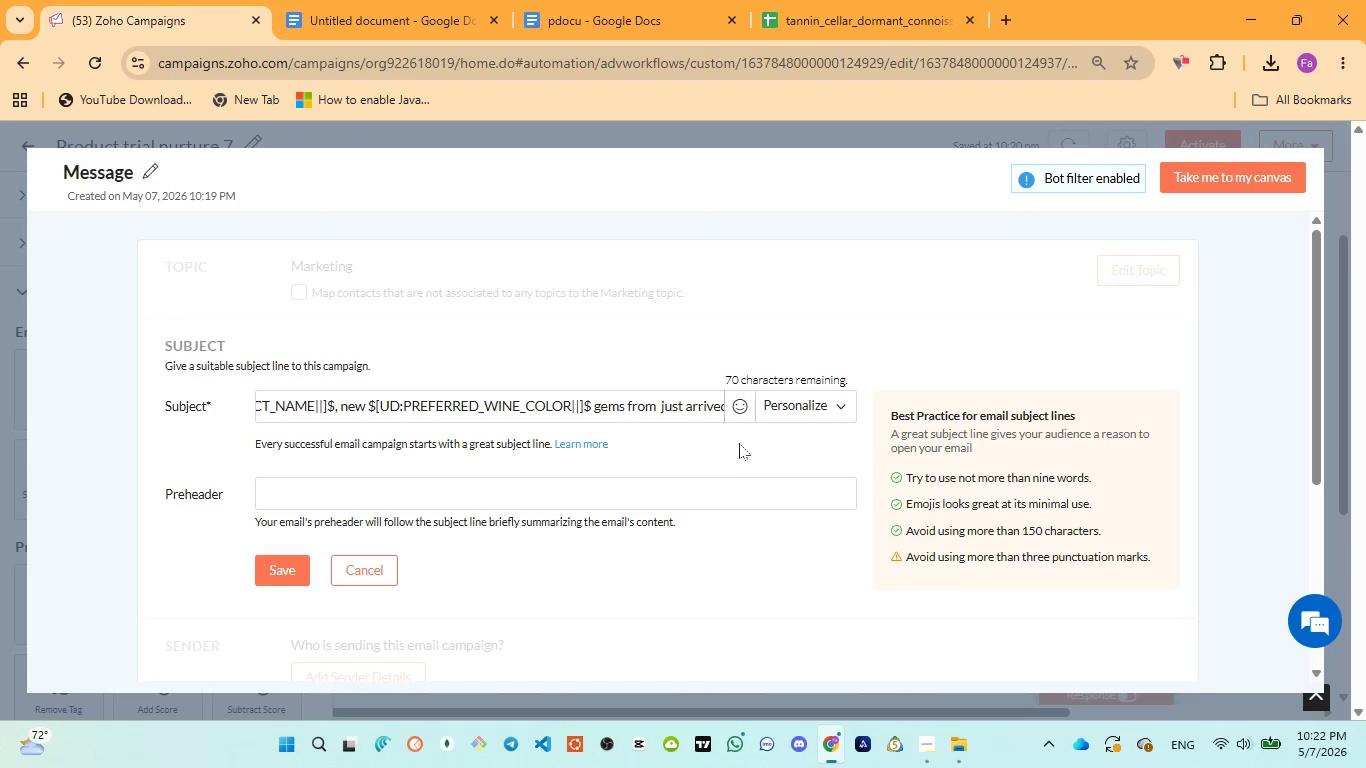 
left_click([802, 398])
 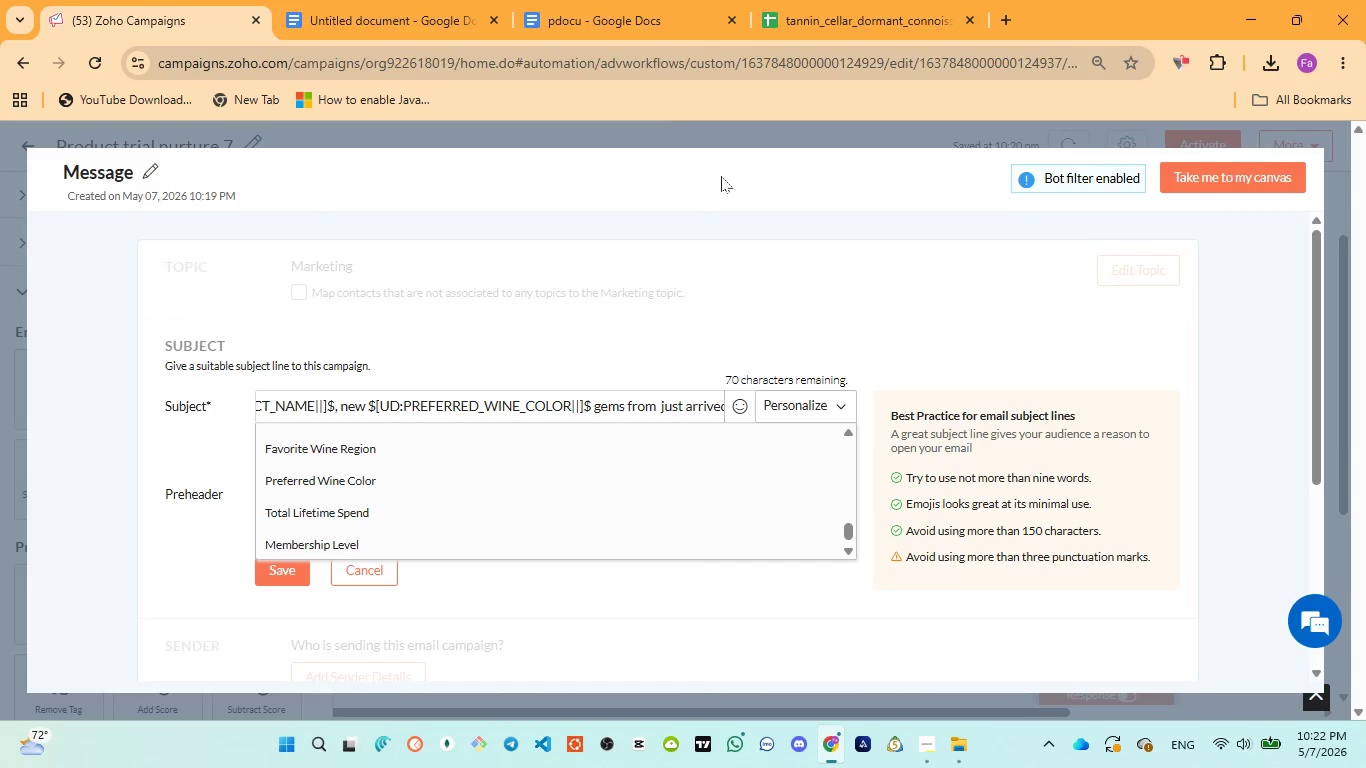 
left_click([593, 12])
 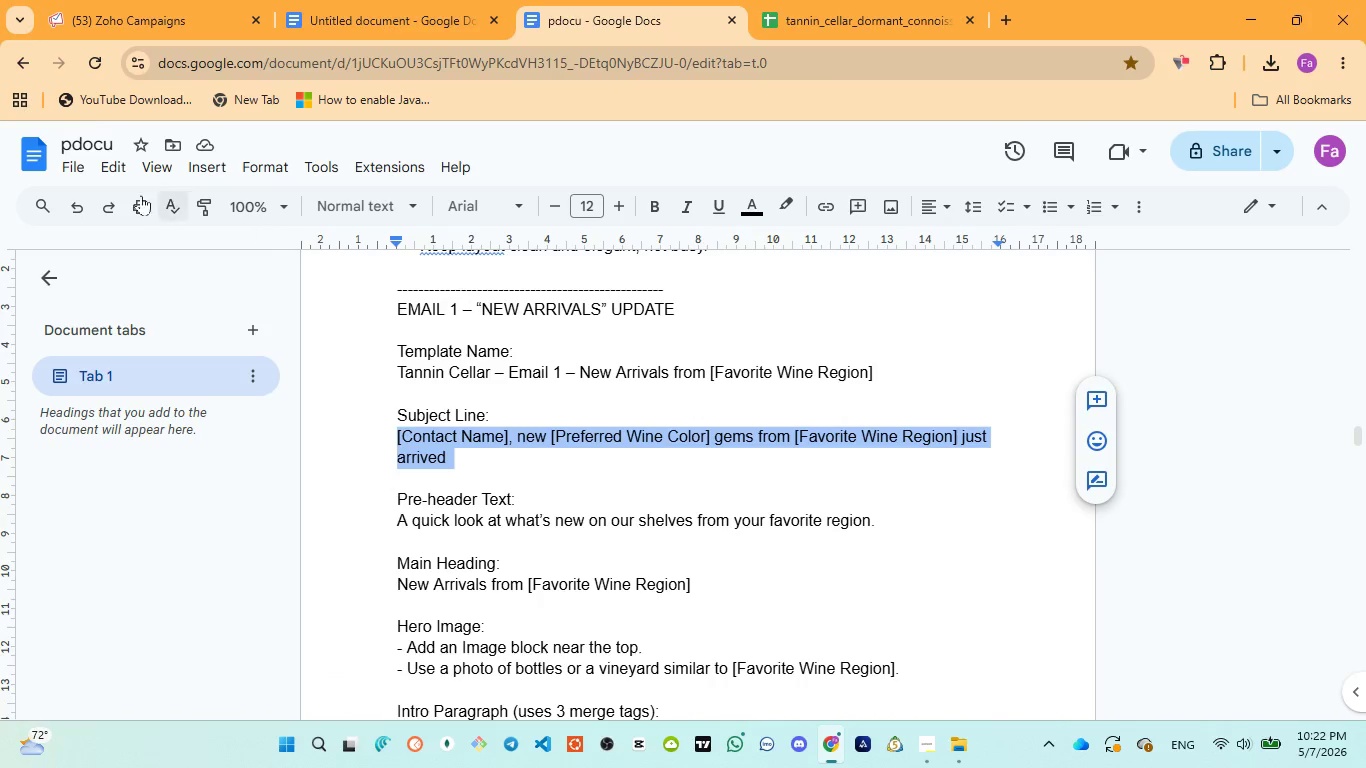 
left_click([108, 16])
 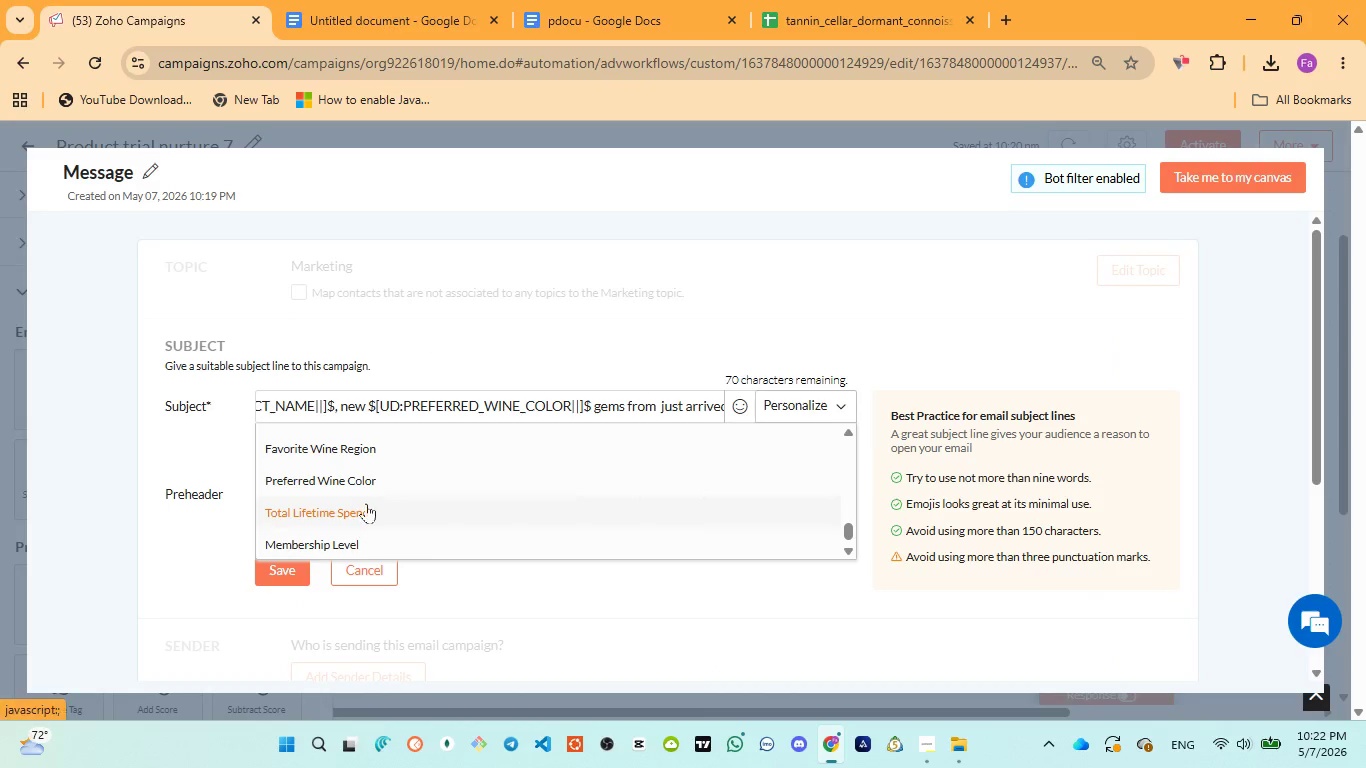 
left_click([380, 440])
 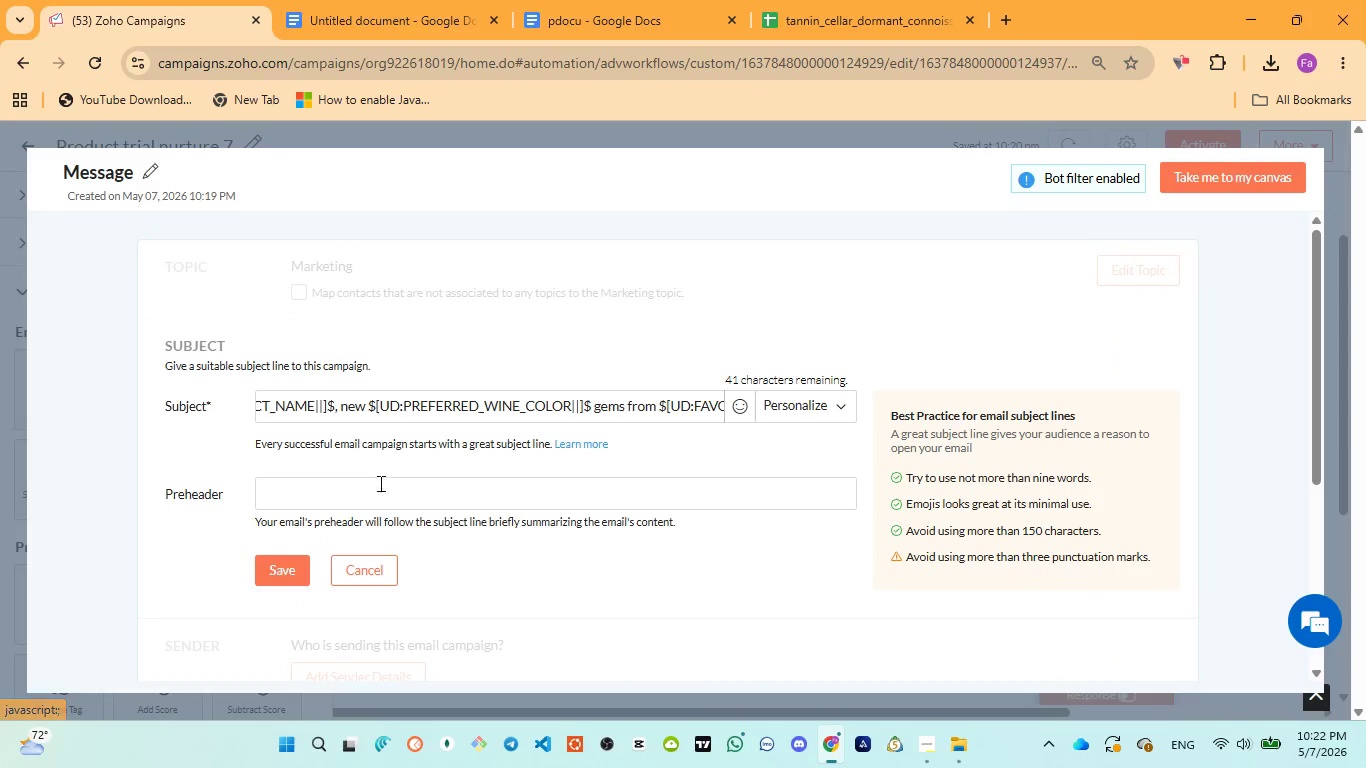 
left_click([373, 499])
 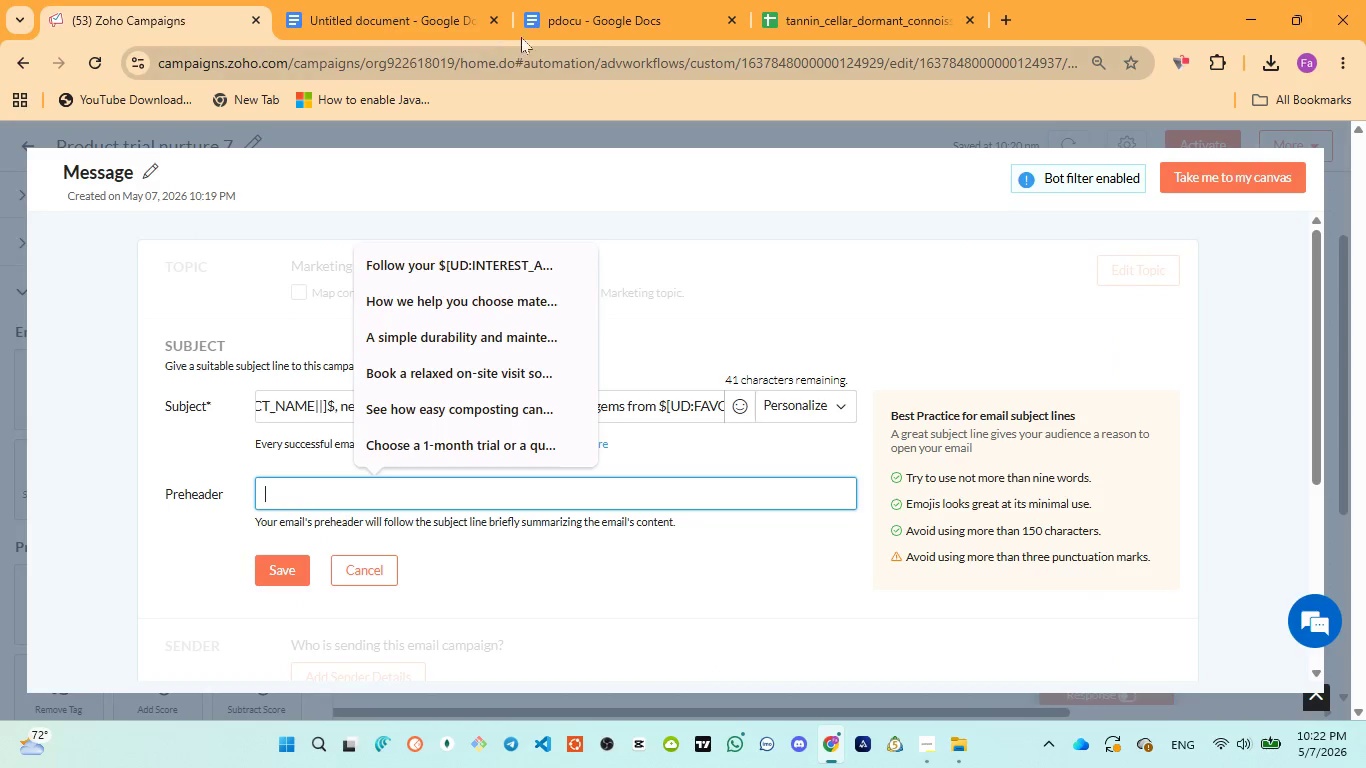 
left_click([581, 27])
 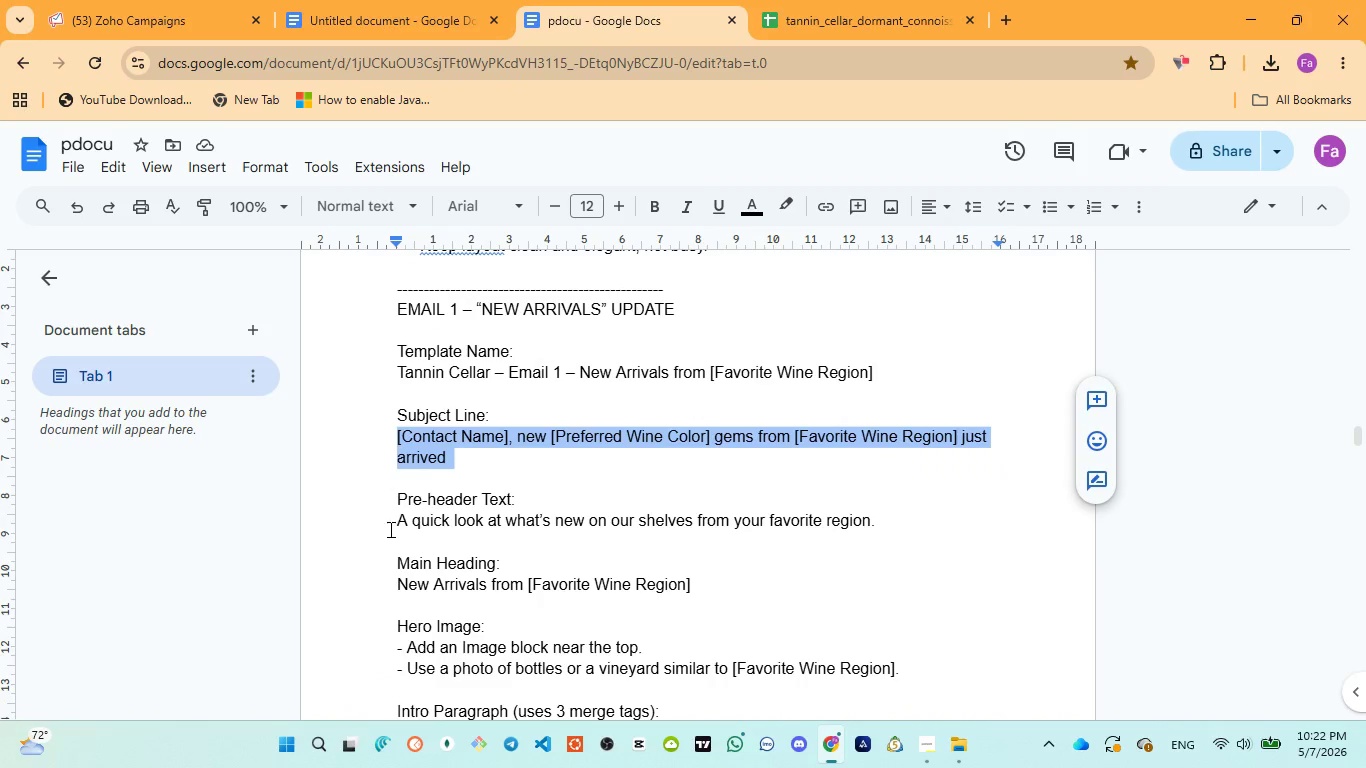 
left_click_drag(start_coordinate=[389, 523], to_coordinate=[880, 512])
 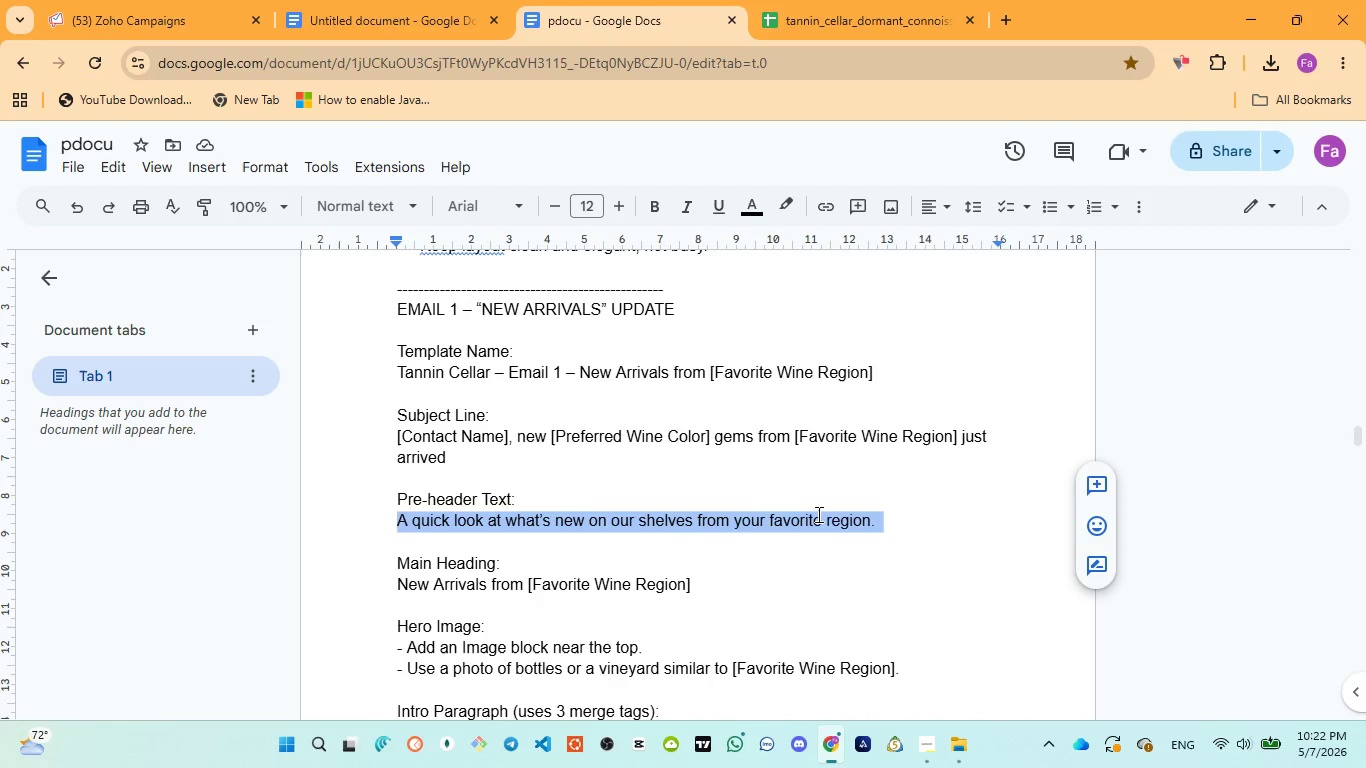 
key(Control+C)
 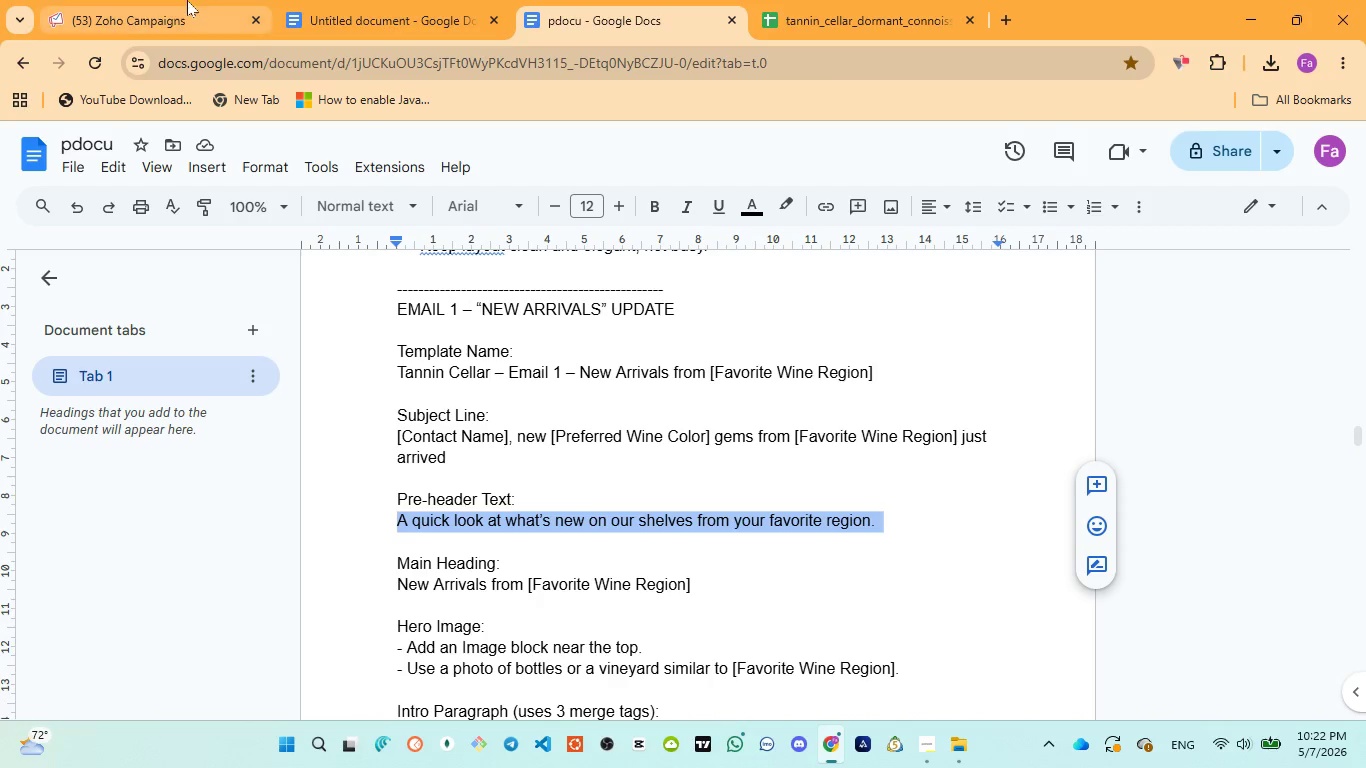 
left_click_drag(start_coordinate=[185, 0], to_coordinate=[198, 18])
 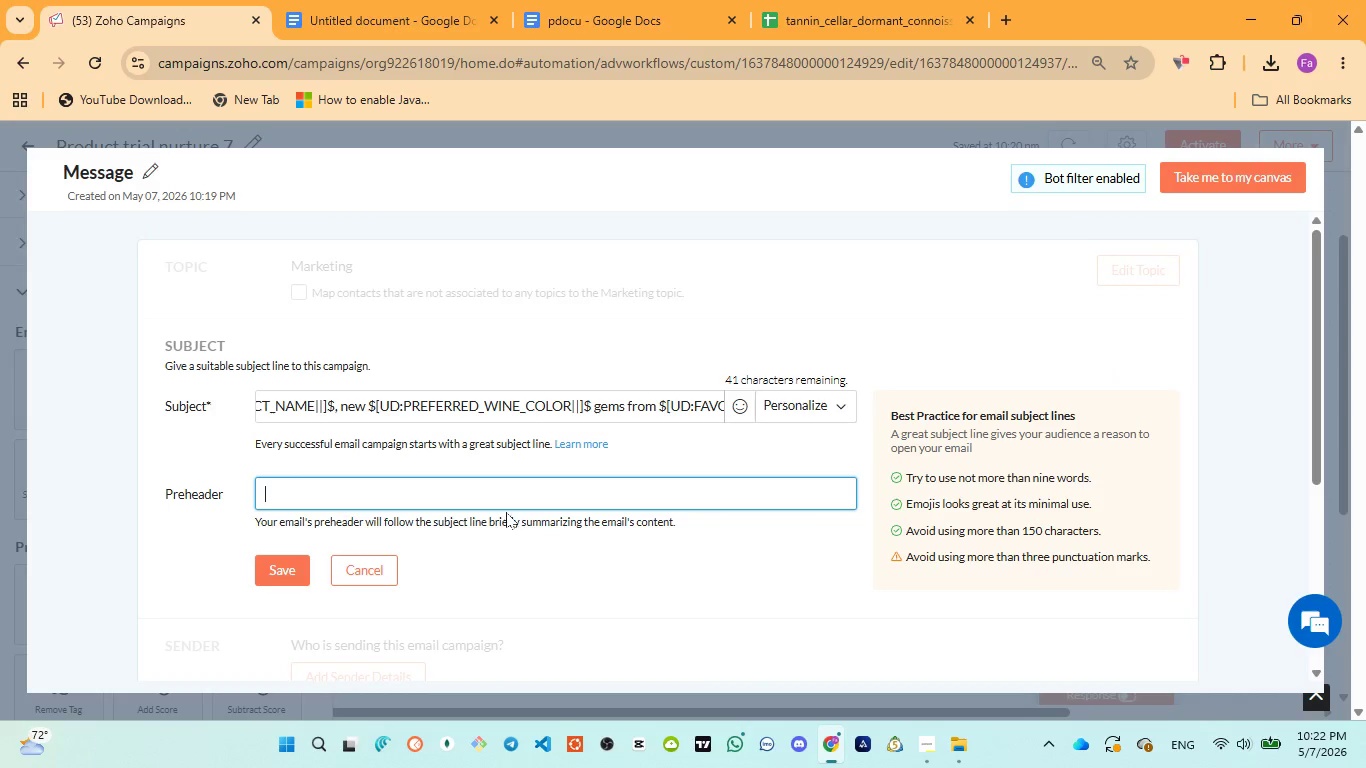 
key(Control+V)
 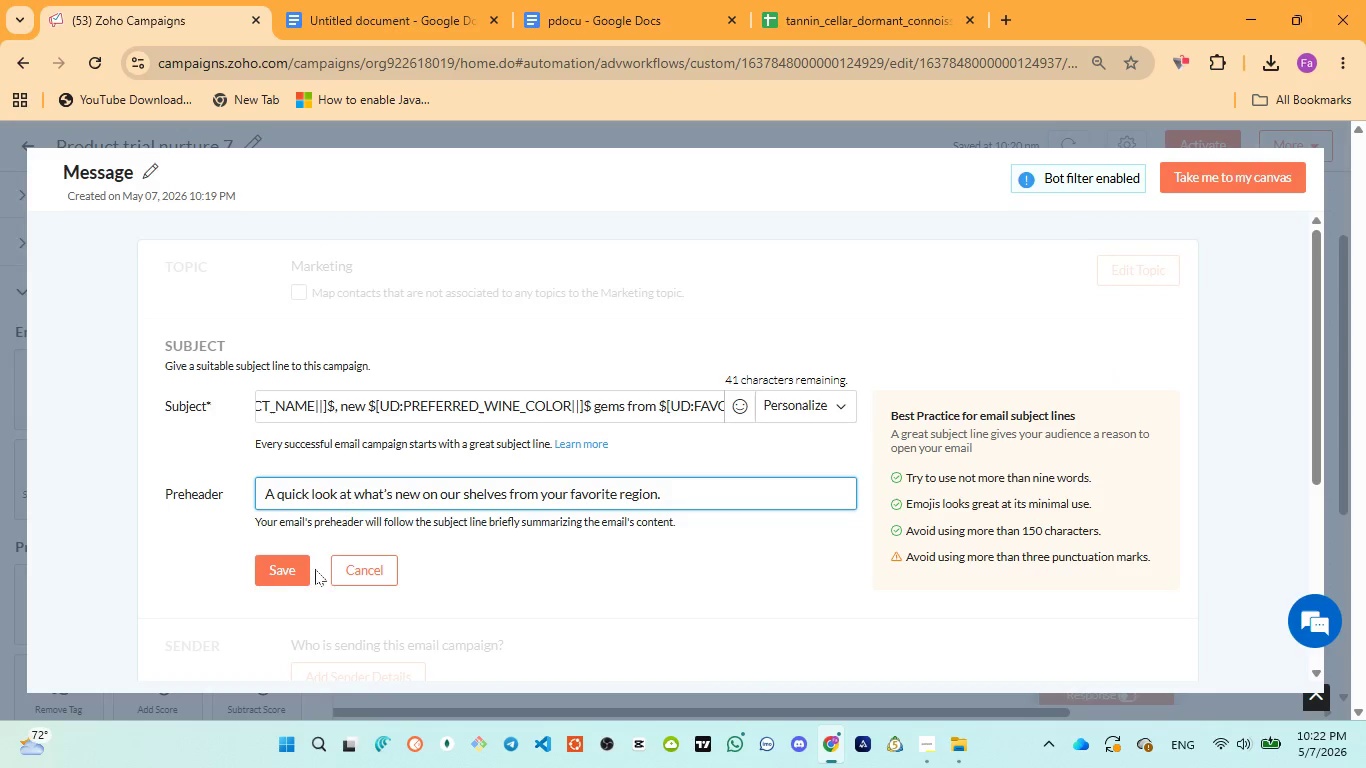 
left_click([276, 568])
 